 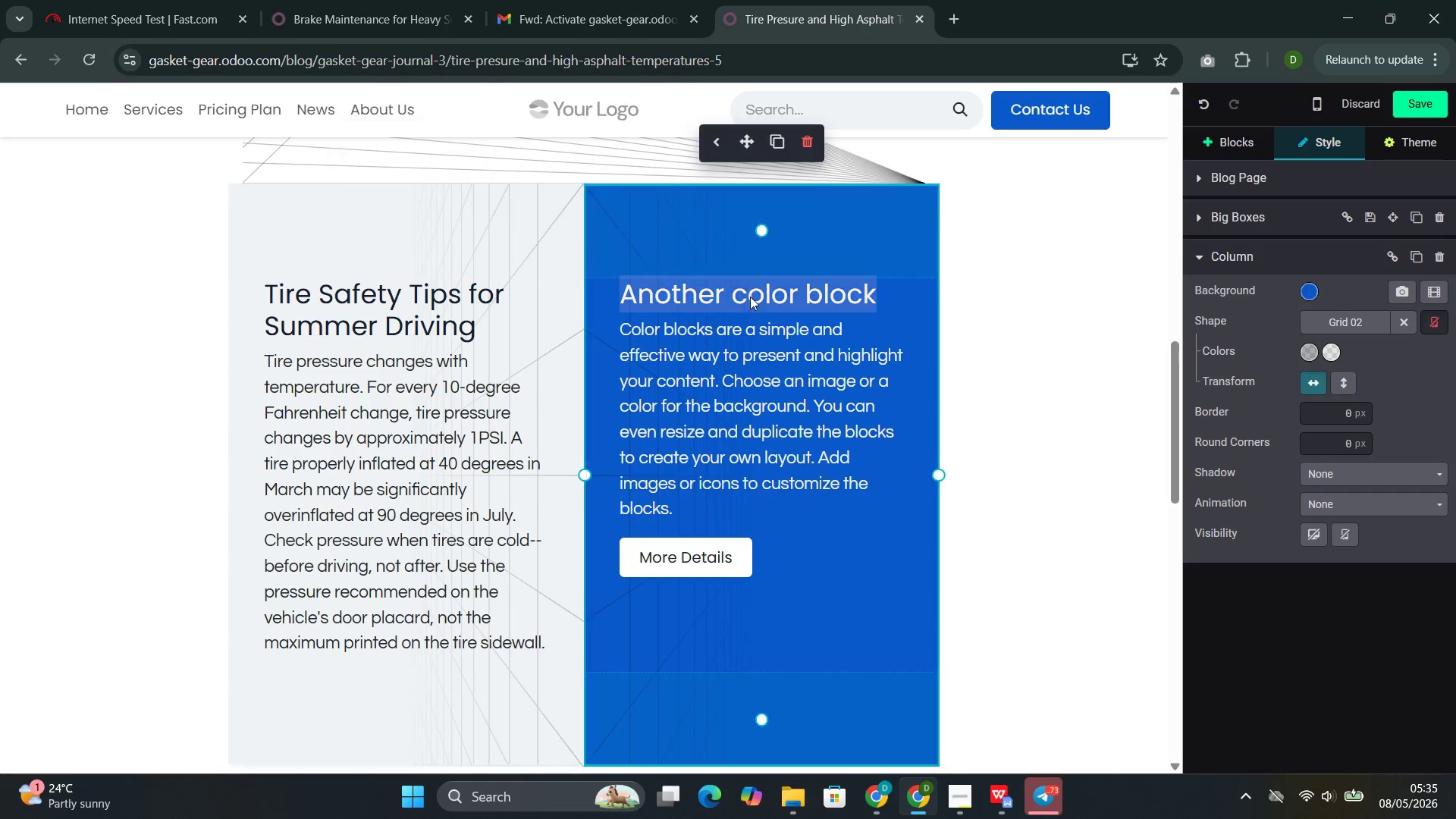 
triple_click([750, 297])
 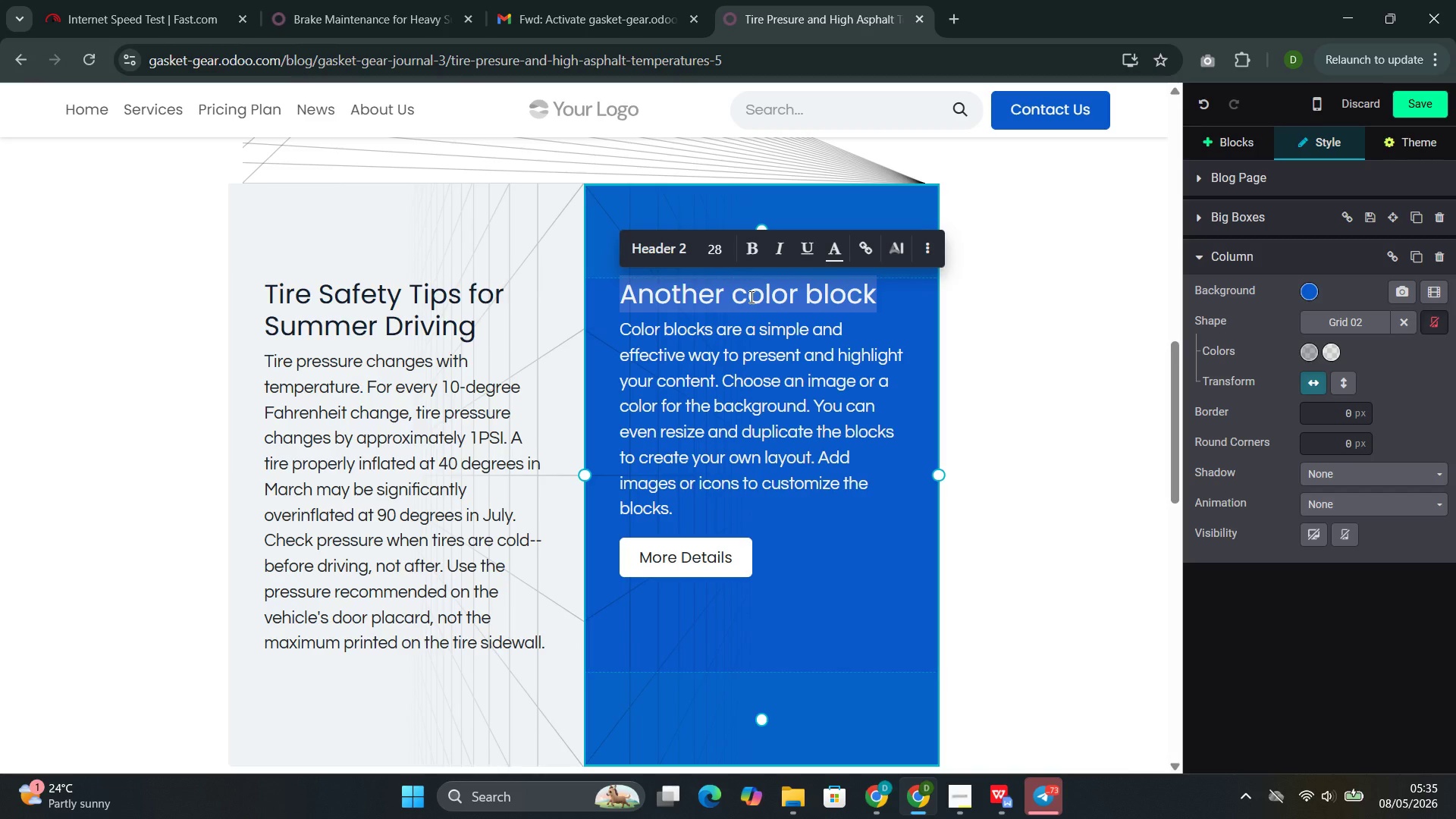 
type(Tread Depth and Buget )
key(Backspace)
type(-Consciou)
 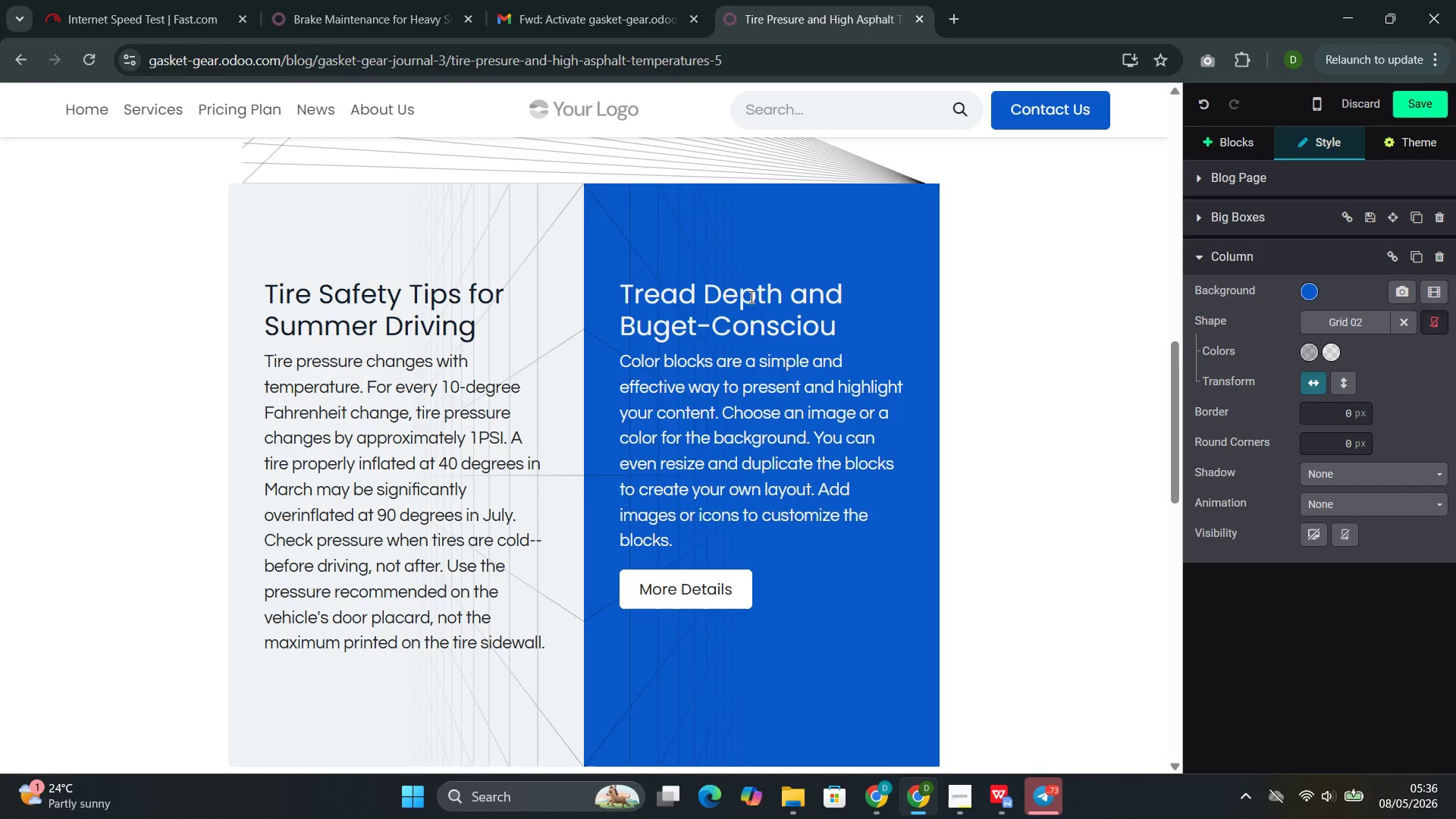 
type(s Travel)
 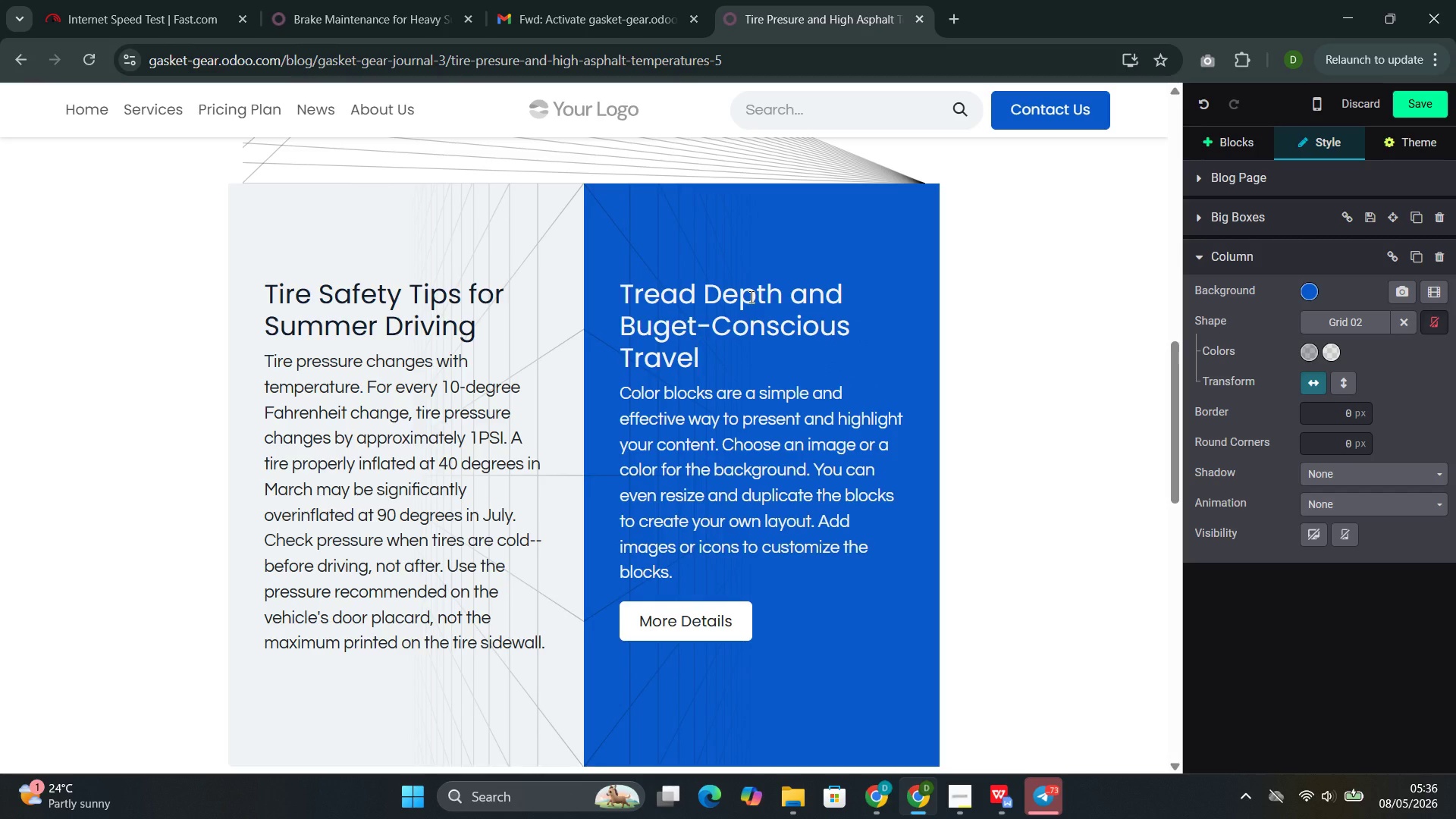 
left_click_drag(start_coordinate=[765, 626], to_coordinate=[635, 394])
 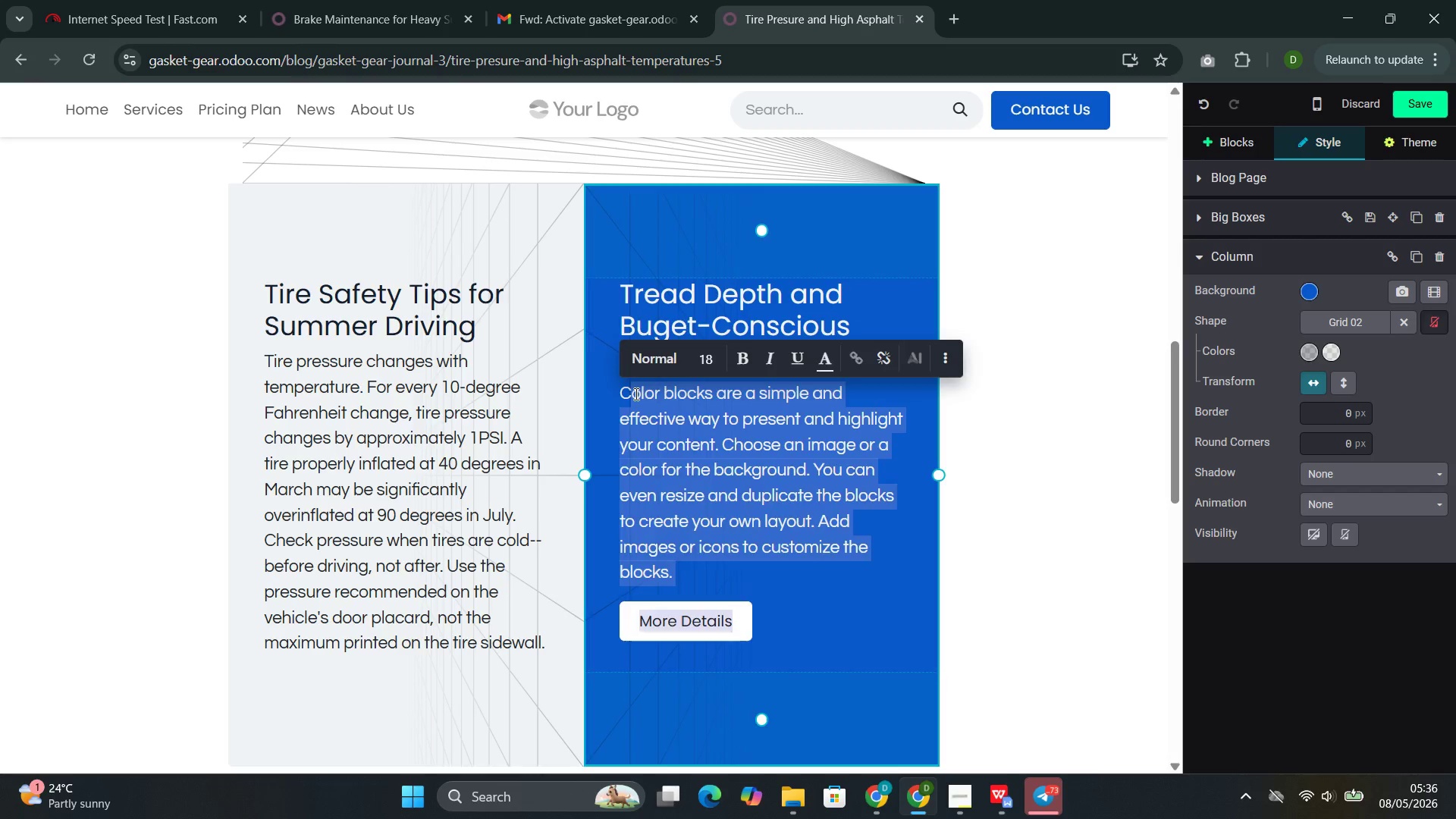 
key(Backspace)
key(Backspace)
type(The legal minimum tread depth is 2/32 of an inch, but for summer driving )
 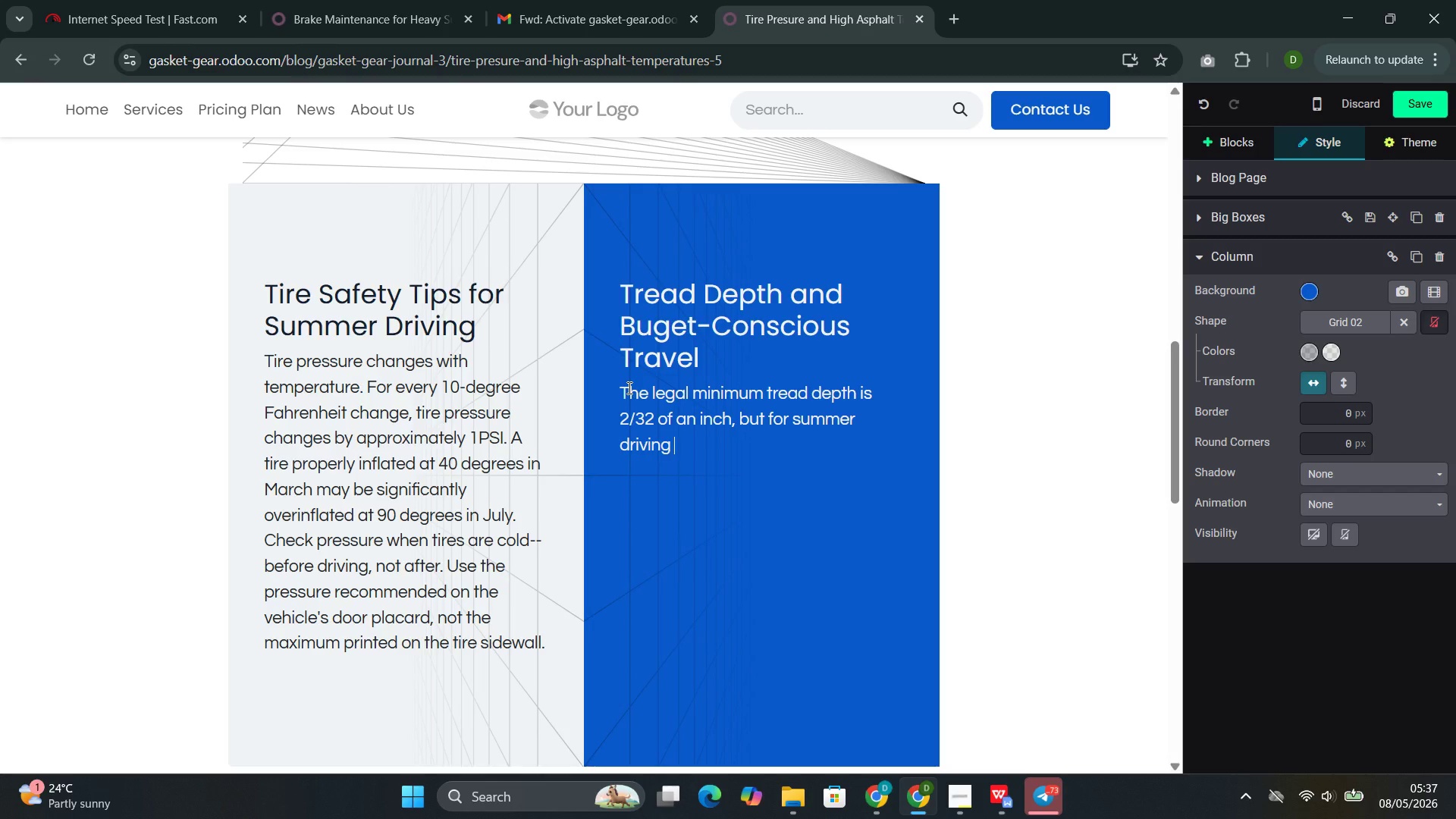 
key(Backspace)
type(, we recommend)
 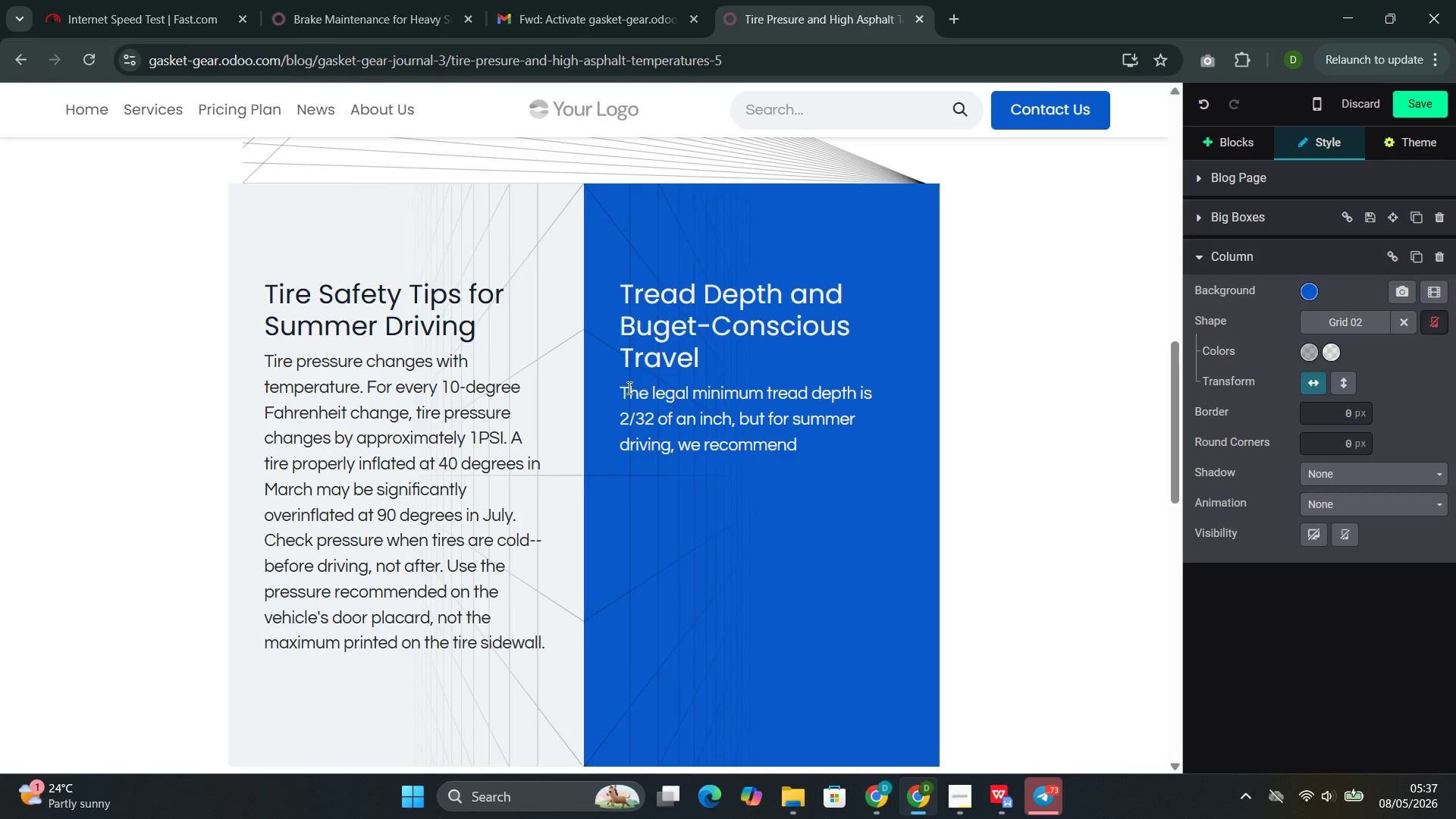 
wait(8.98)
 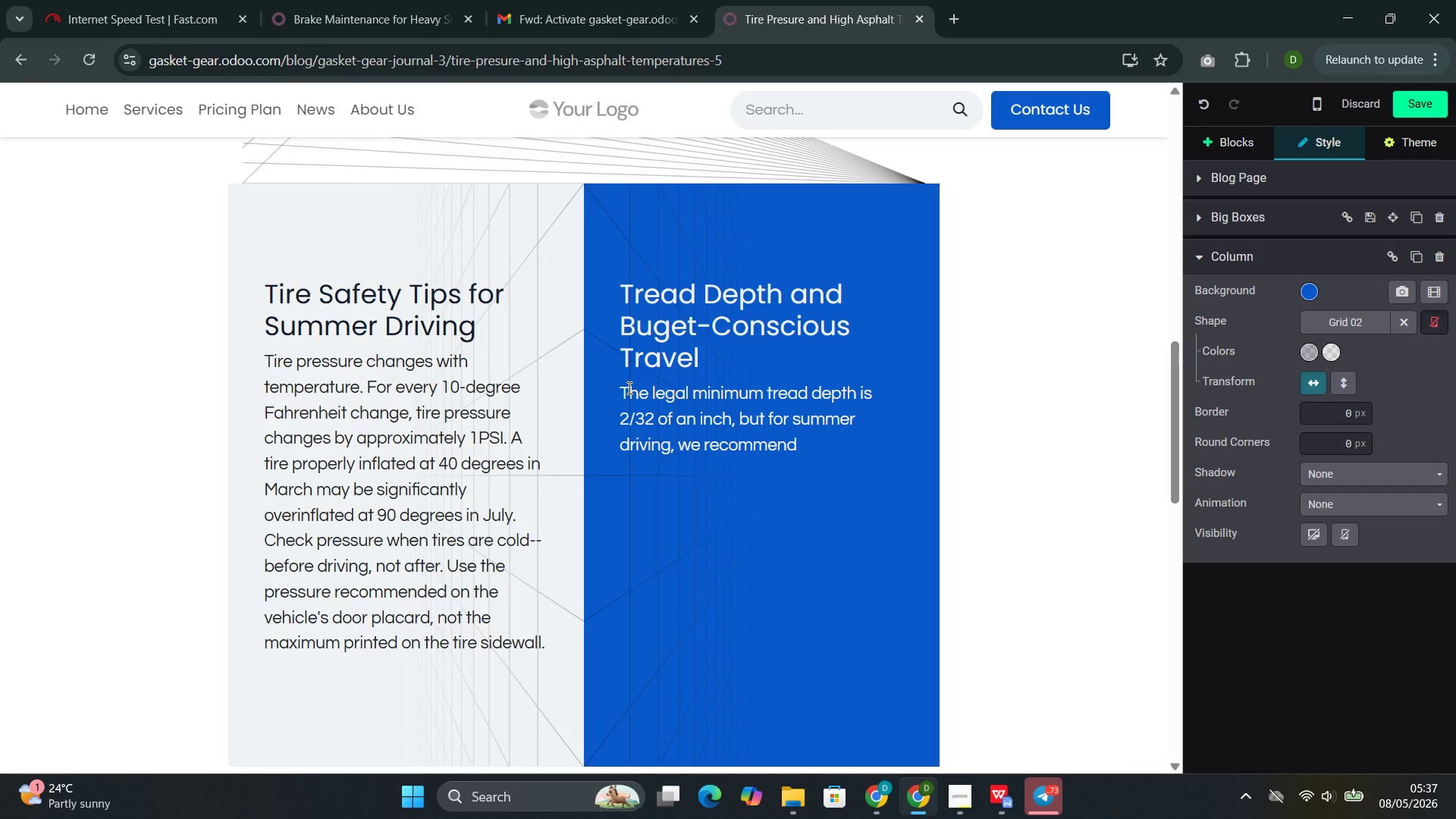 
type( replacem)
 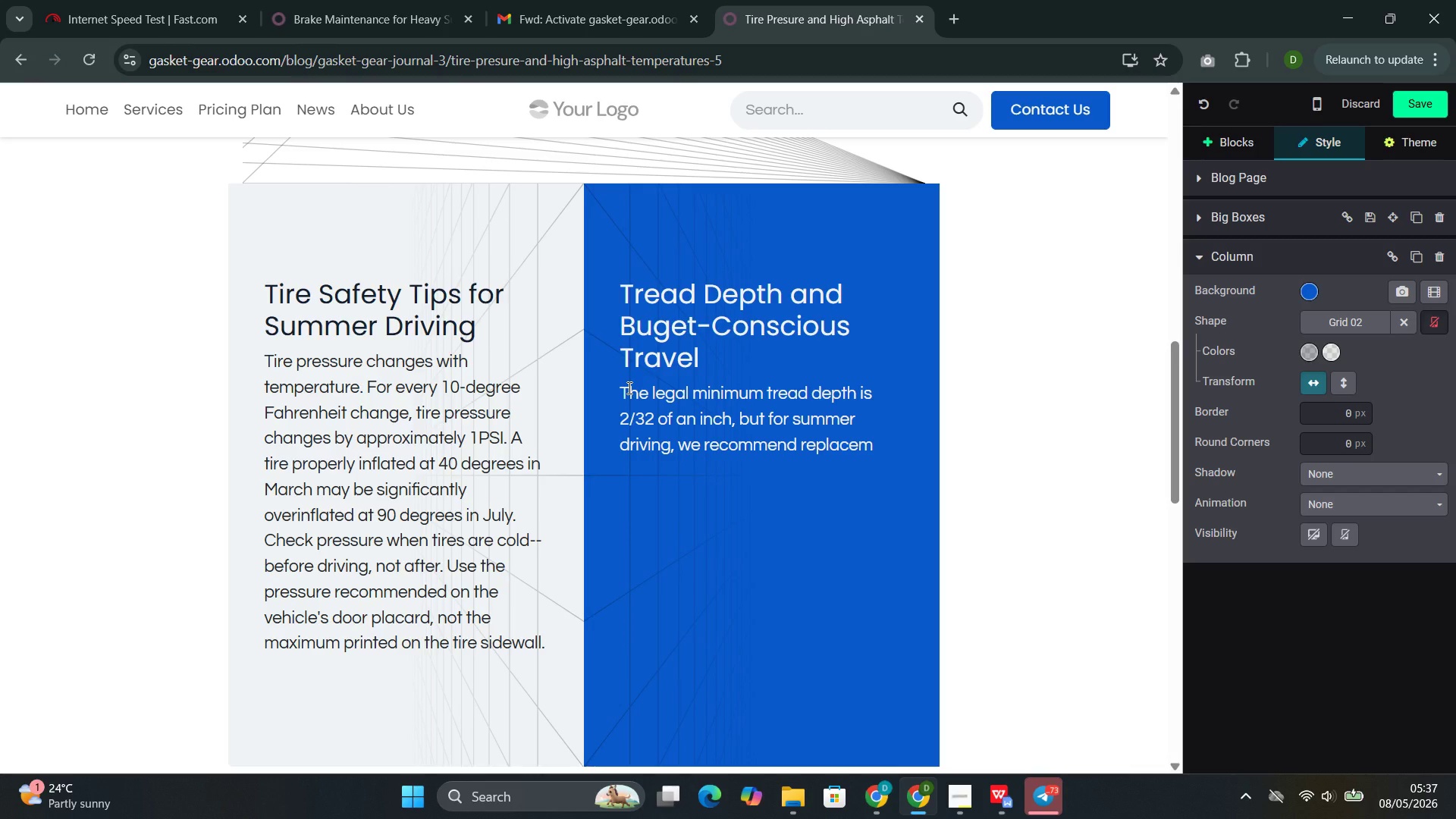 
wait(5.45)
 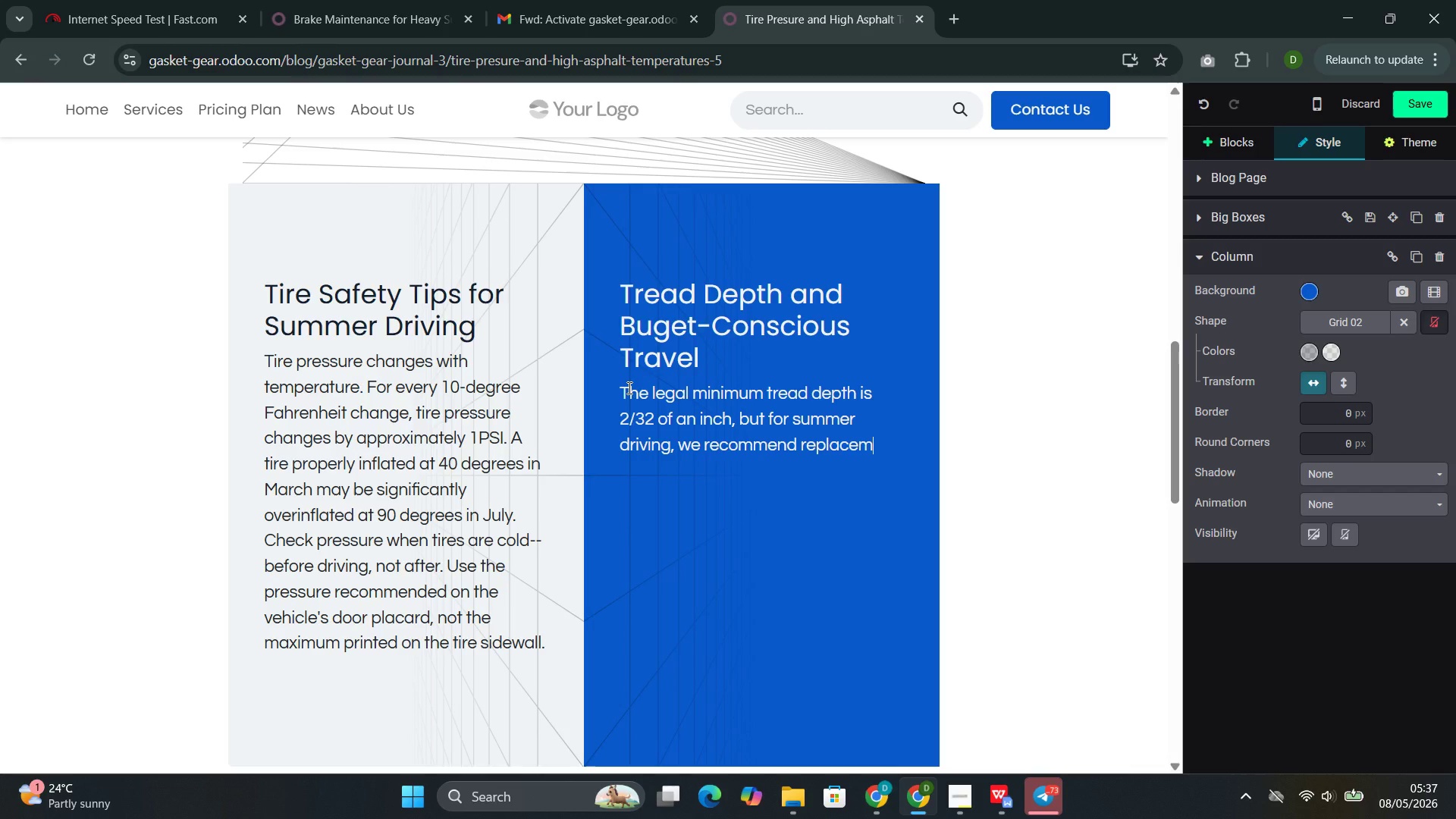 
type(ent at 4/32 of an inch.A)
 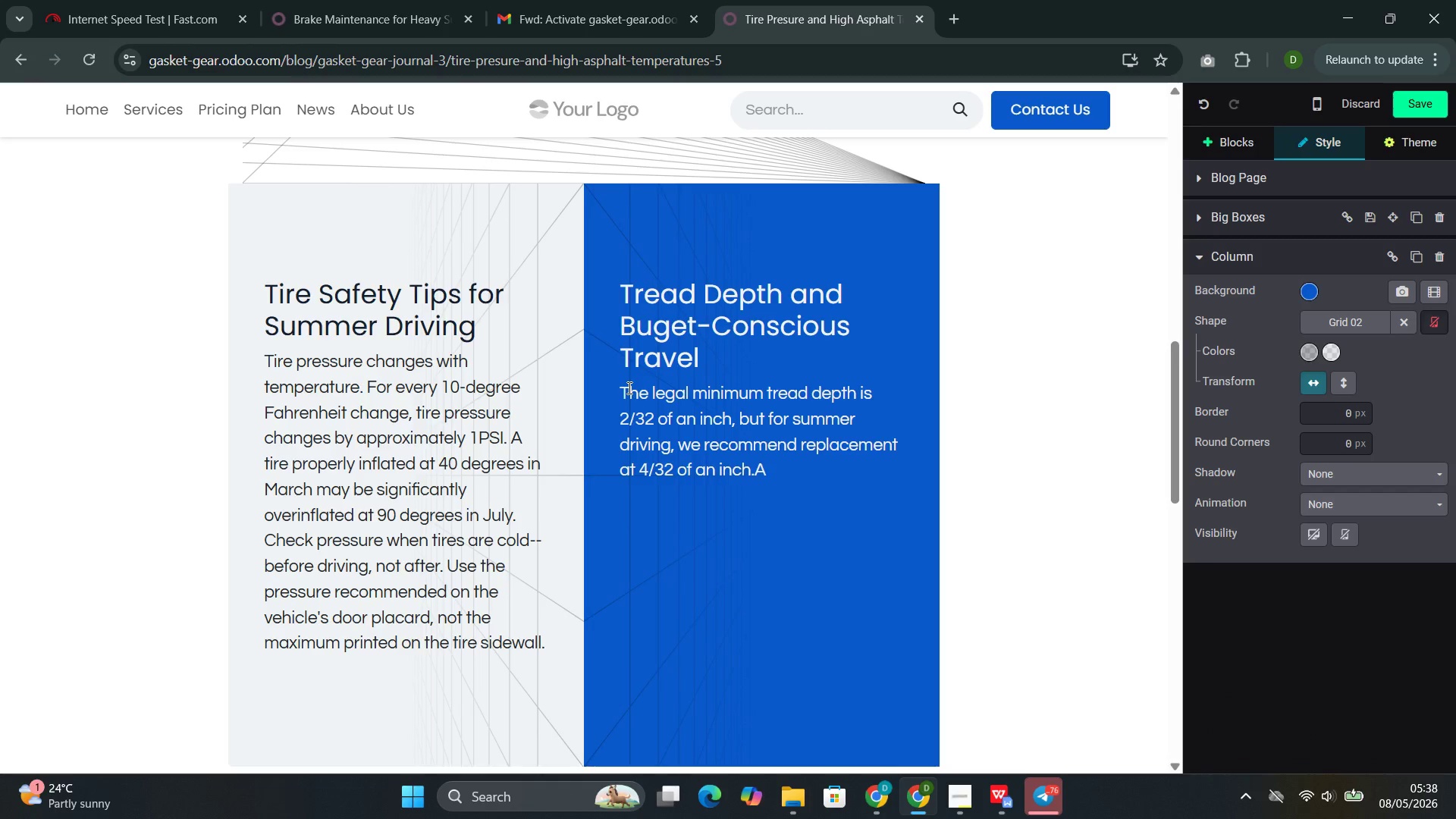 
key(ArrowLeft)
 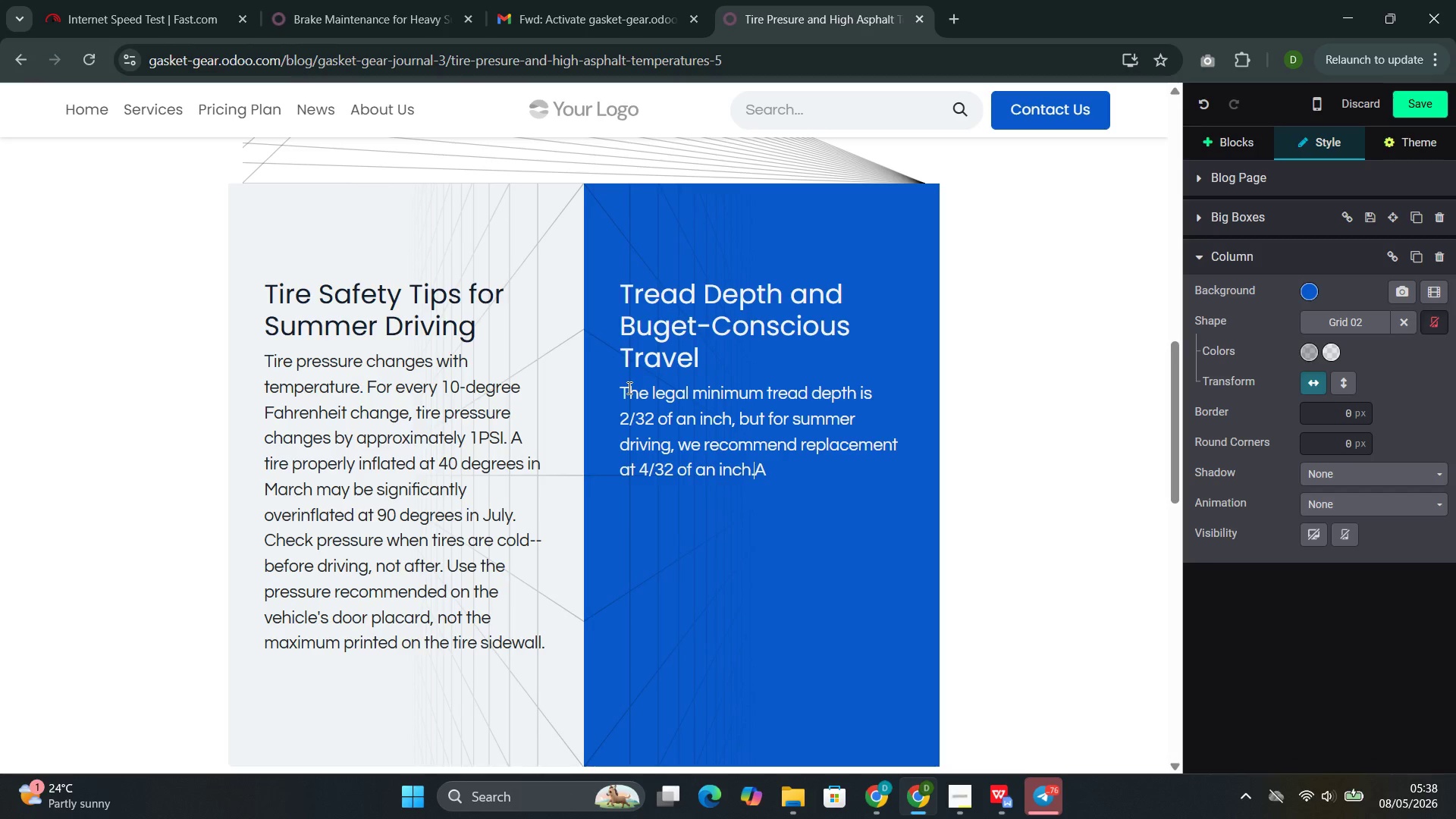 
key(Space)
 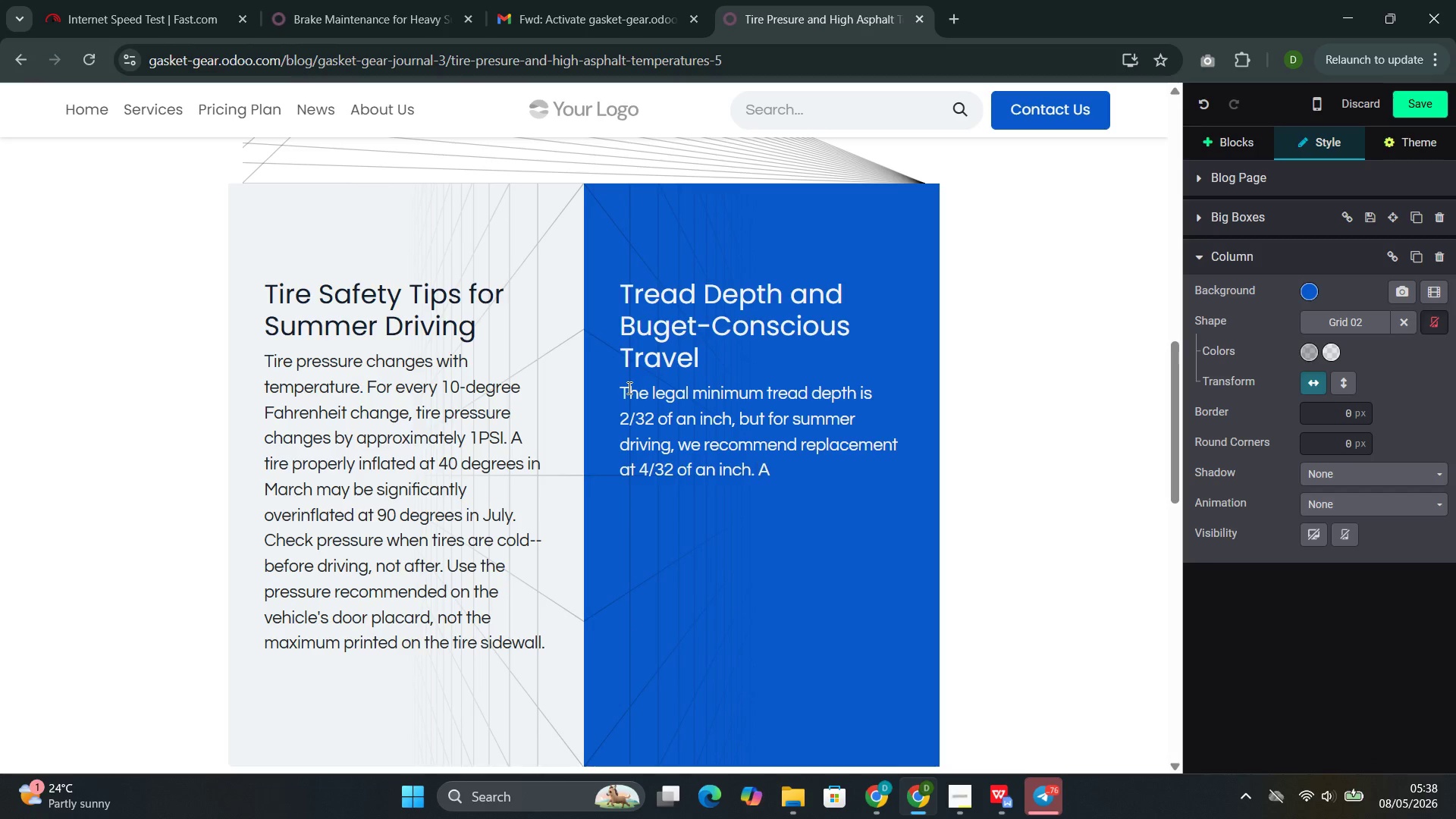 
key(ArrowRight)
 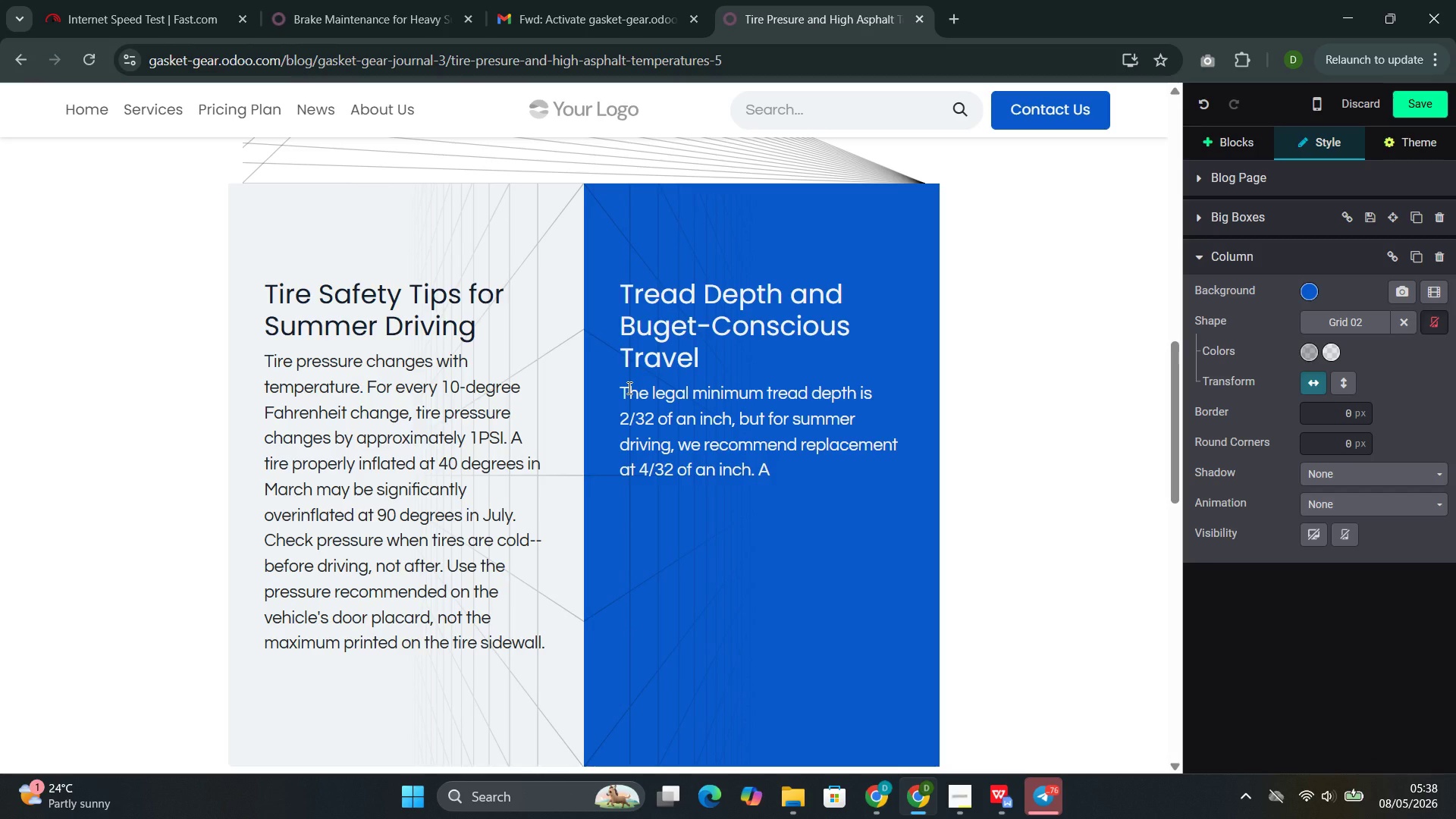 
type(t legal minimum)
 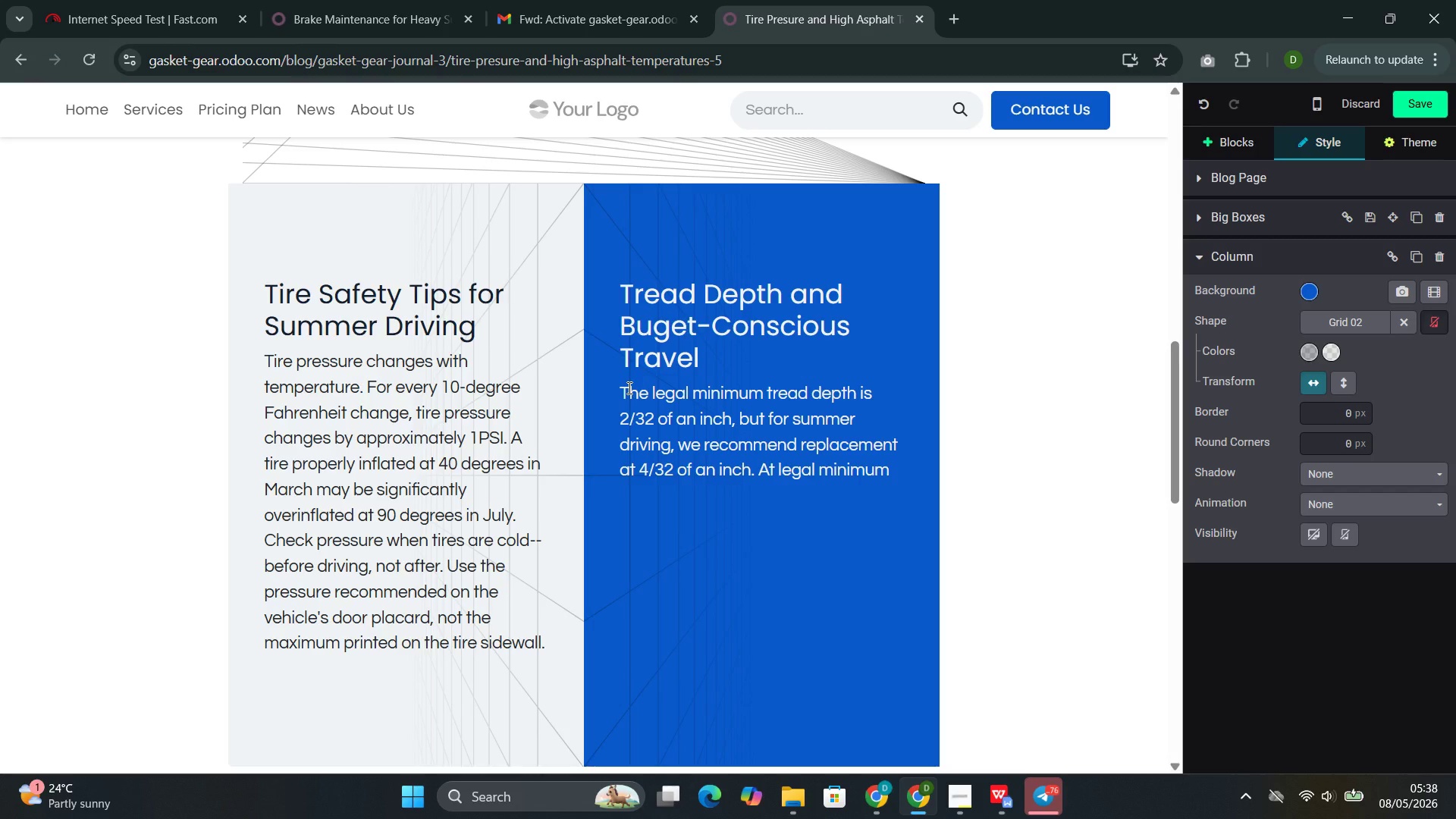 
type(, wet-weather stopping distan)
 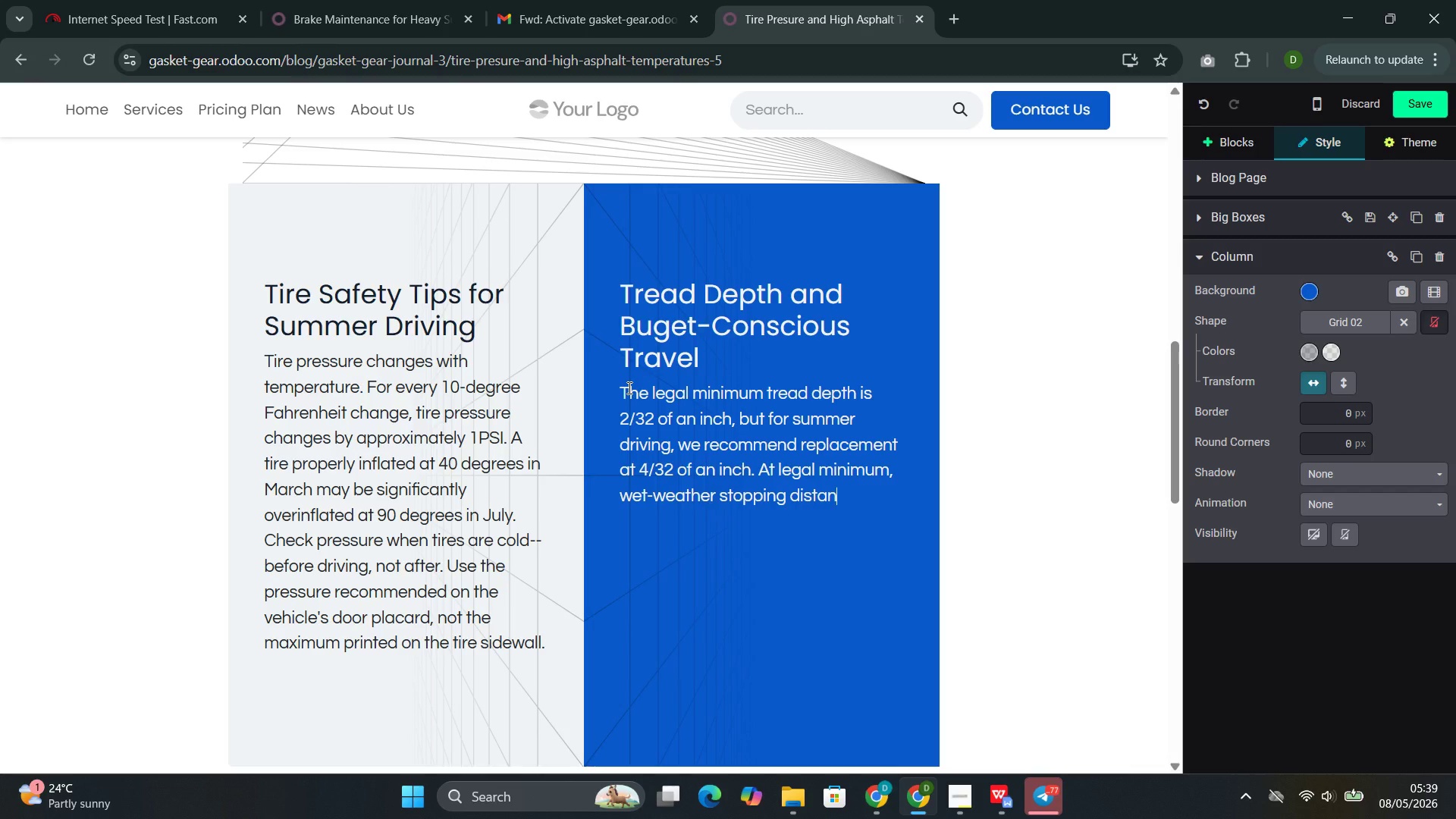 
type(ces increase )
 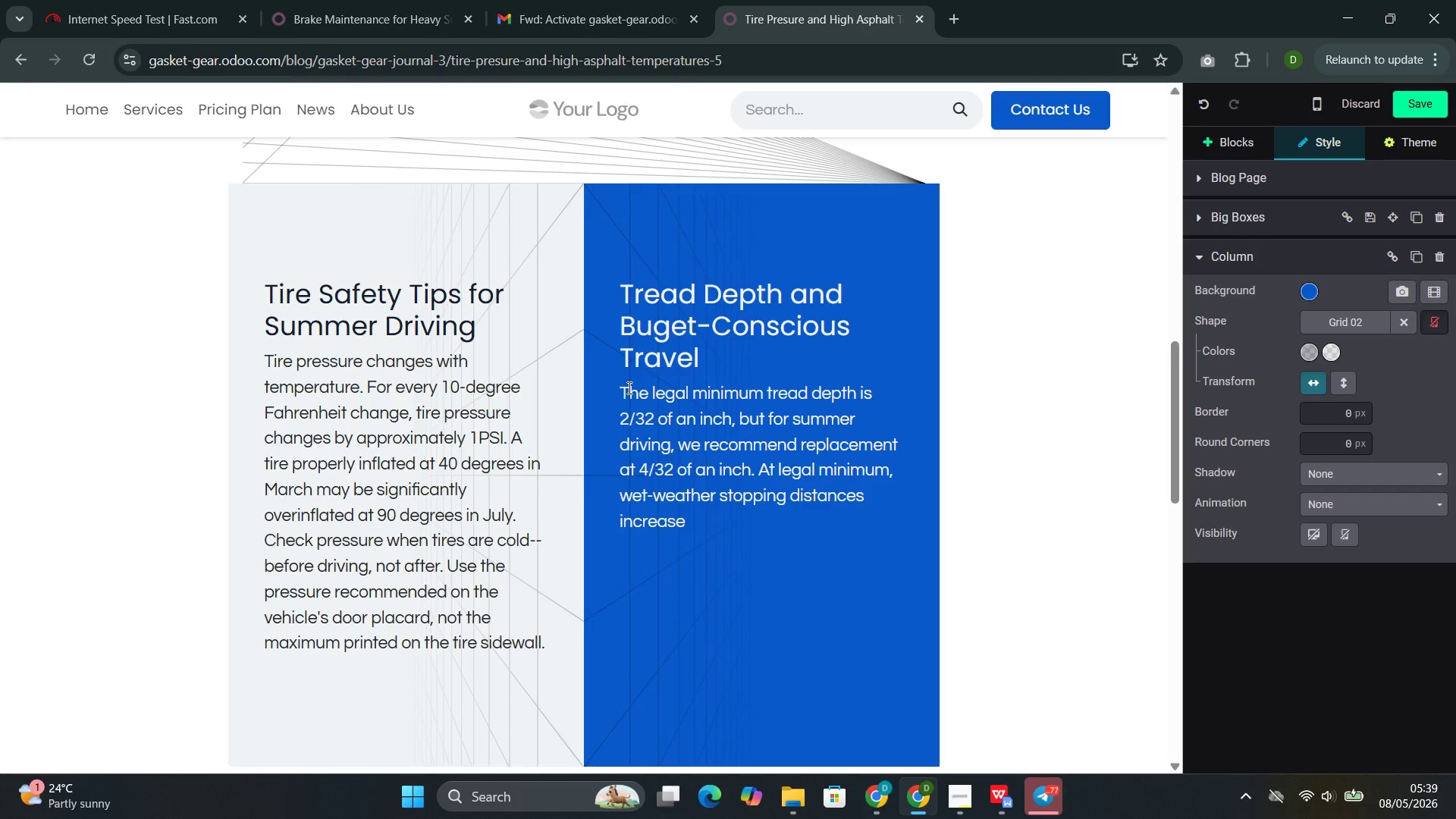 
type(dramatically and hydr)
 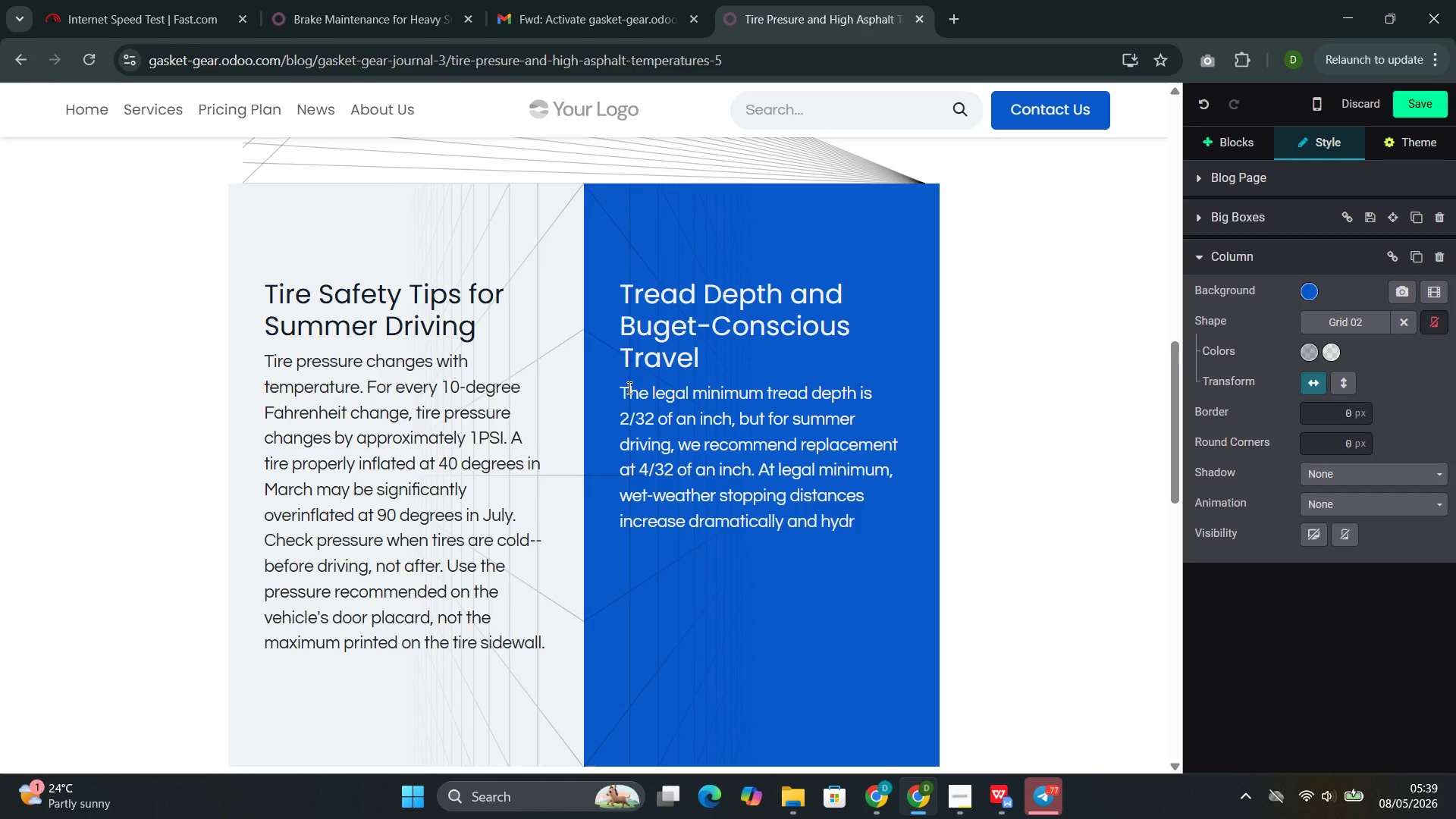 
type(oplanind)
key(Backspace)
type(g risk rises. For )
 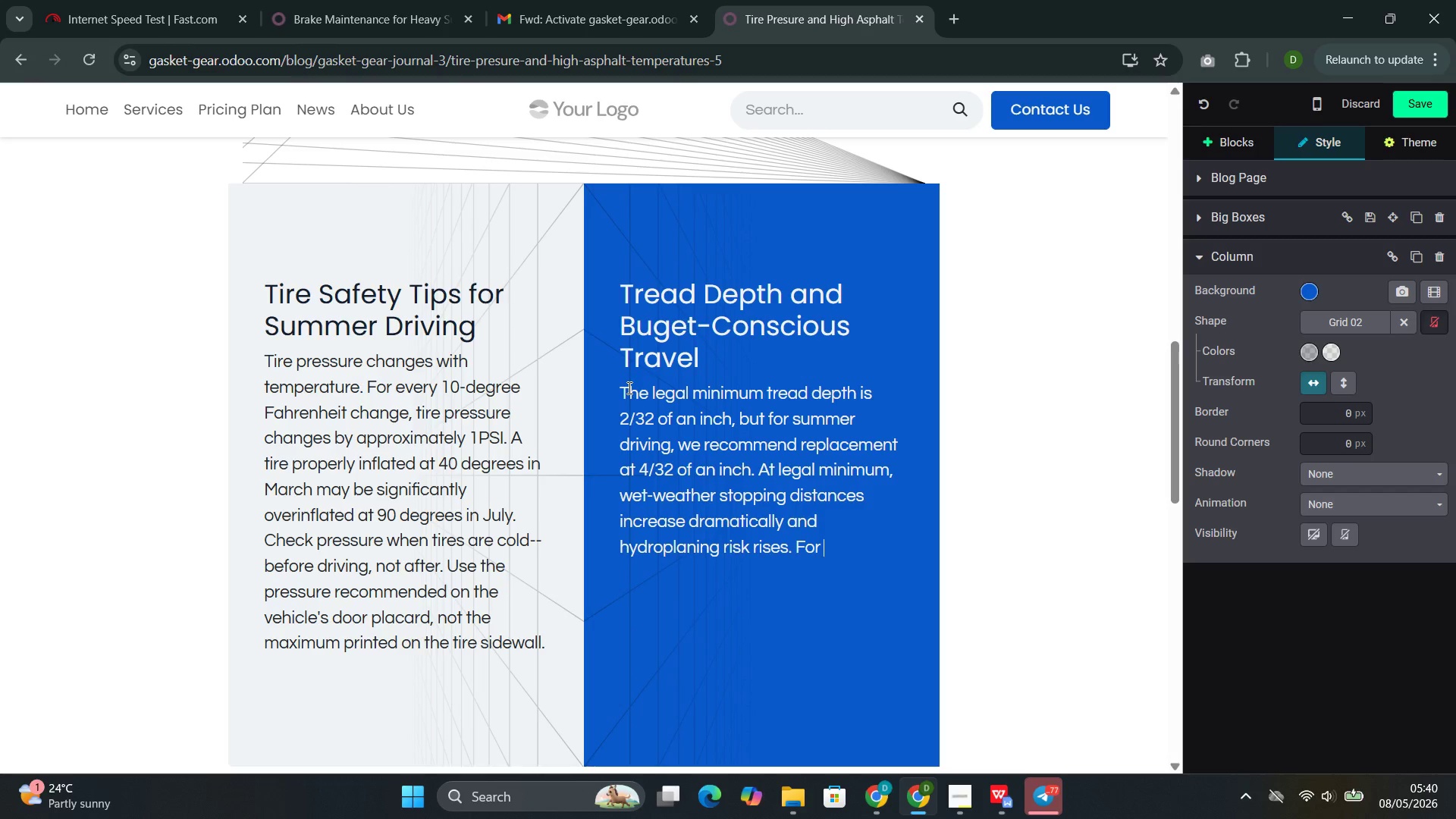 
wait(39.64)
 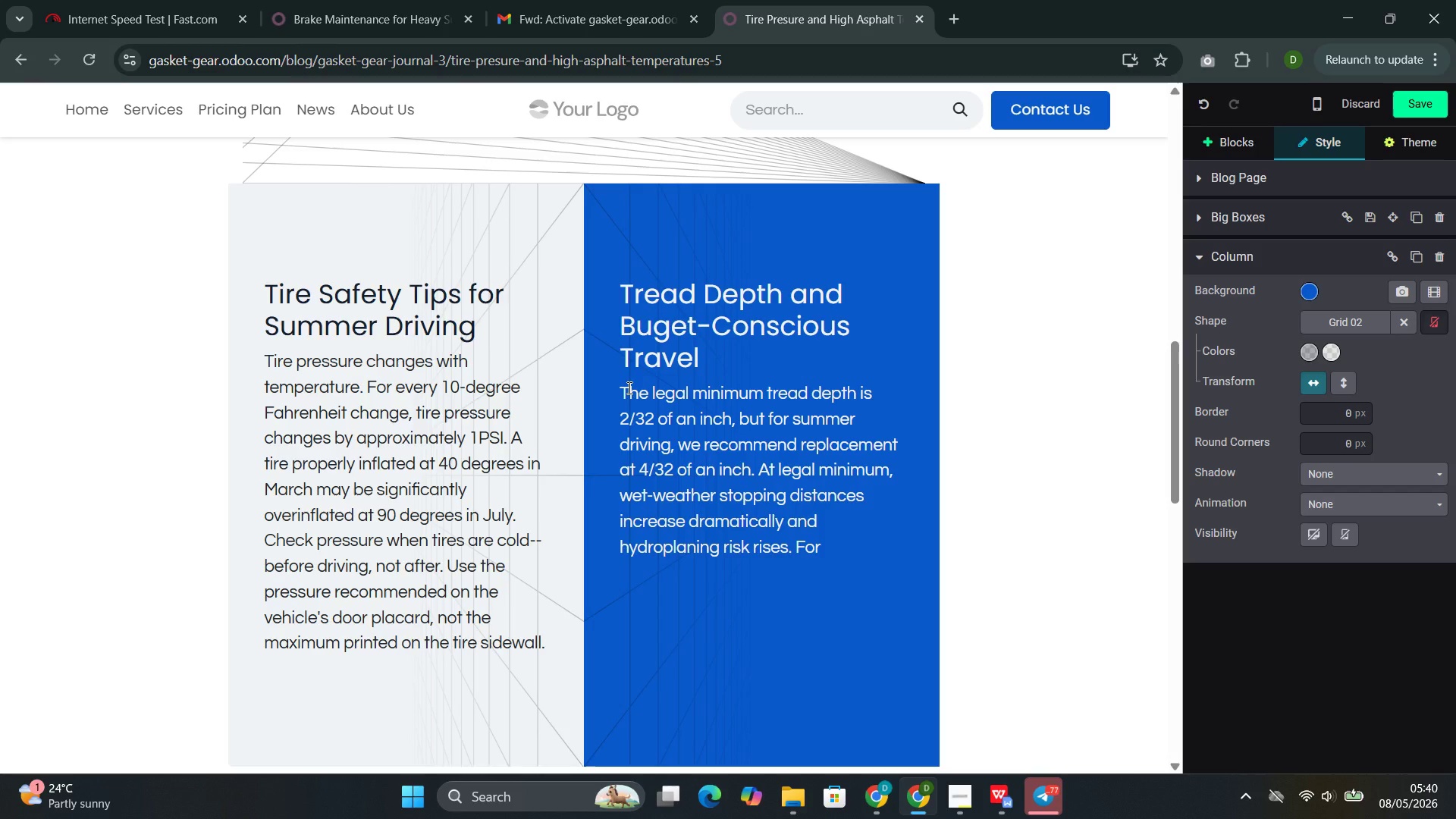 
type(budget-conscious )
 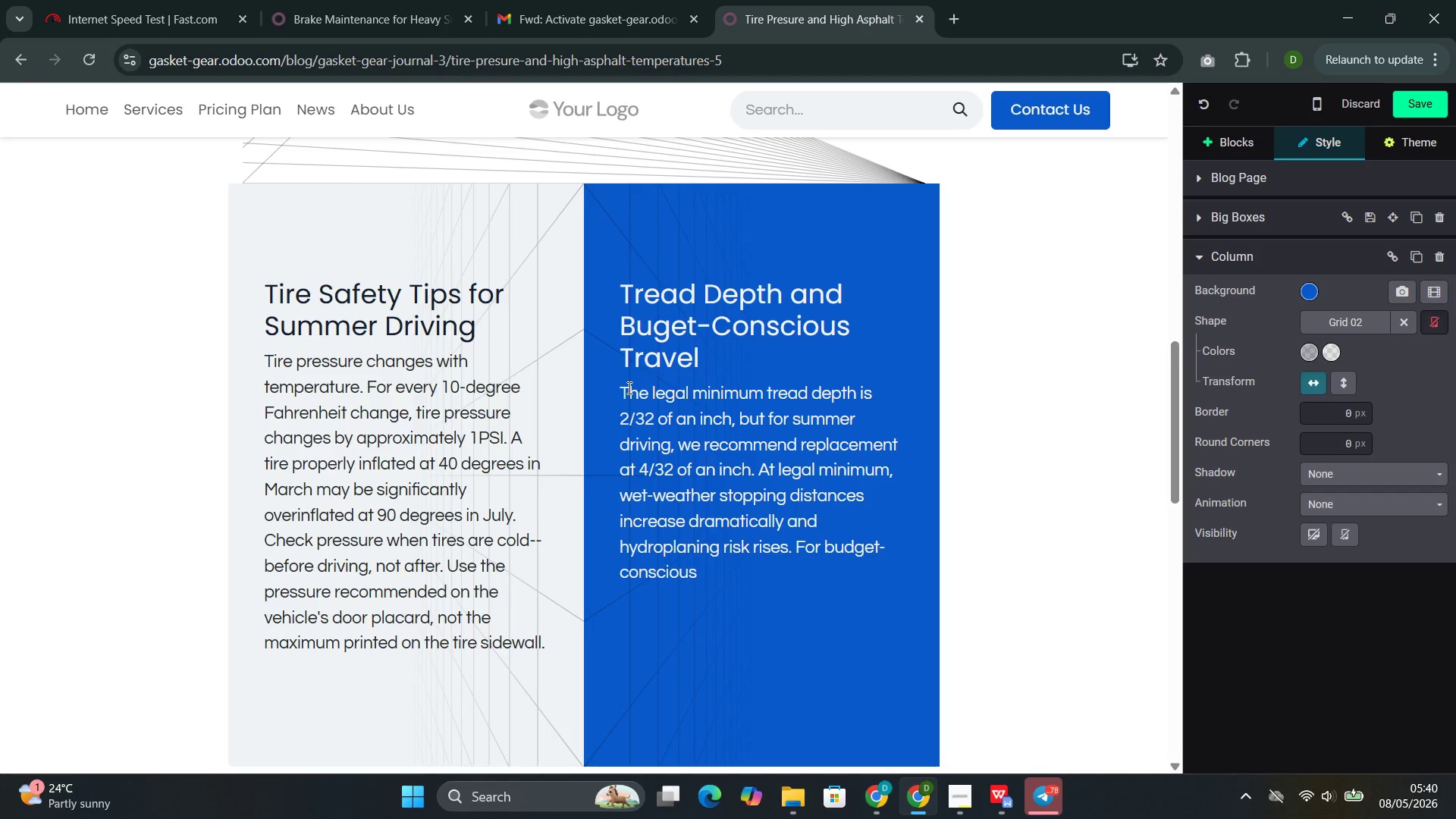 
wait(6.27)
 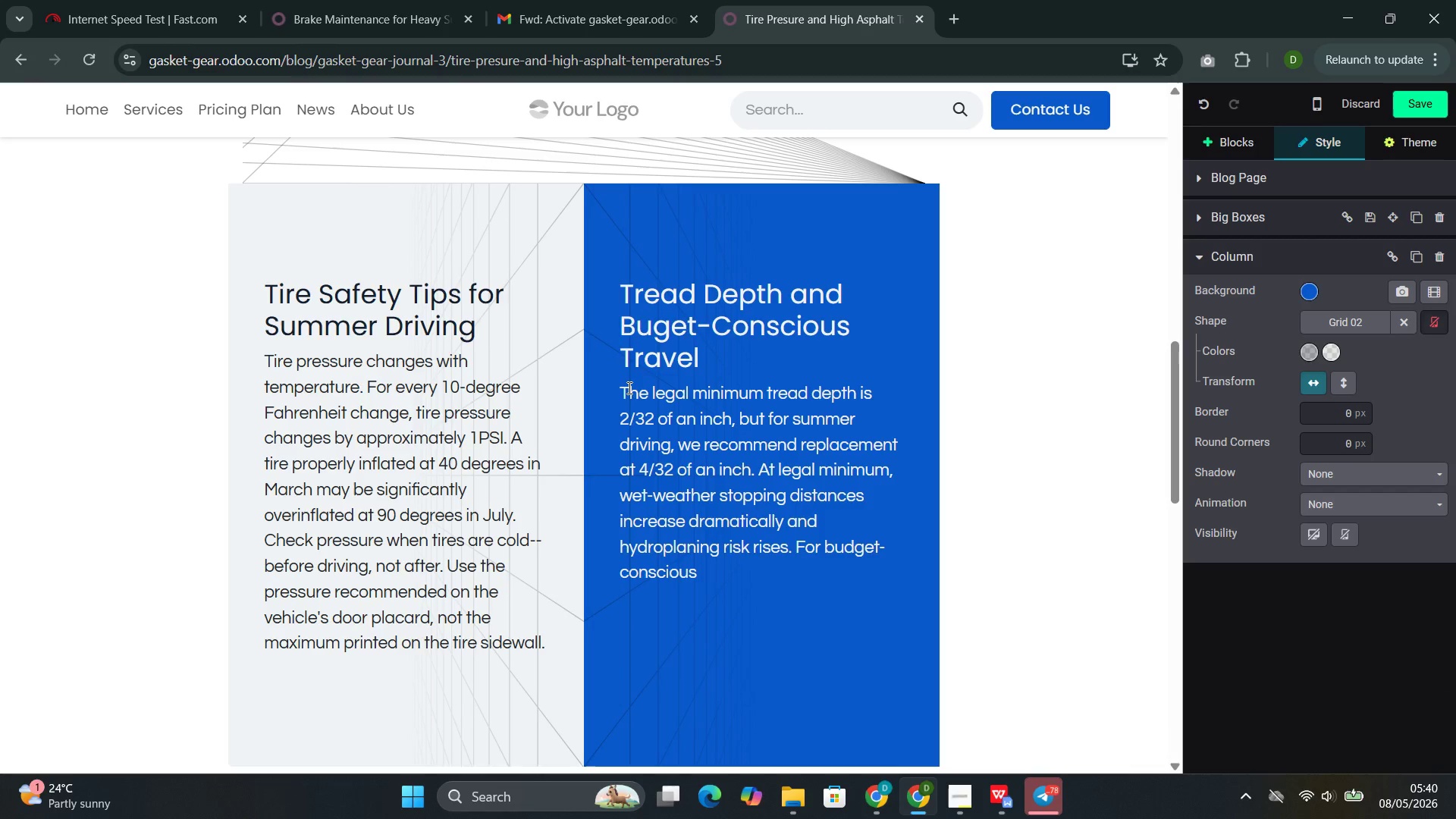 
type(travelers, the cost )
 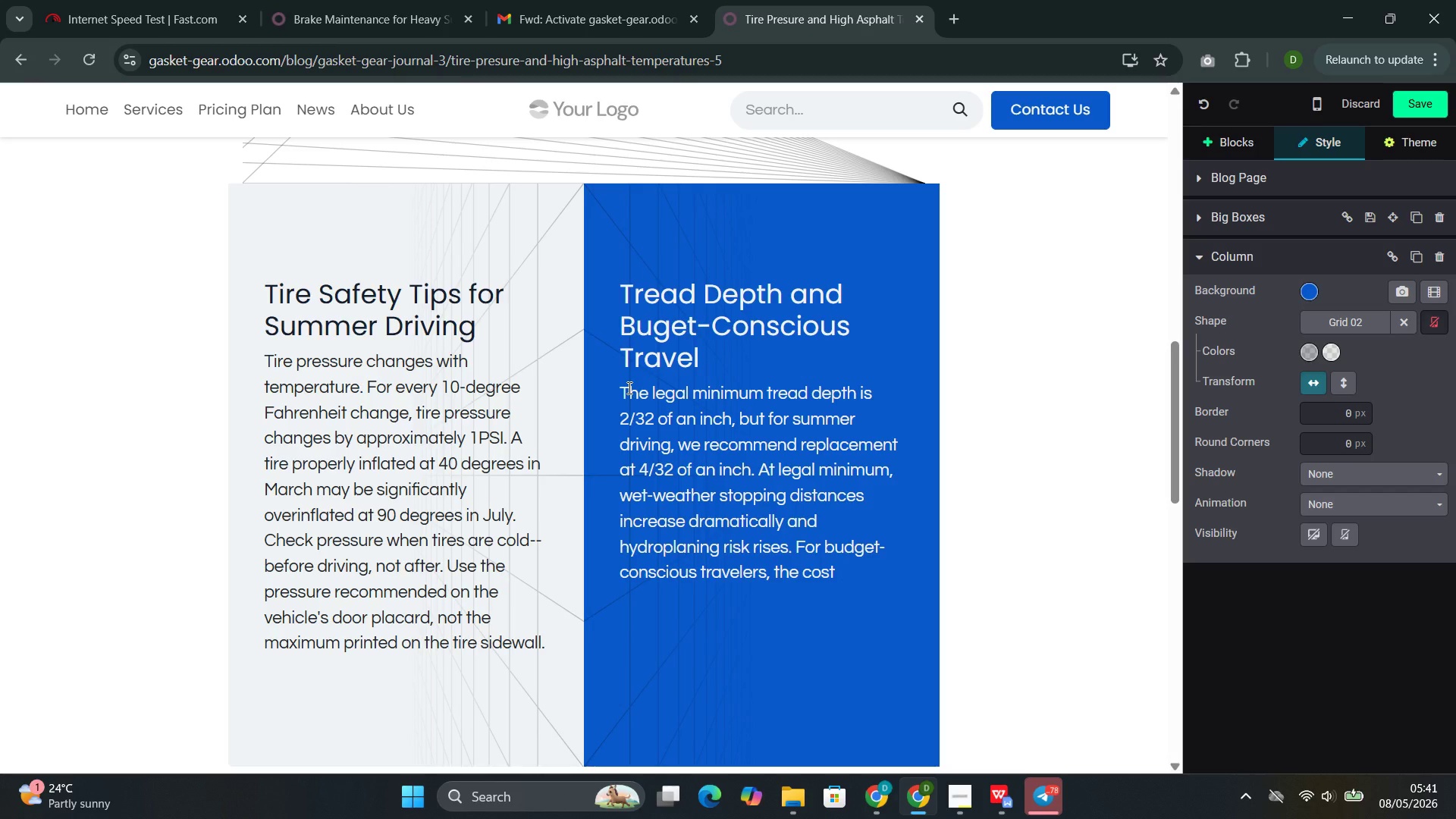 
wait(12.2)
 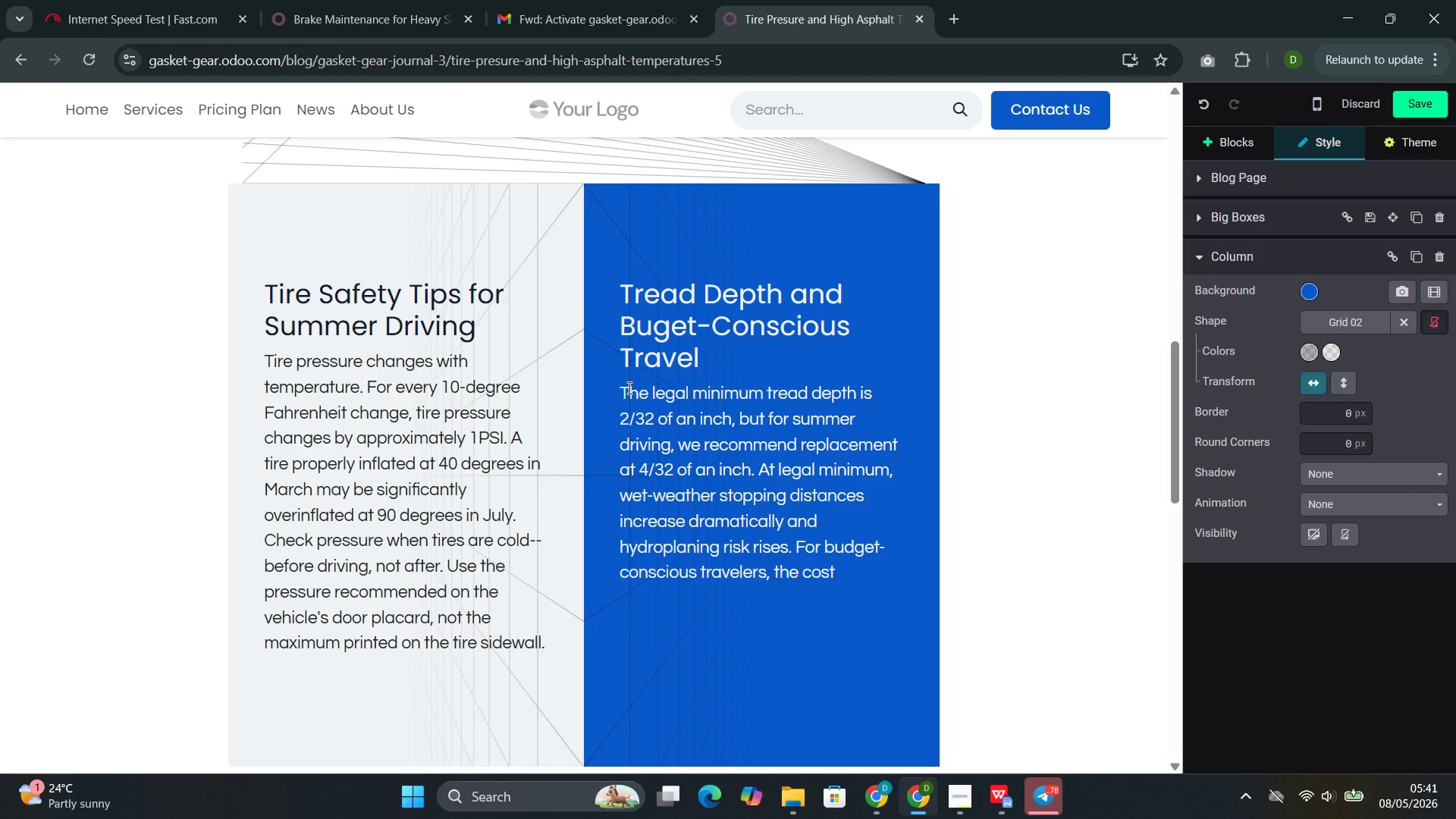 
type(of )
 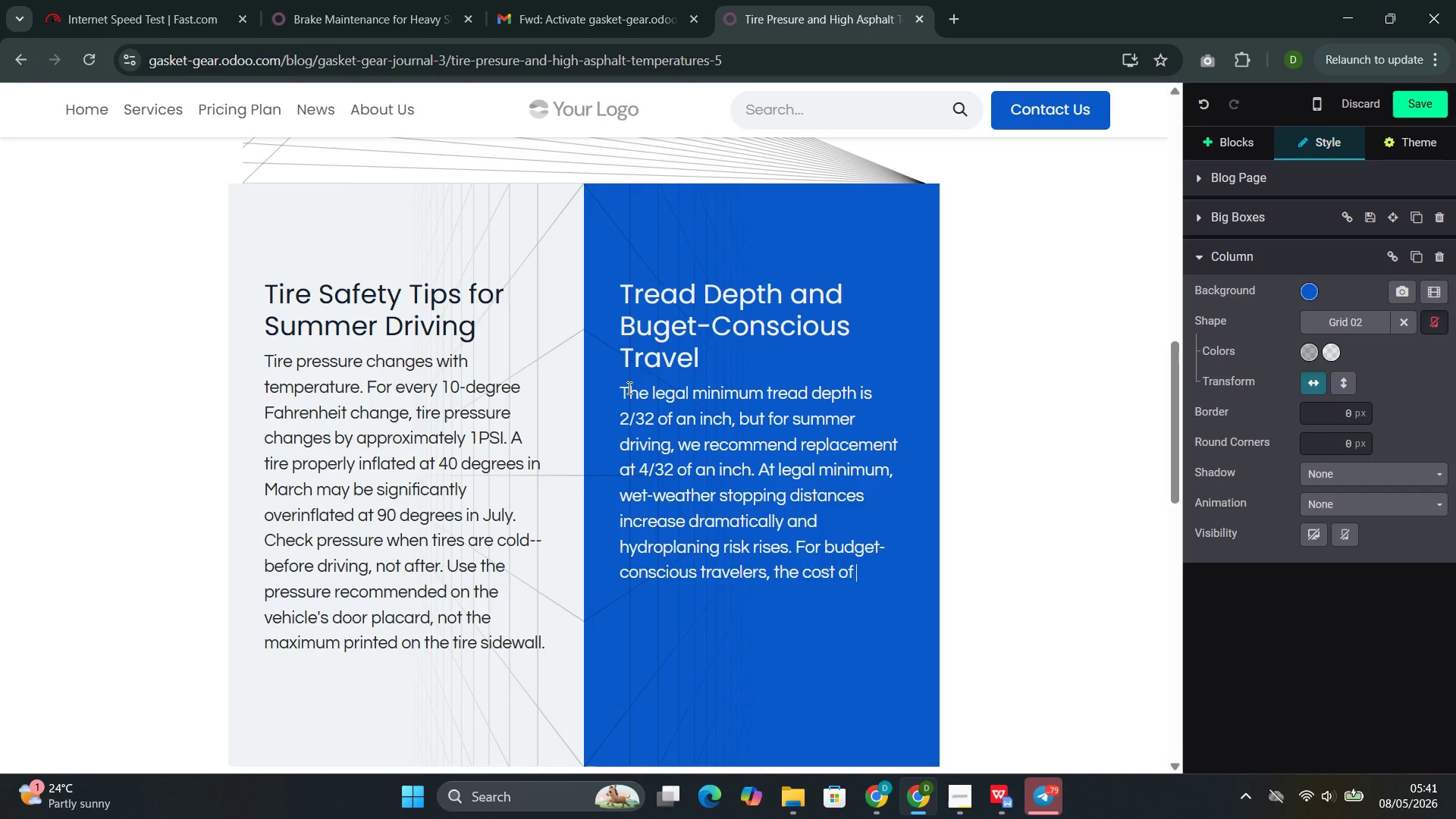 
type(premature tire re)
 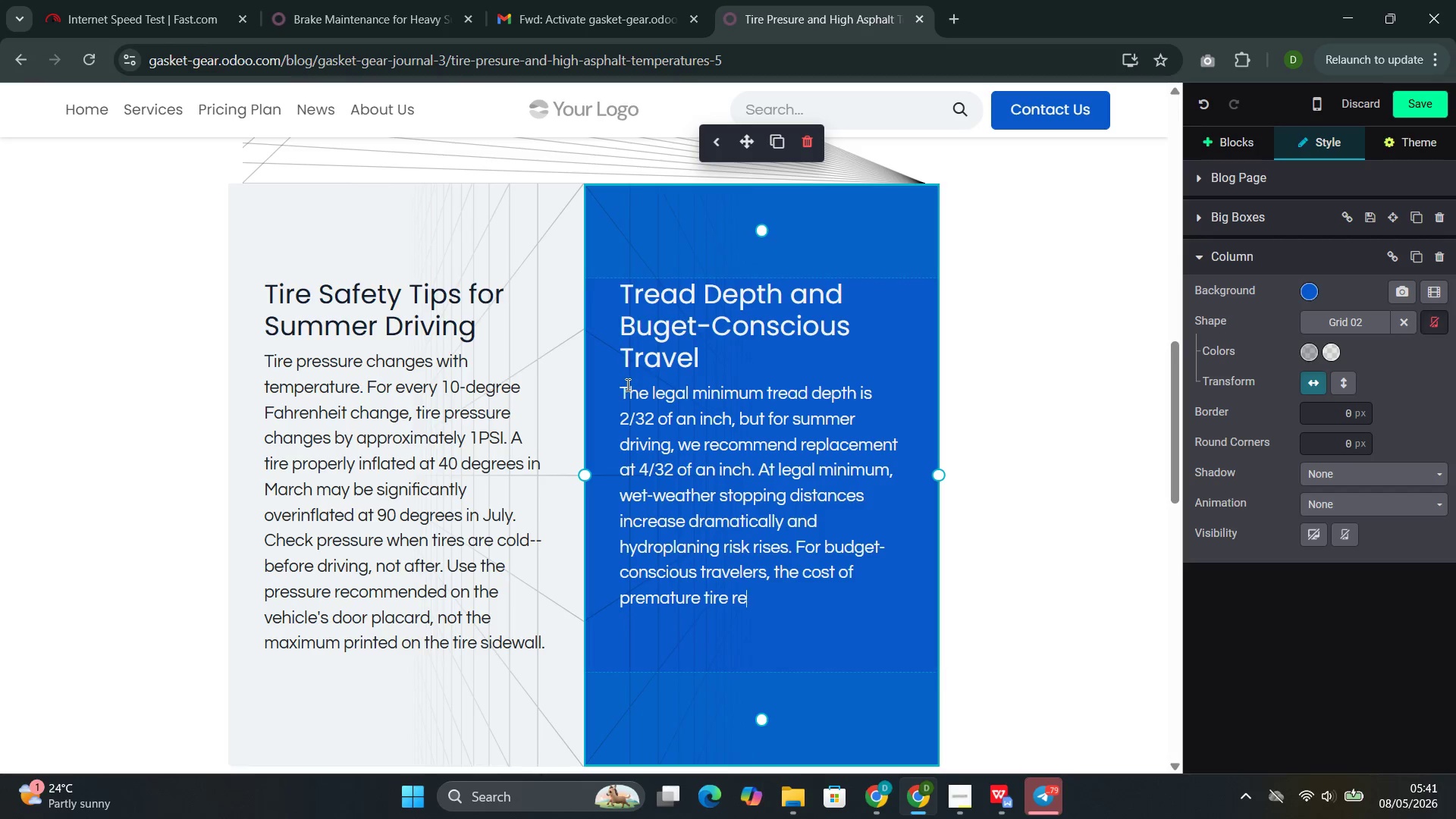 
type(placement id)
key(Backspace)
type(s far less than the cost of a blowout )
 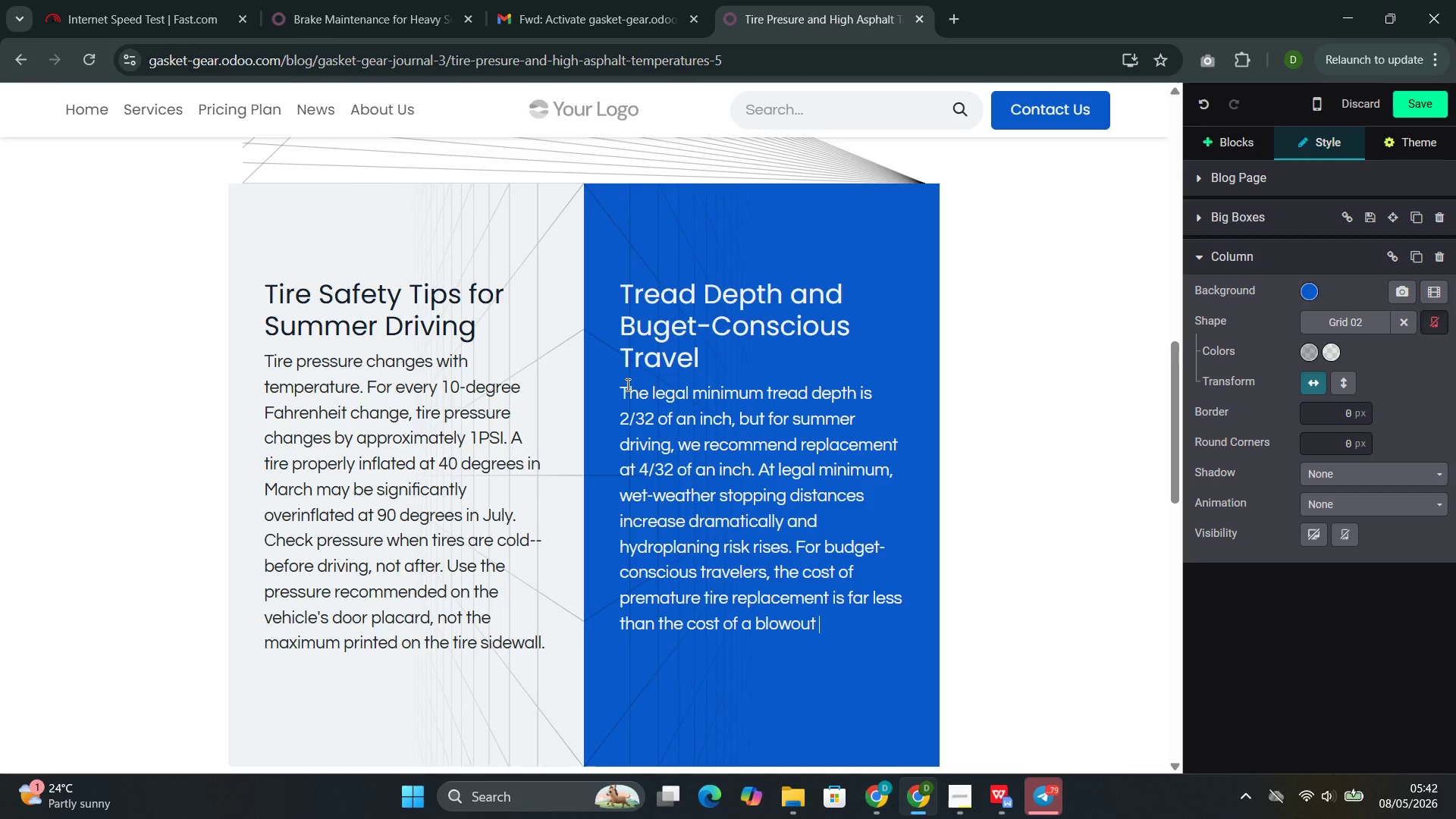 
type(on the )
 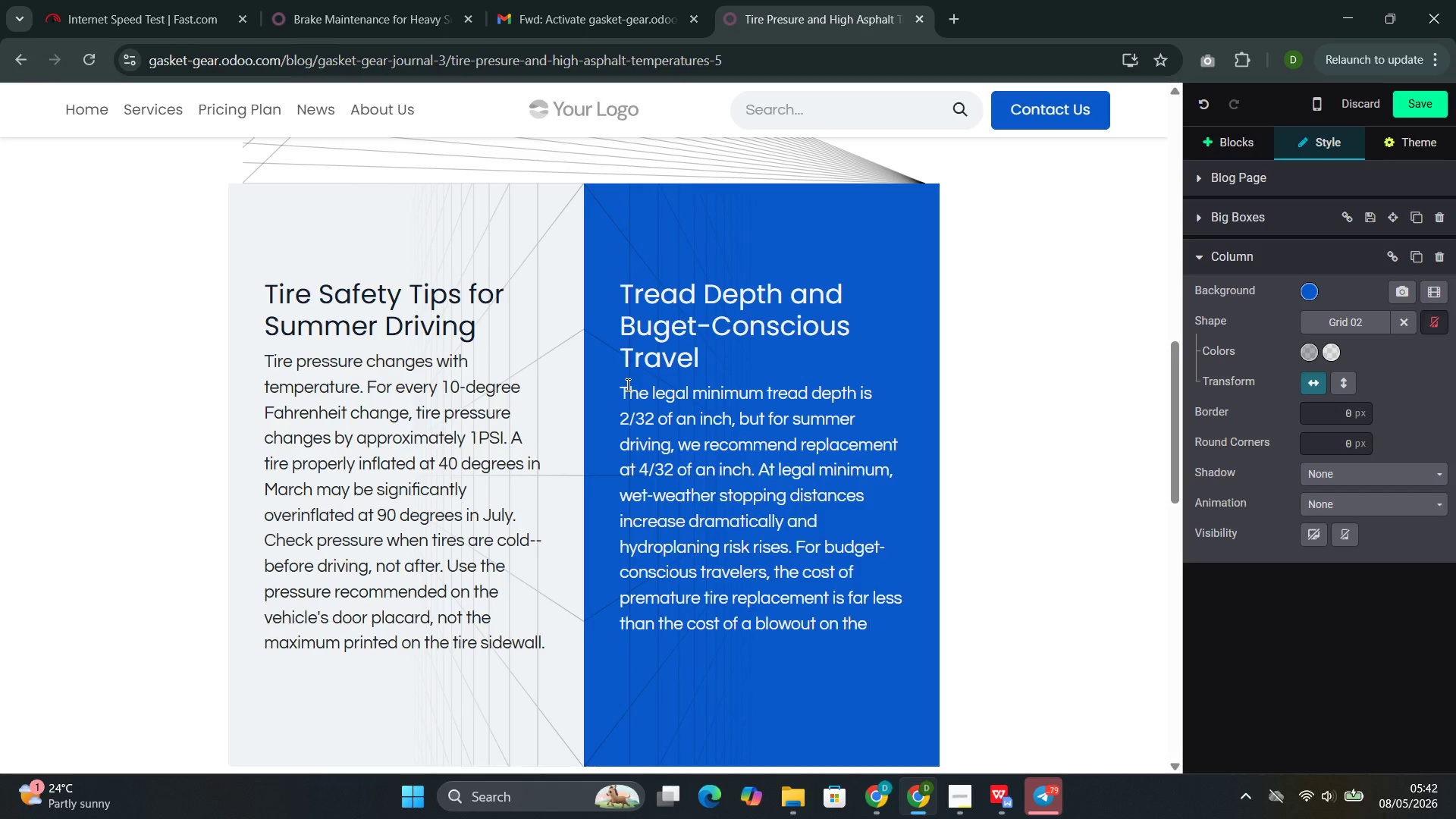 
type(highe)
key(Backspace)
type(way )
key(Backspace)
type(--which can )
 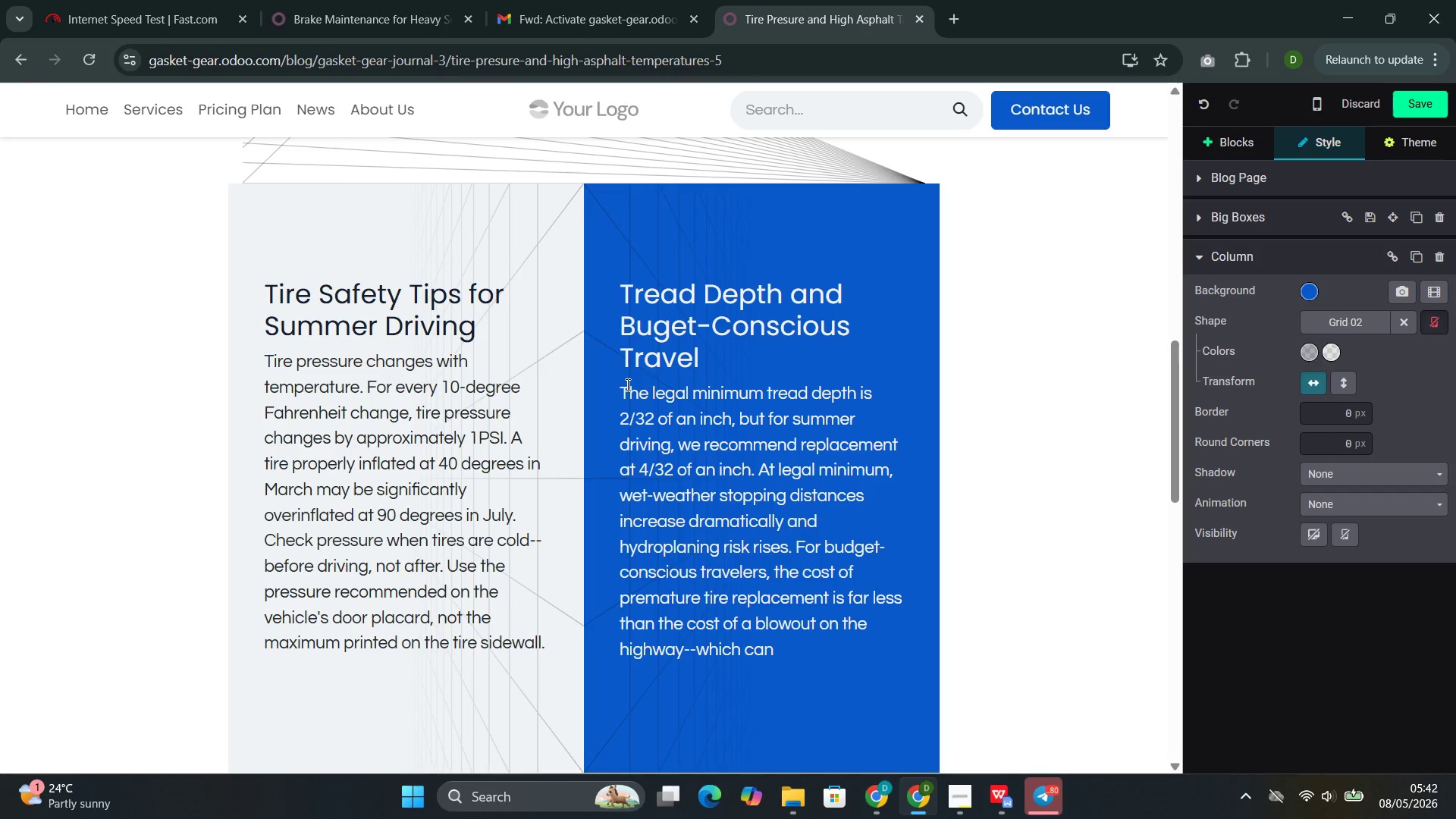 
wait(24.92)
 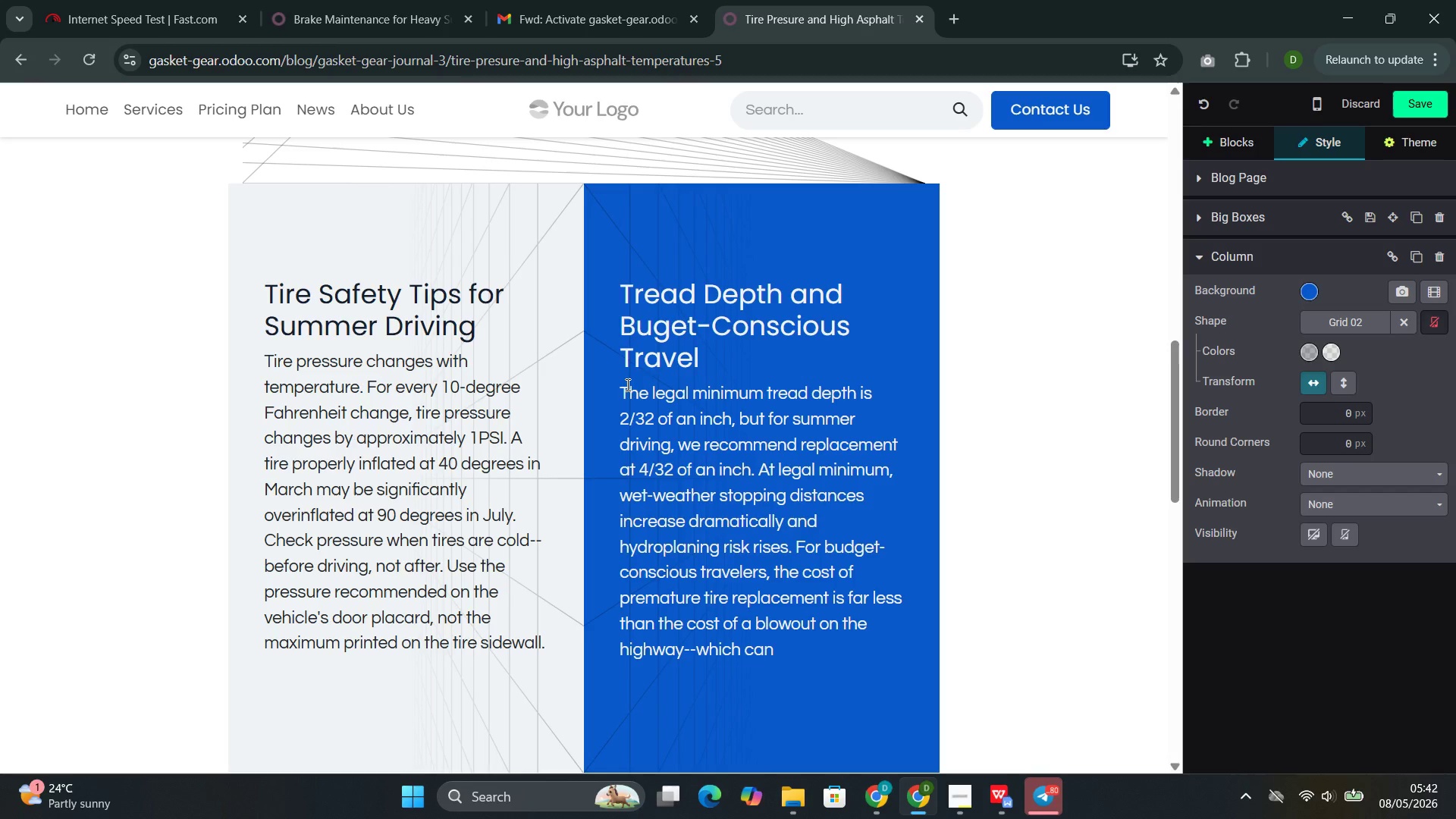 
type(include towing )
key(Backspace)
type(, emergency service, and pote)
 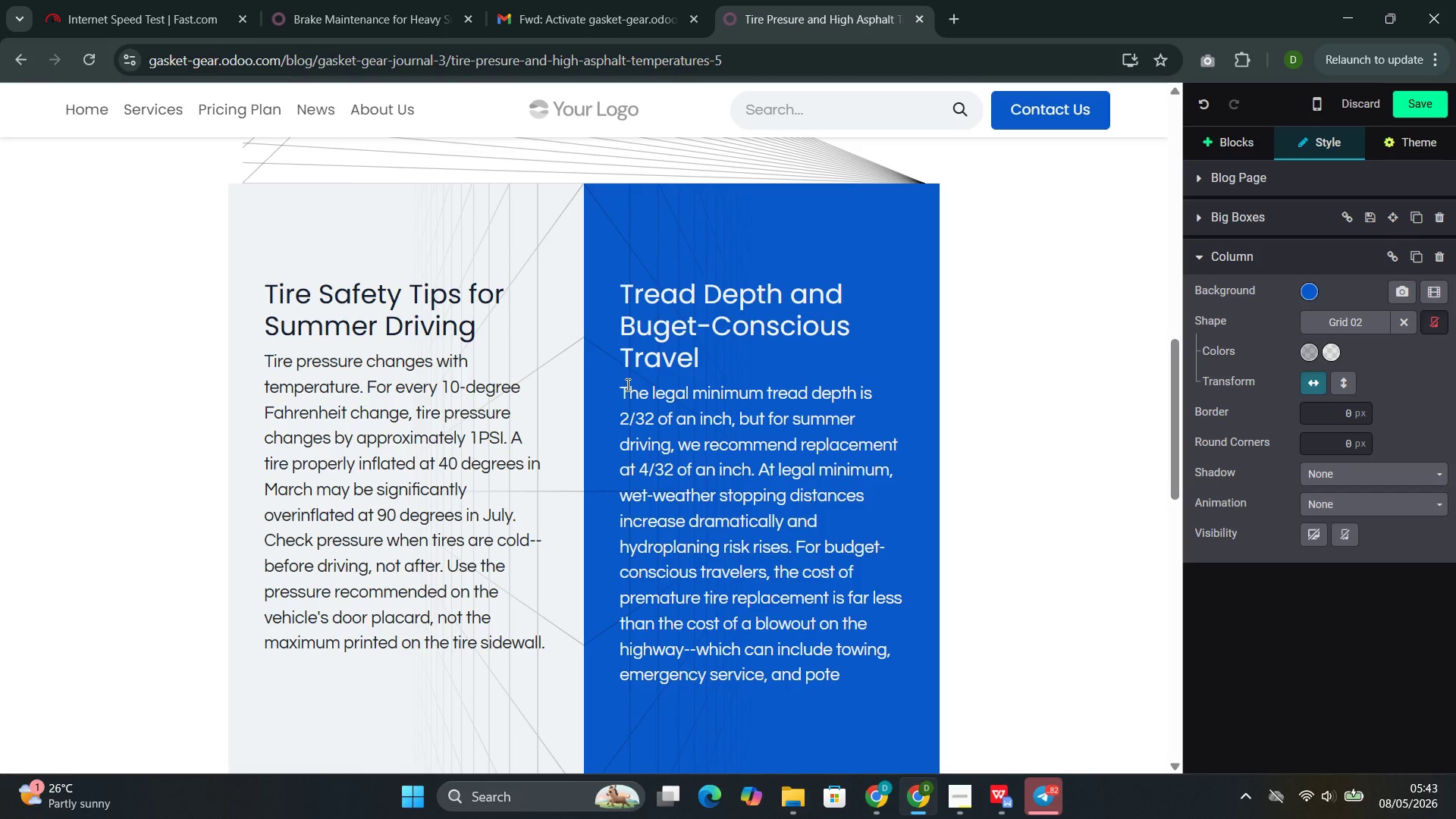 
type(ntial vehicle damage.)
 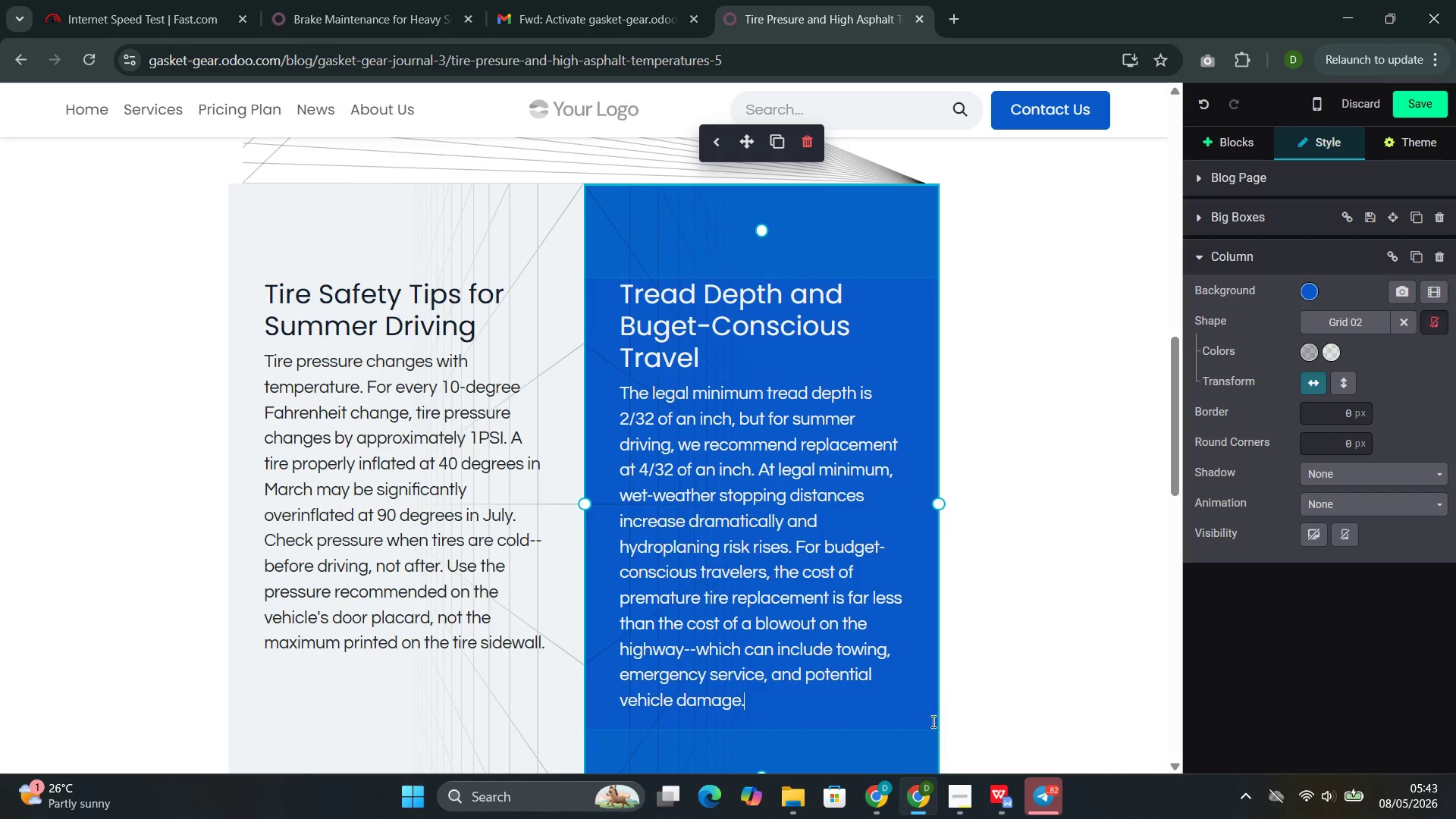 
wait(6.0)
 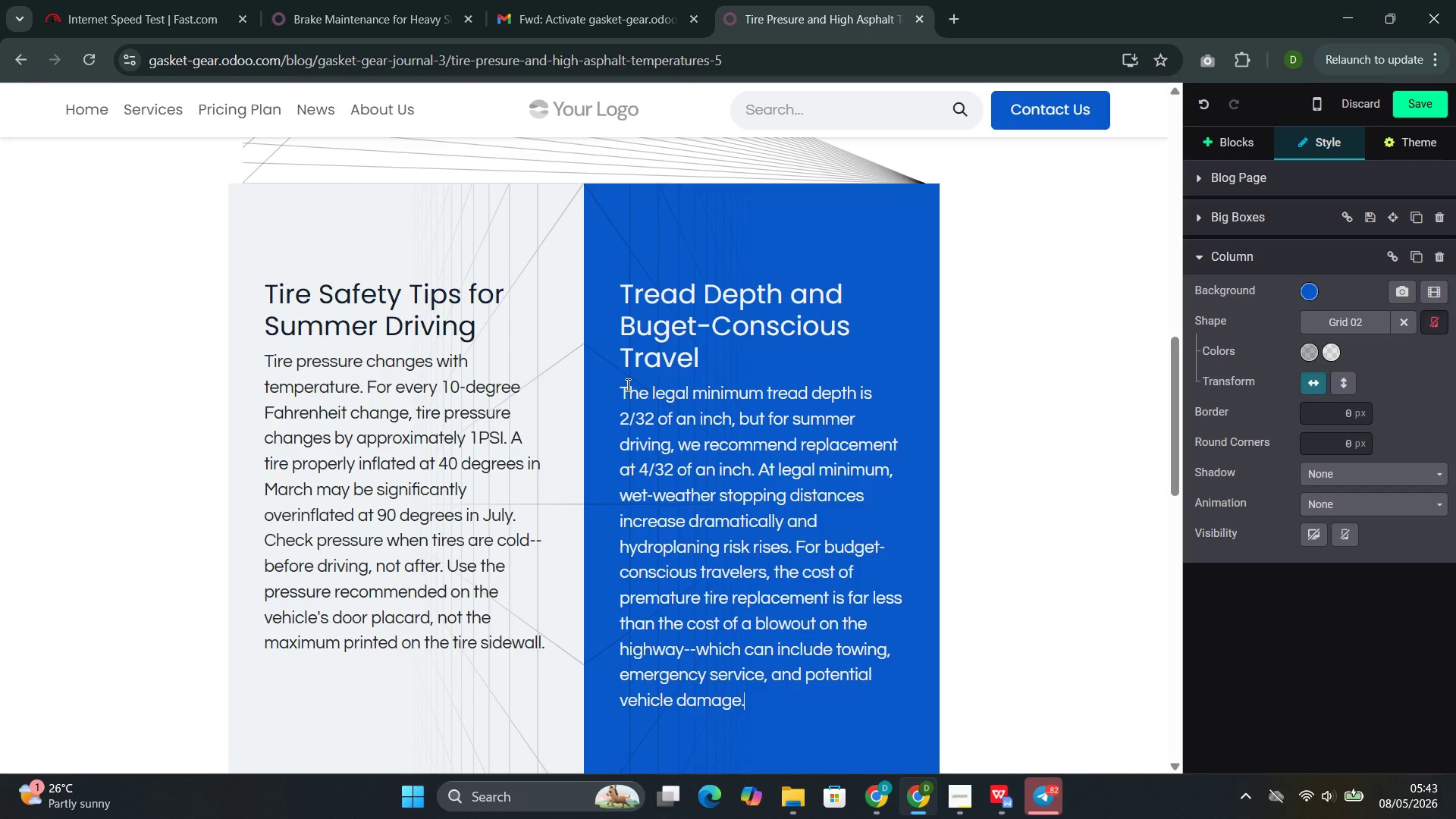 
left_click([893, 711])
 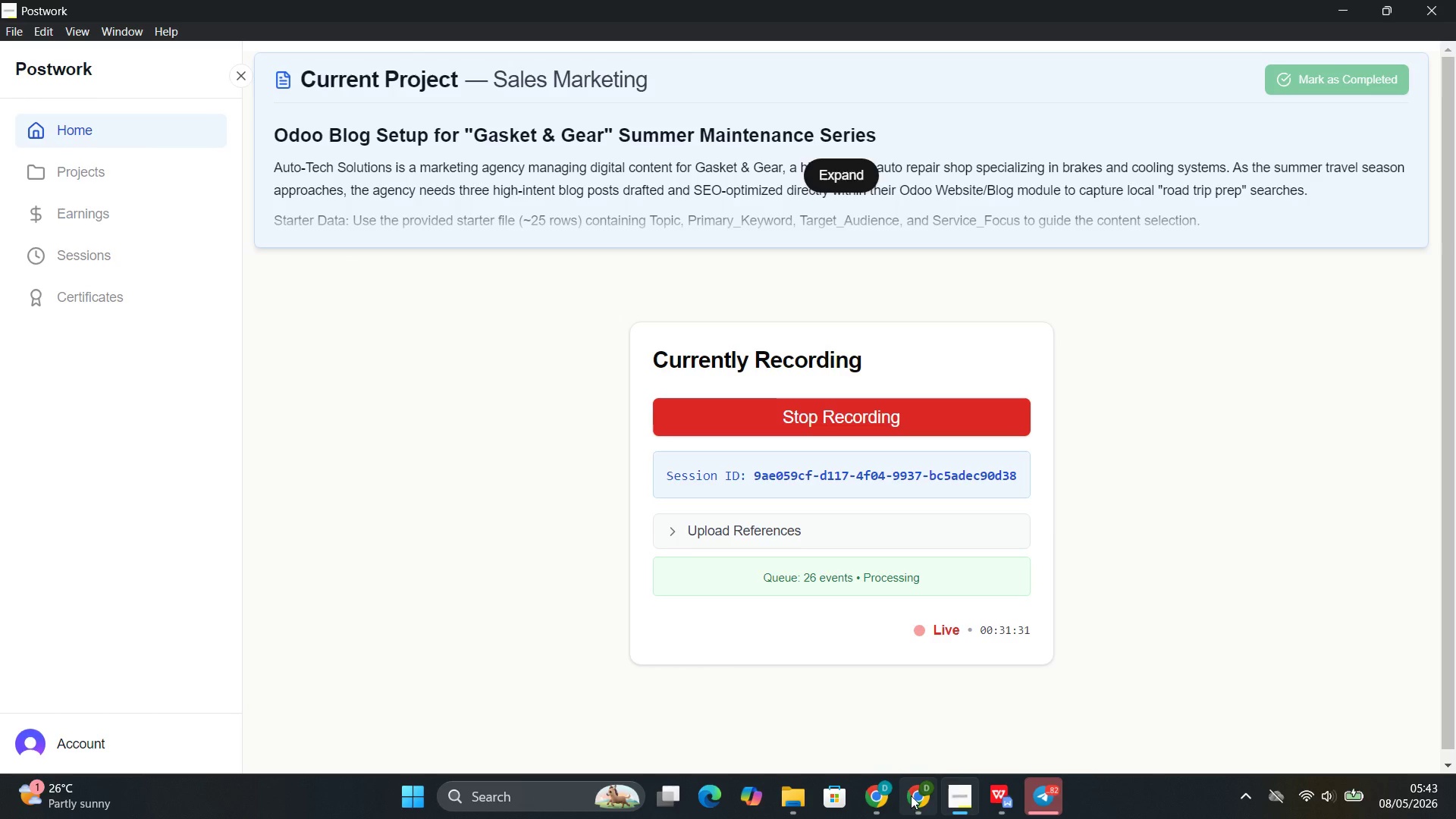 
wait(5.94)
 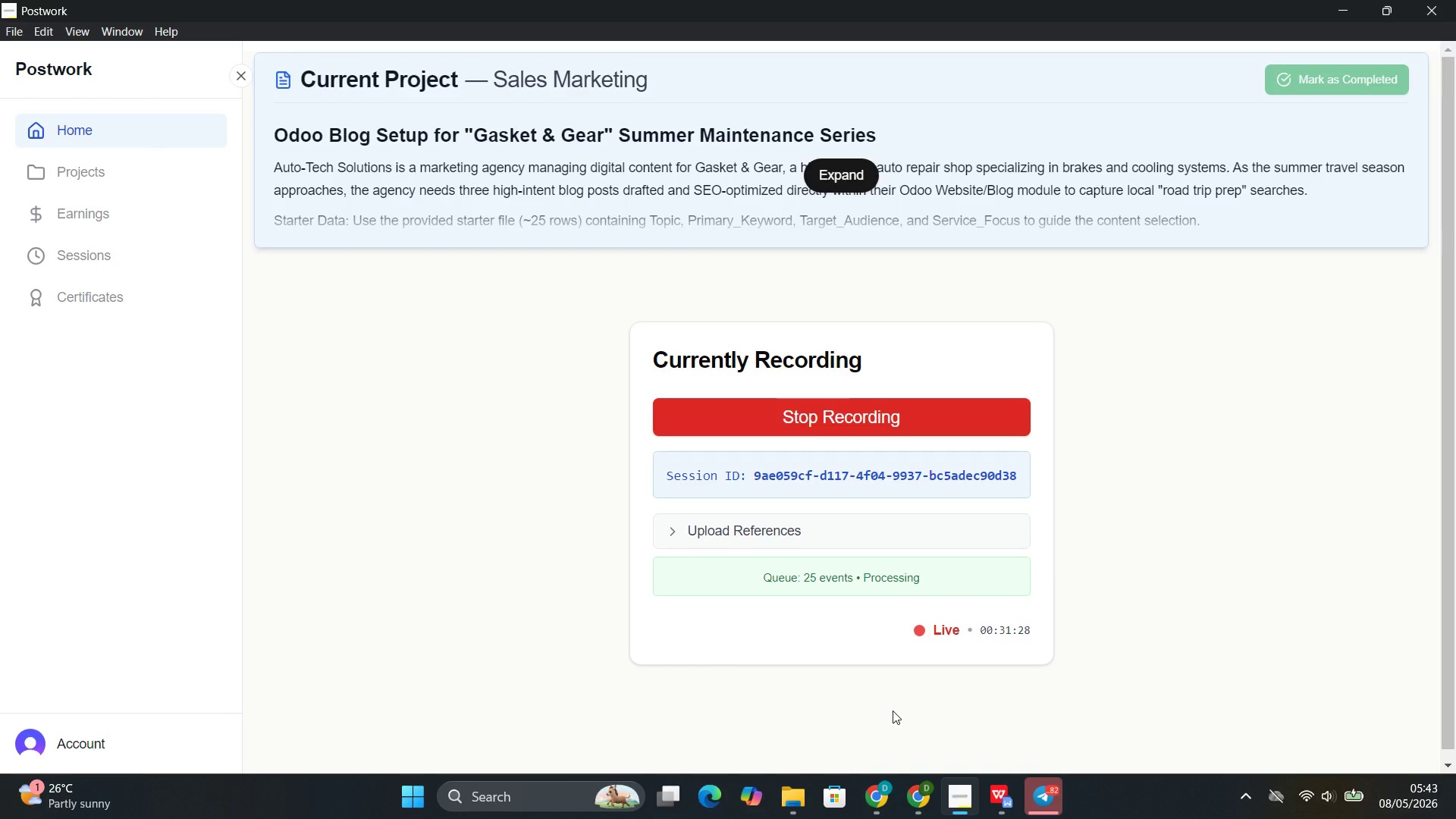 
left_click([886, 696])
 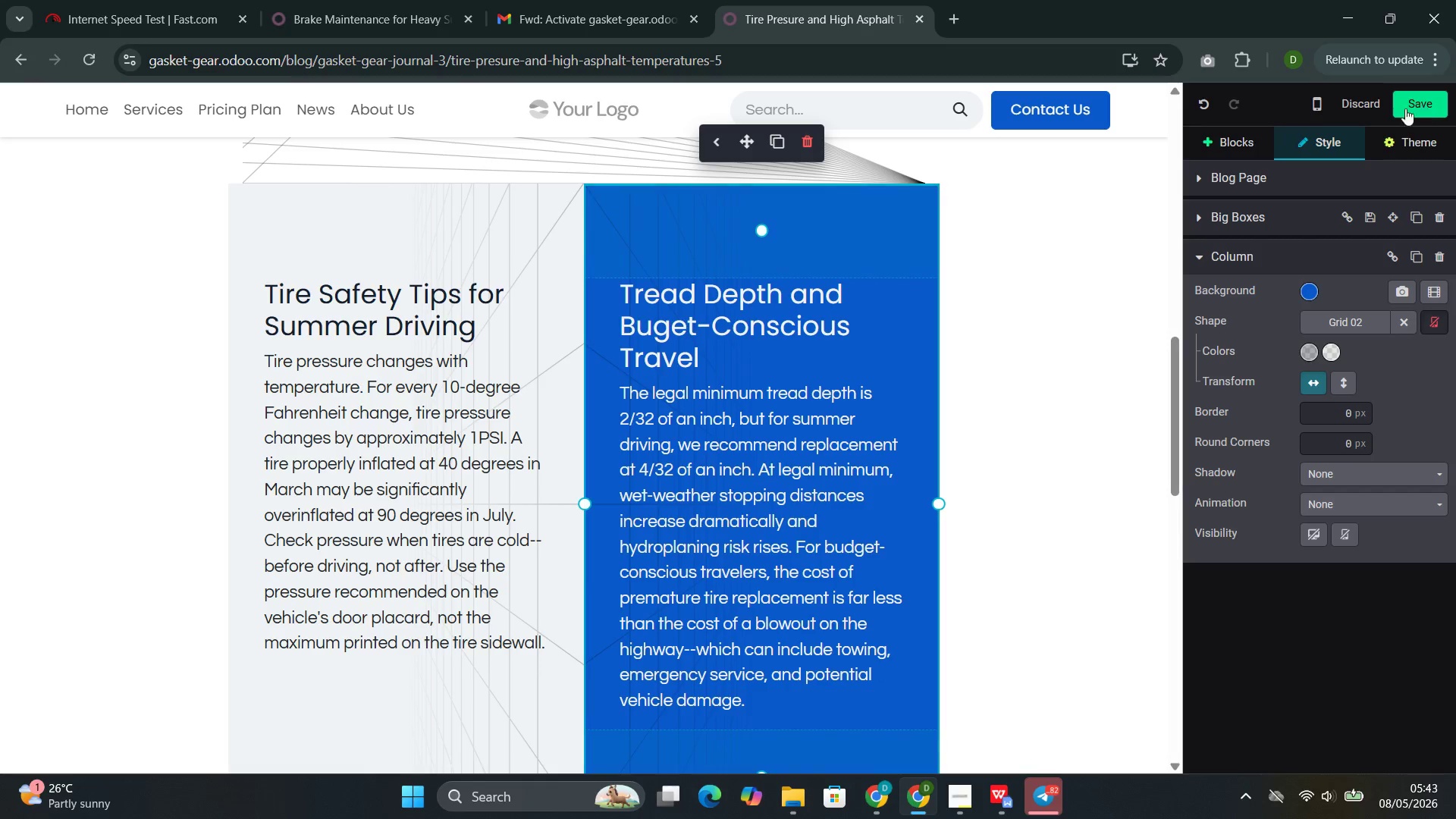 
left_click([1408, 105])
 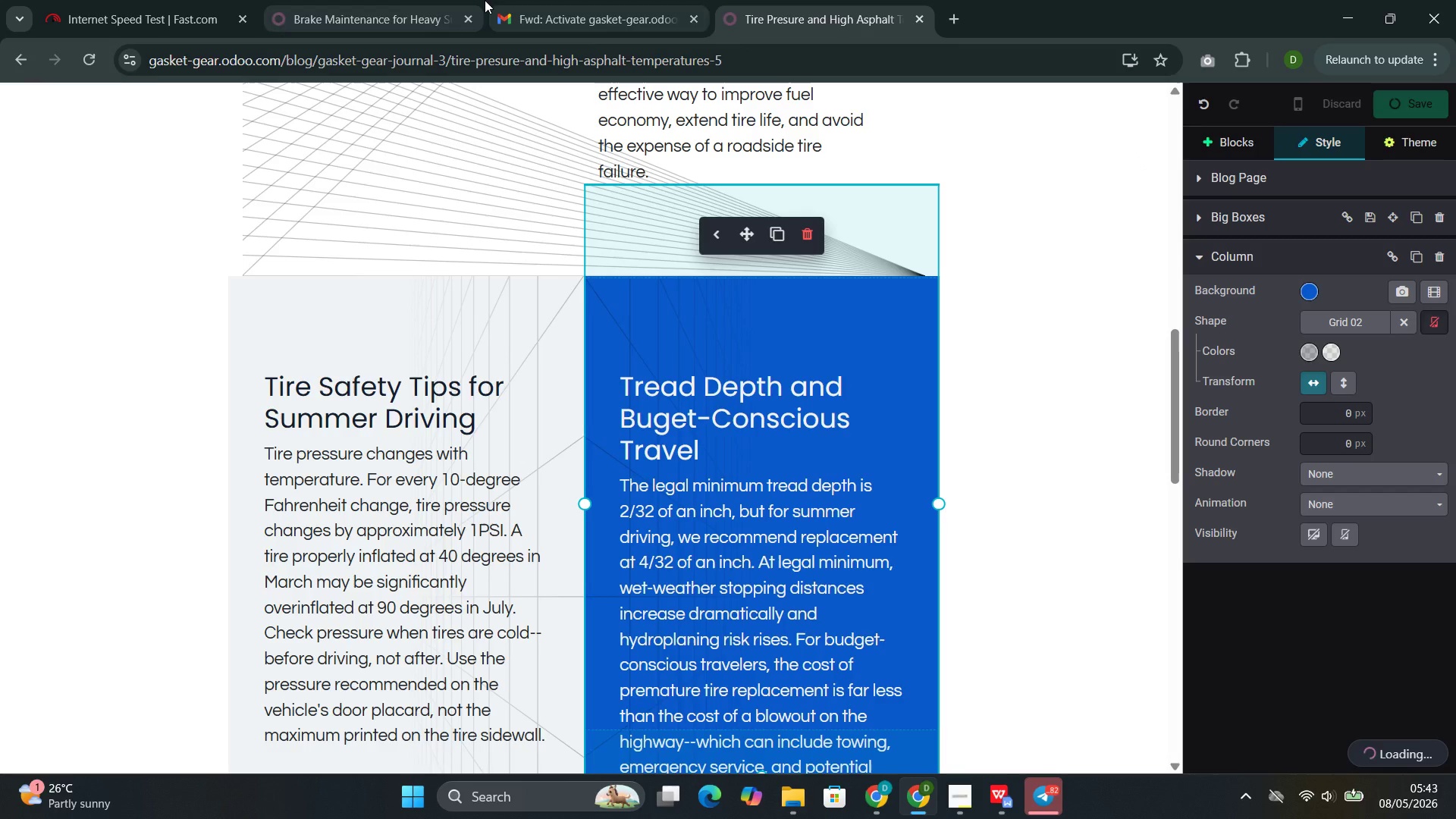 
left_click([152, 0])
 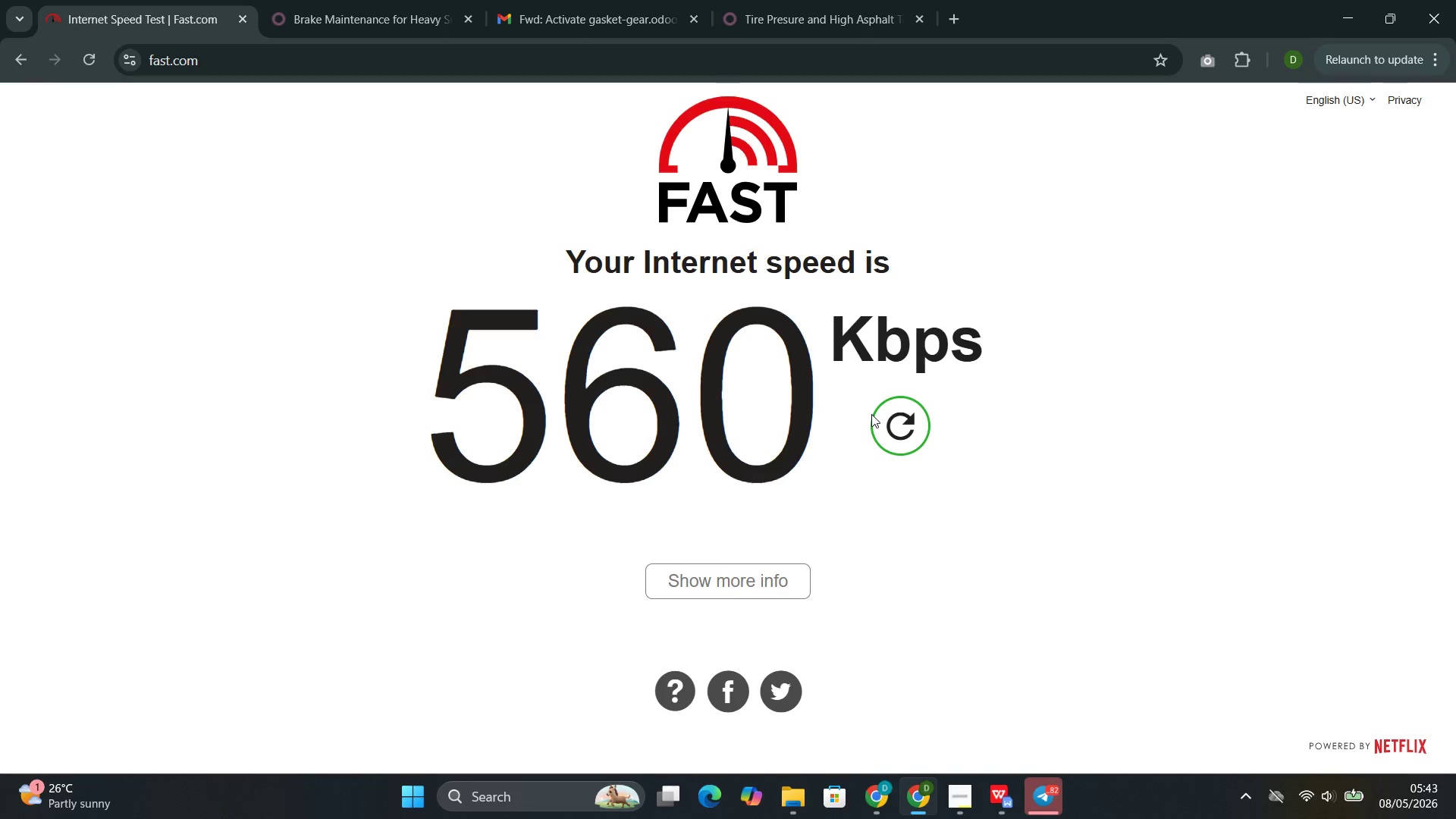 
left_click([886, 413])
 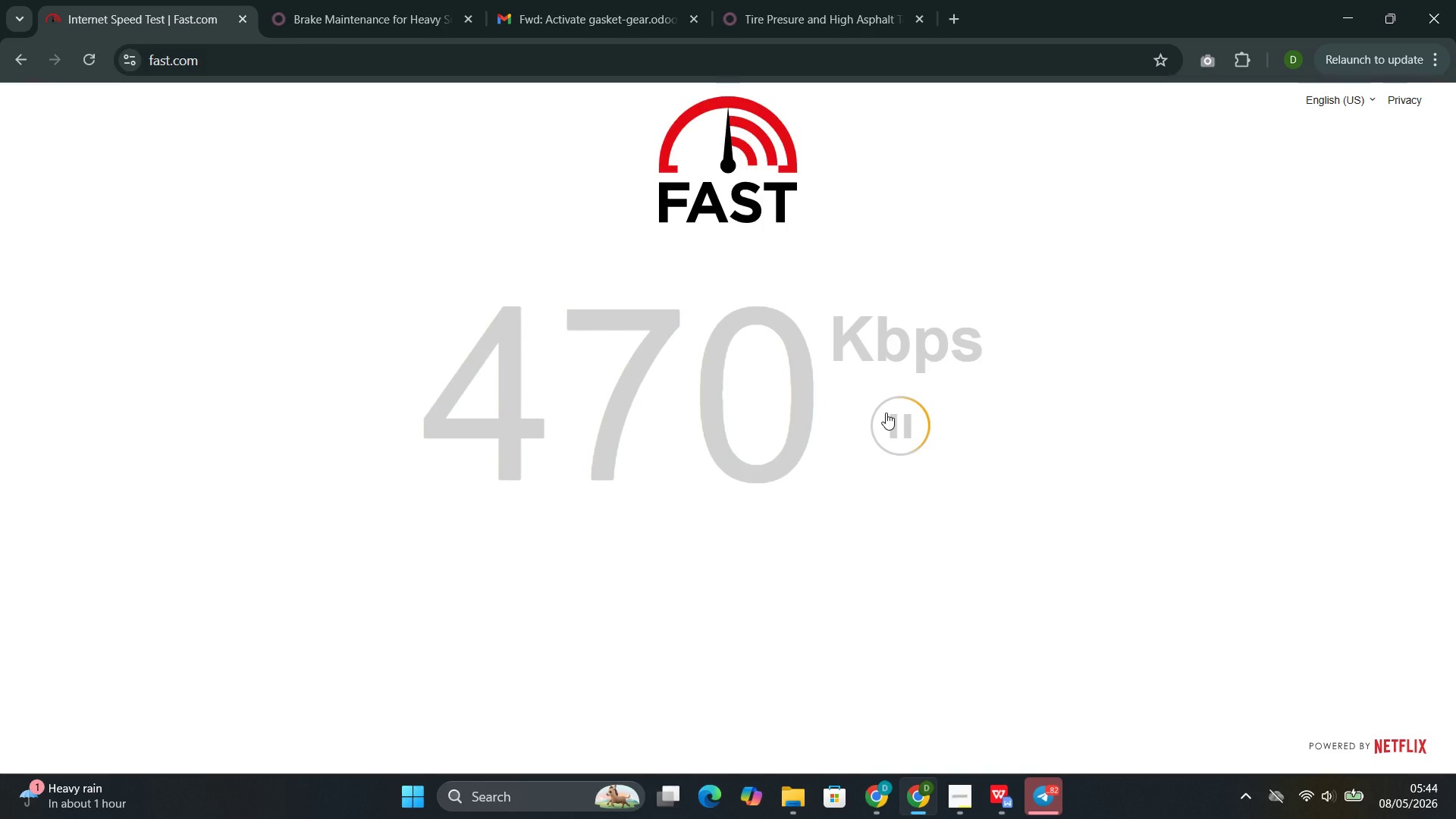 
wait(7.94)
 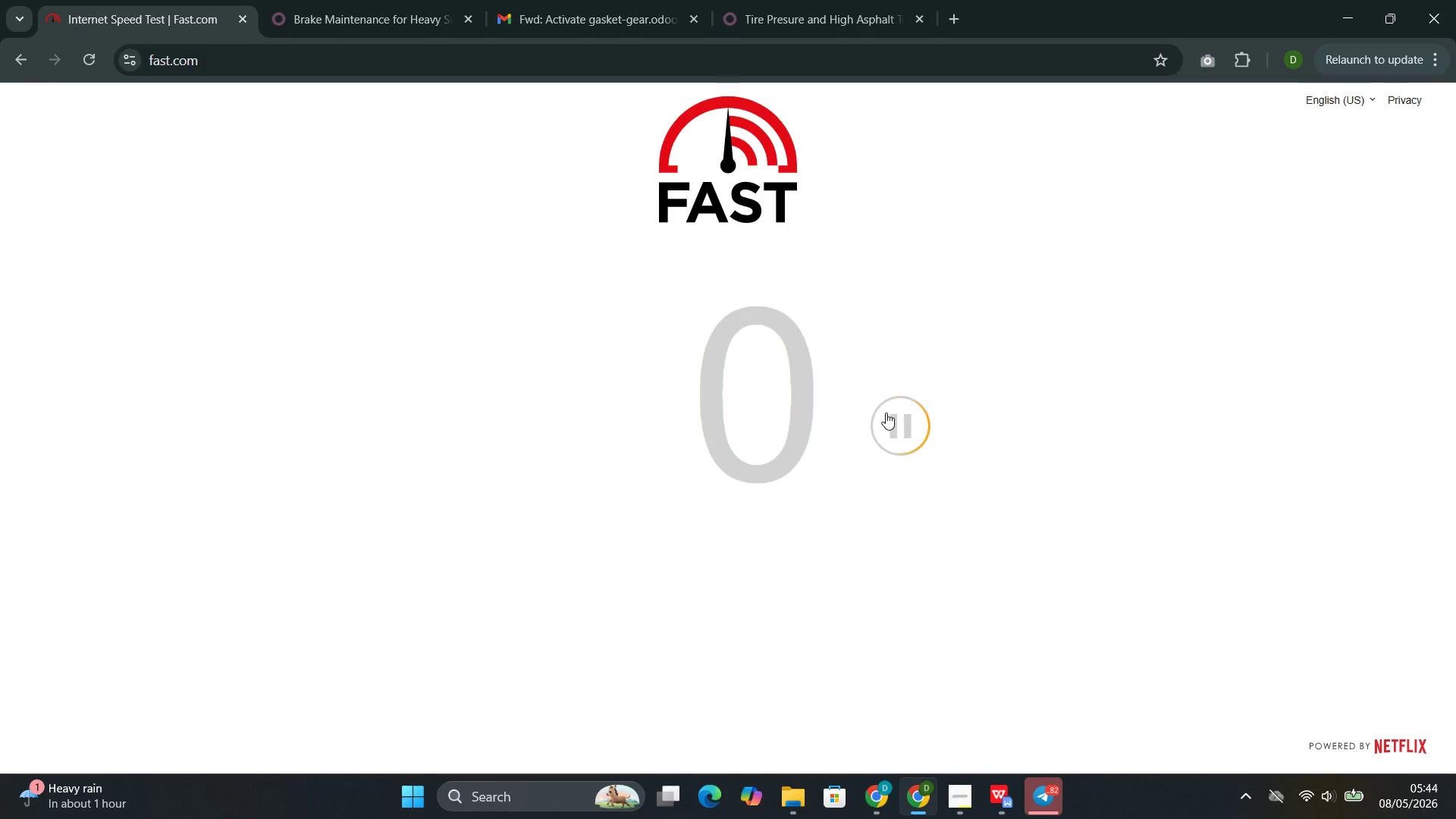 
left_click([836, 0])
 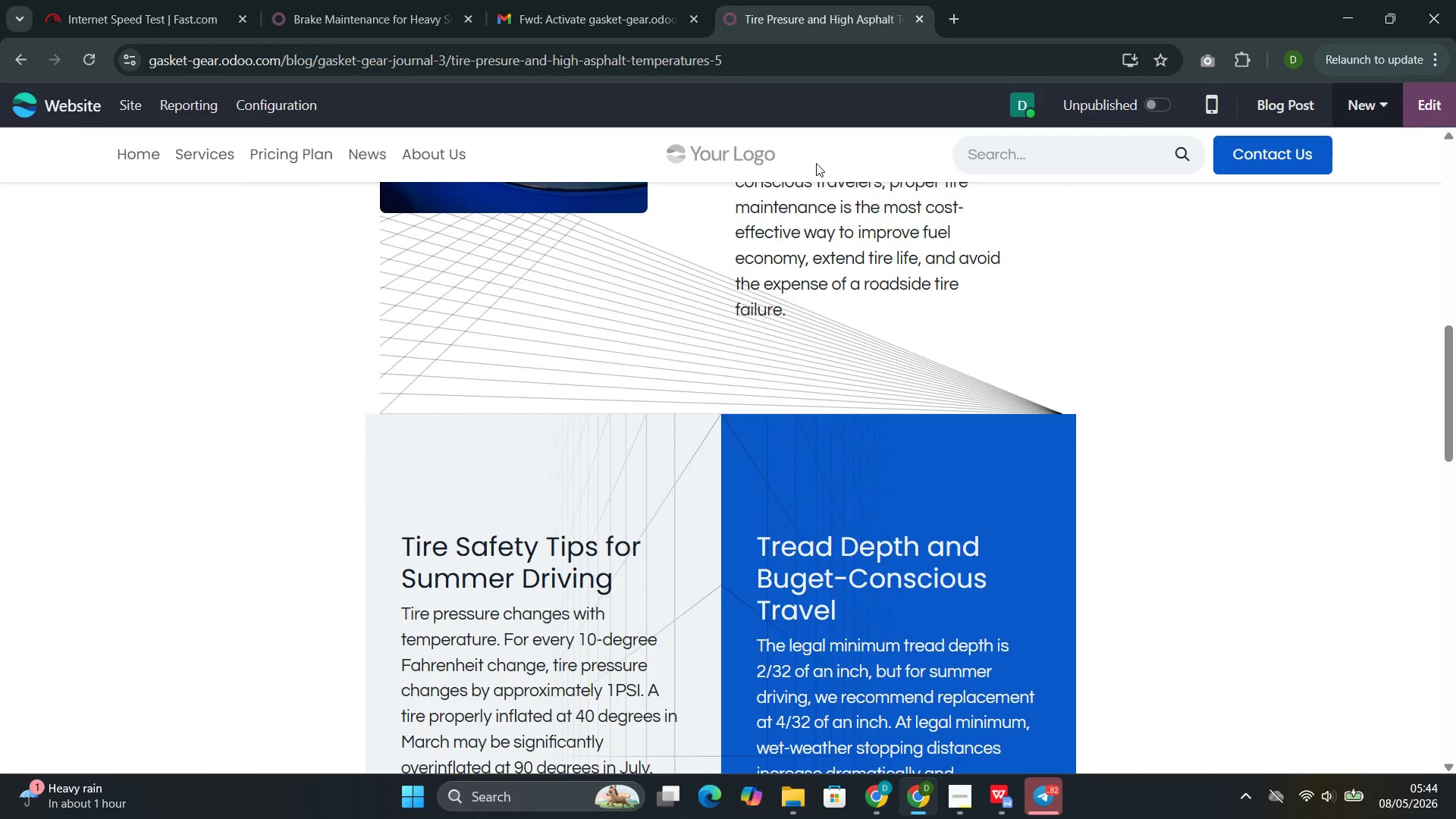 
mouse_move([817, 321])
 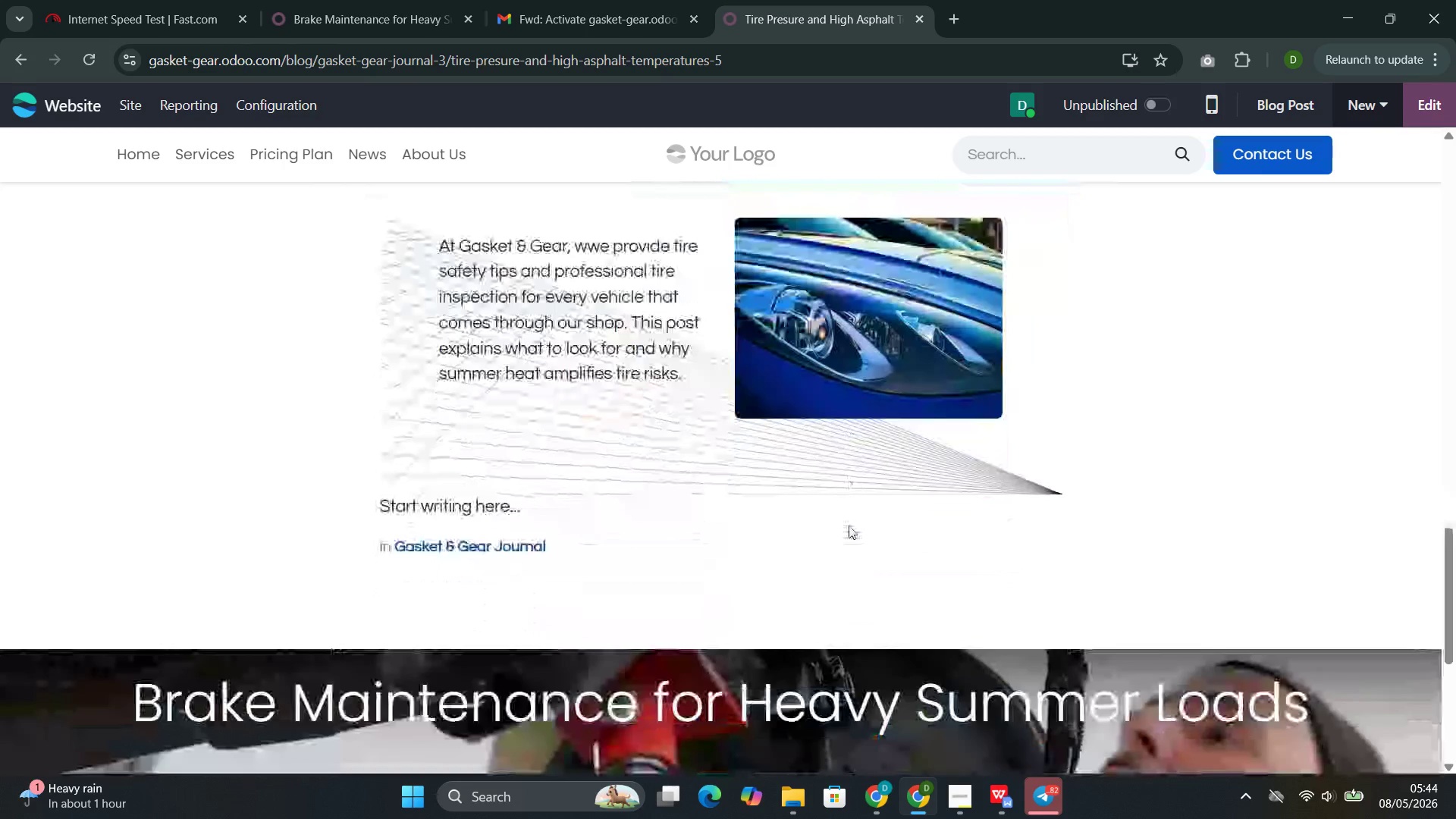 
left_click([693, 402])
 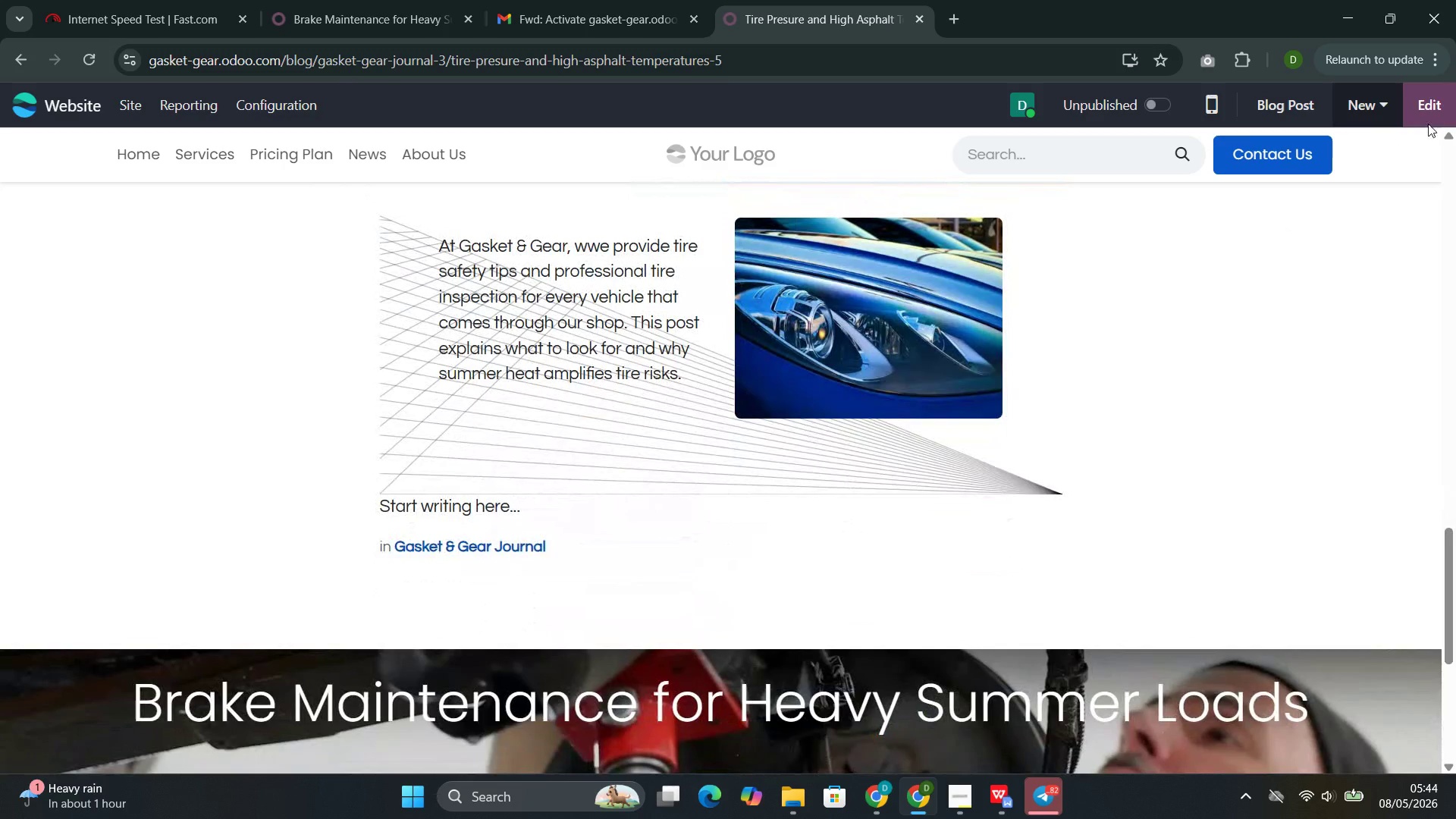 
left_click([1432, 116])
 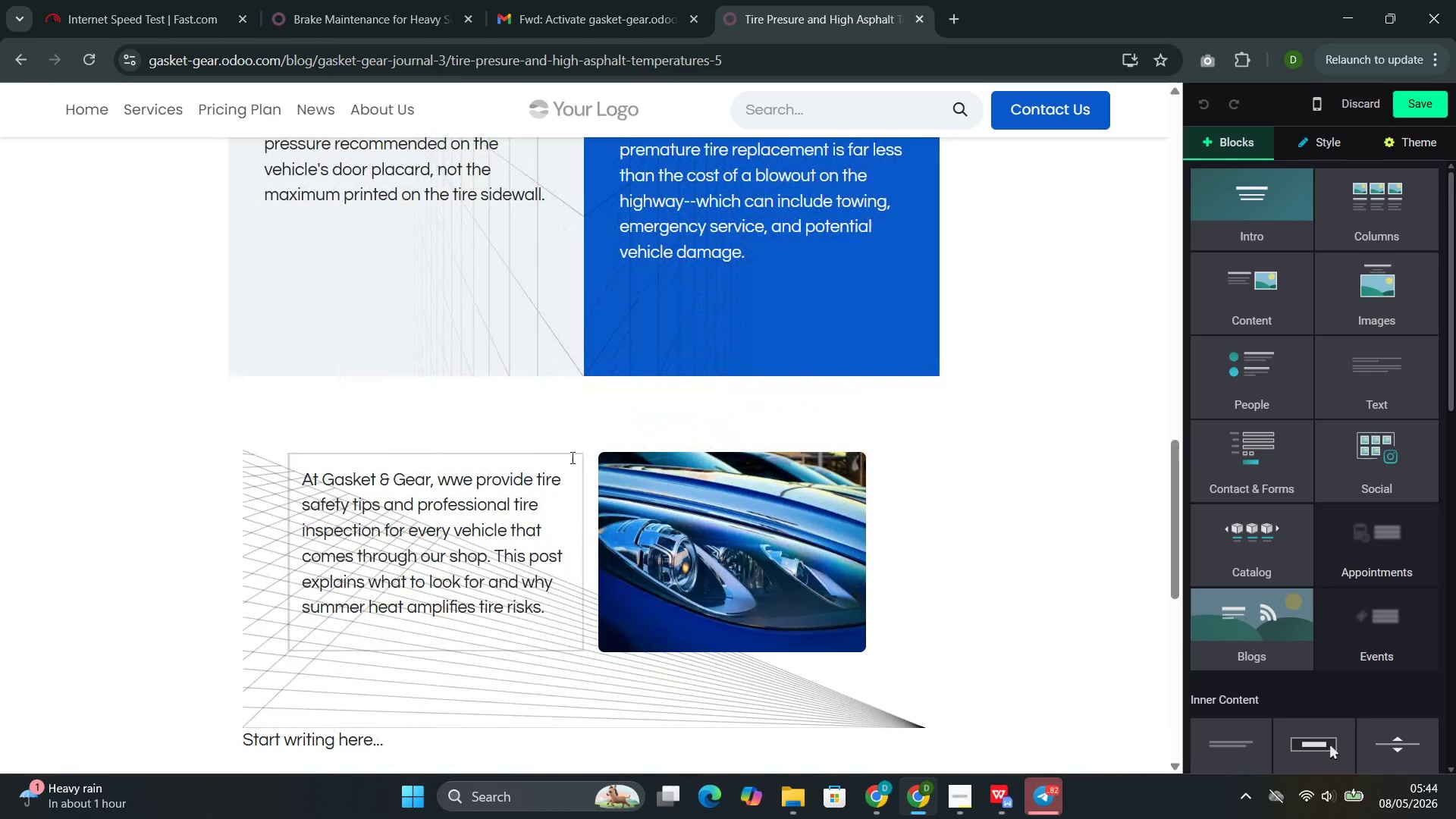 
left_click([583, 426])
 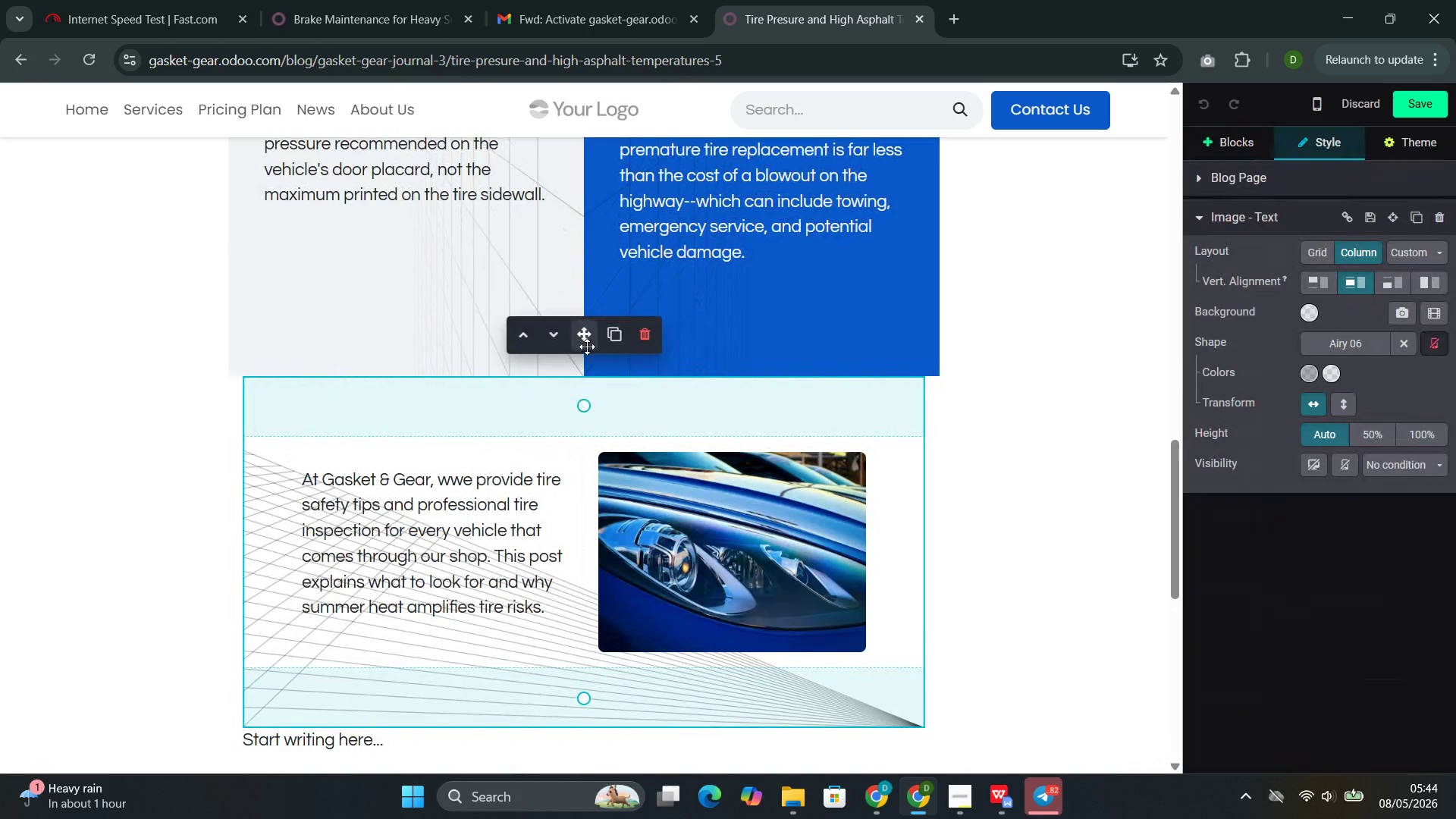 
left_click_drag(start_coordinate=[587, 347], to_coordinate=[618, 77])
 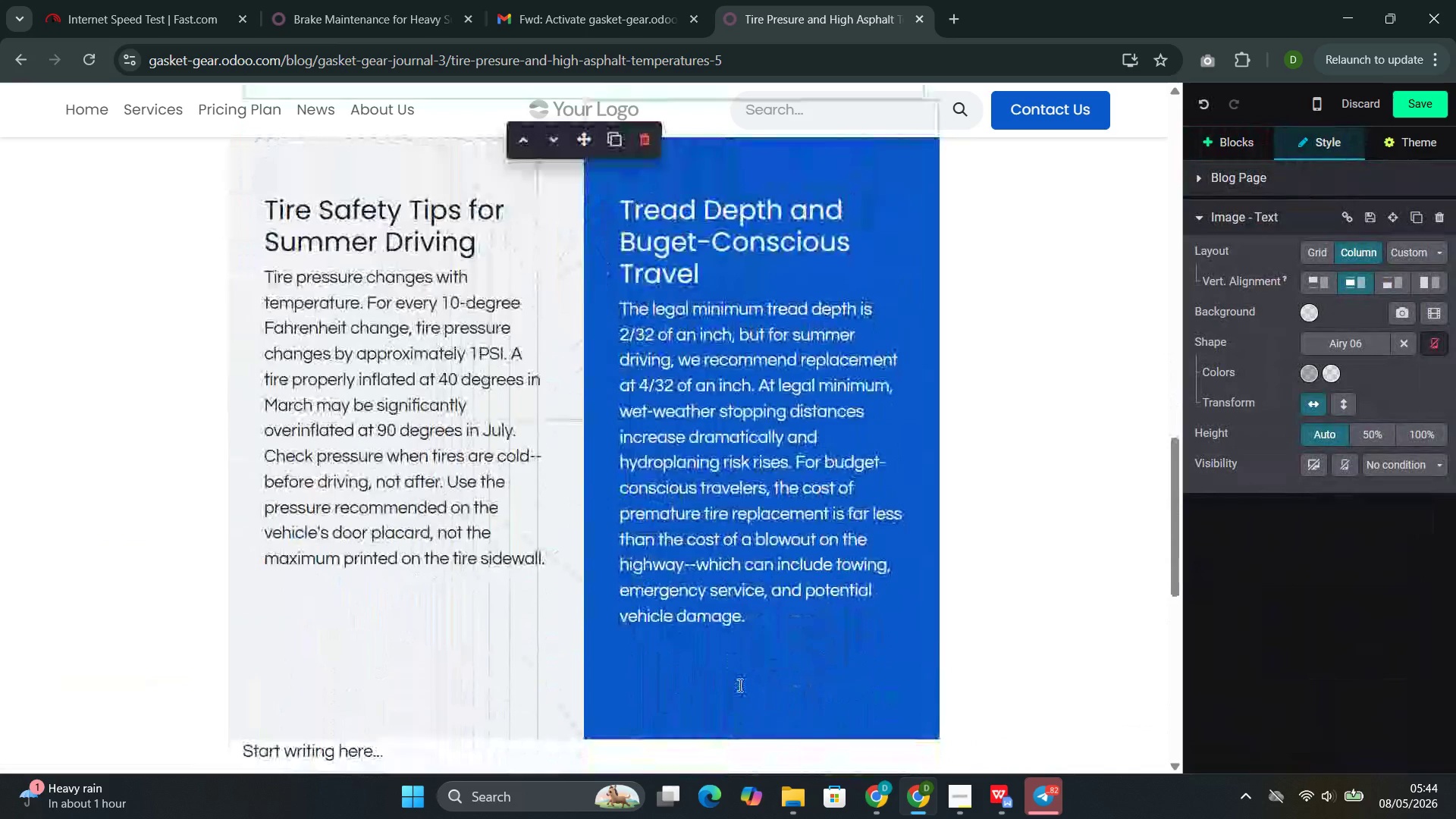 
left_click([781, 620])
 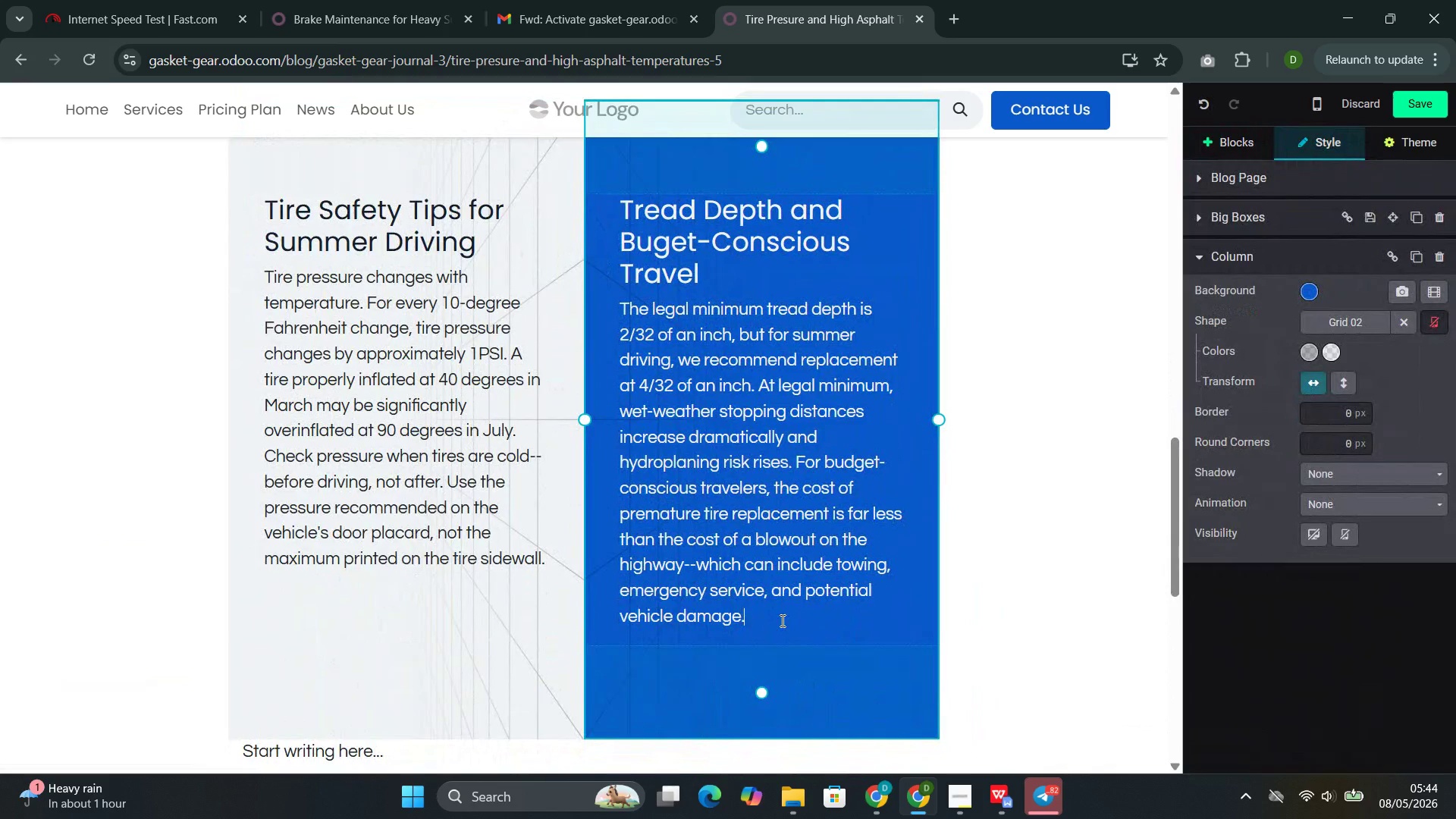 
wait(6.01)
 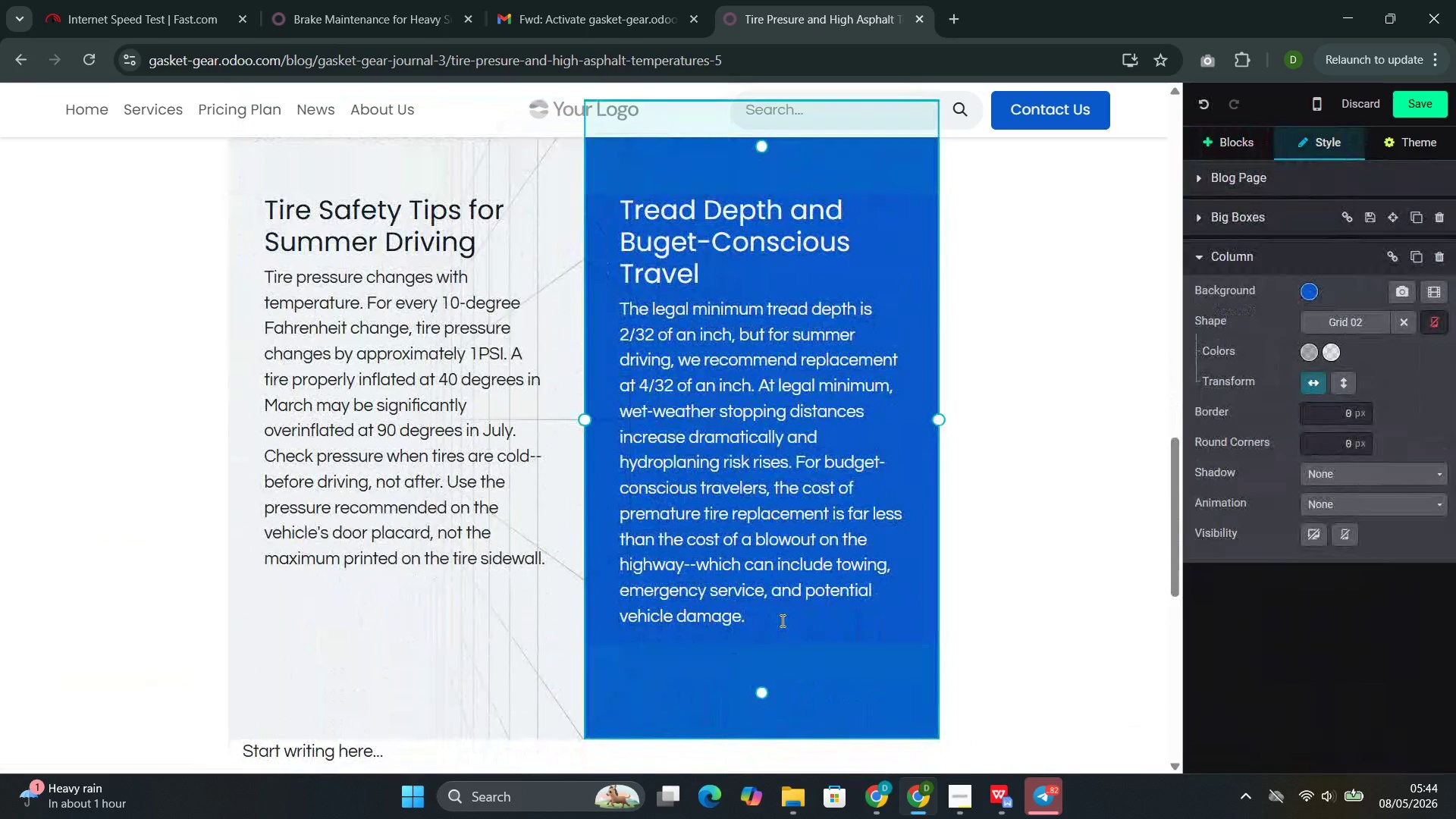 
left_click([1241, 154])
 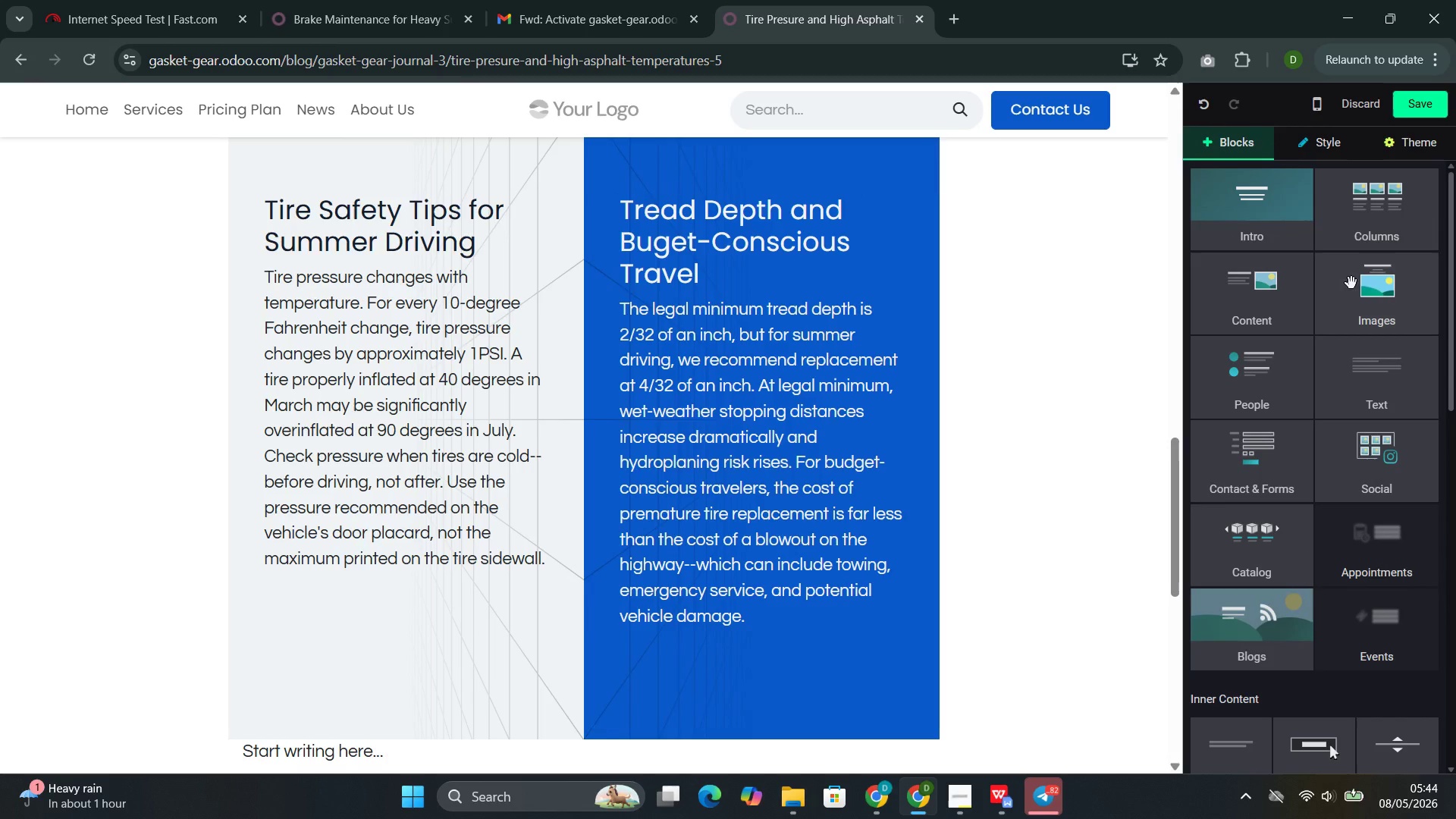 
left_click([1357, 291])
 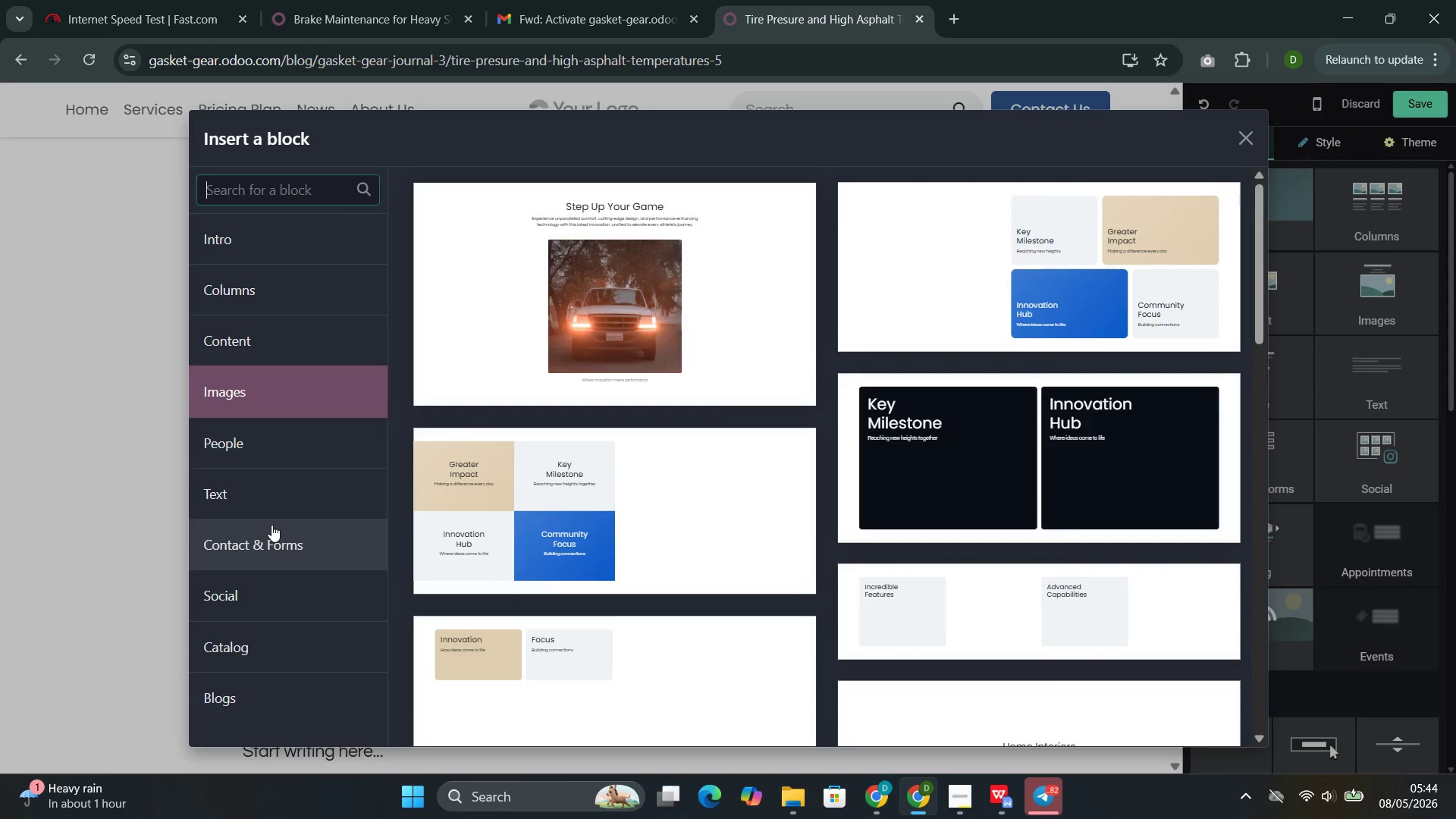 
left_click([304, 491])
 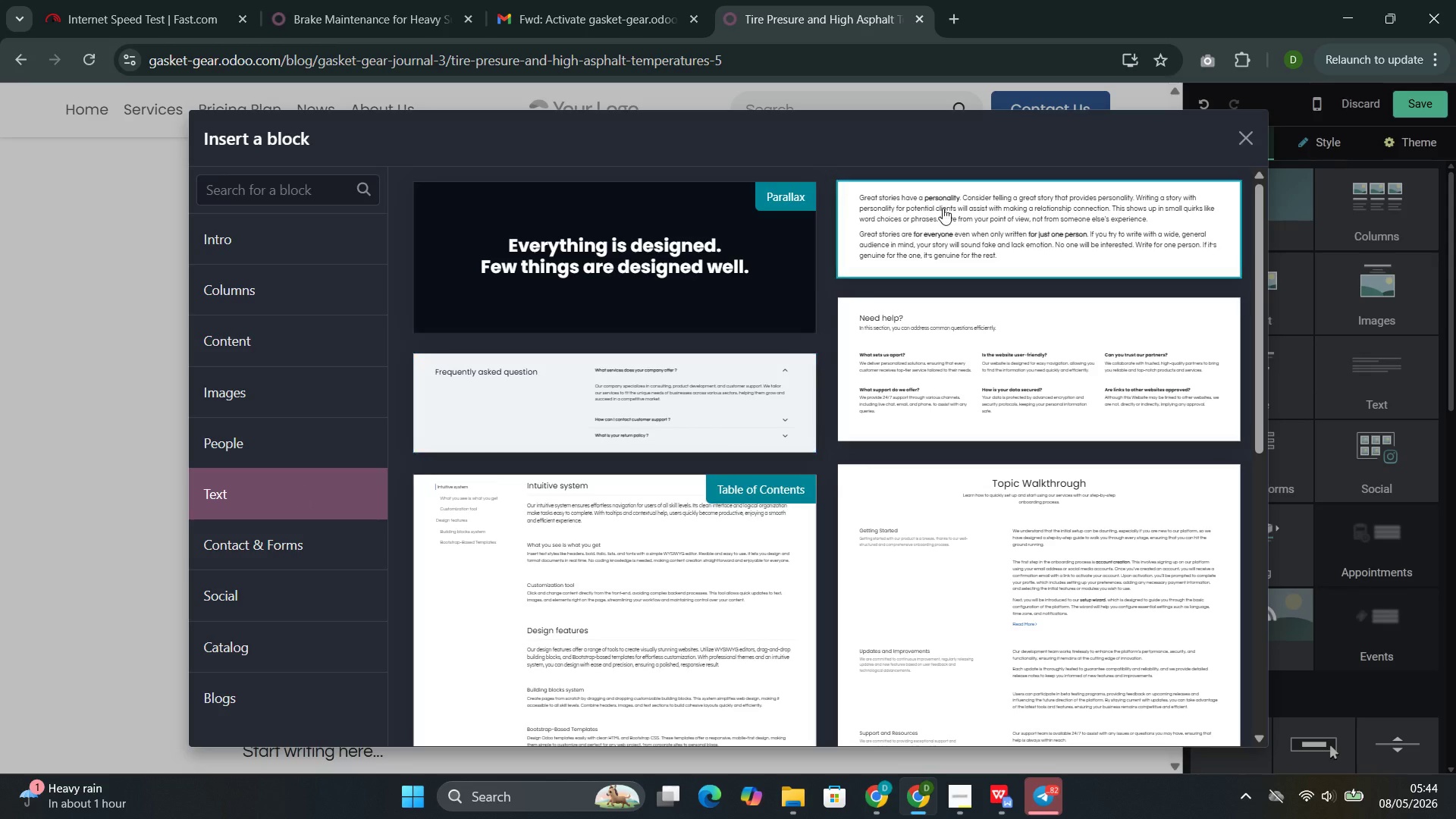 
left_click([964, 205])
 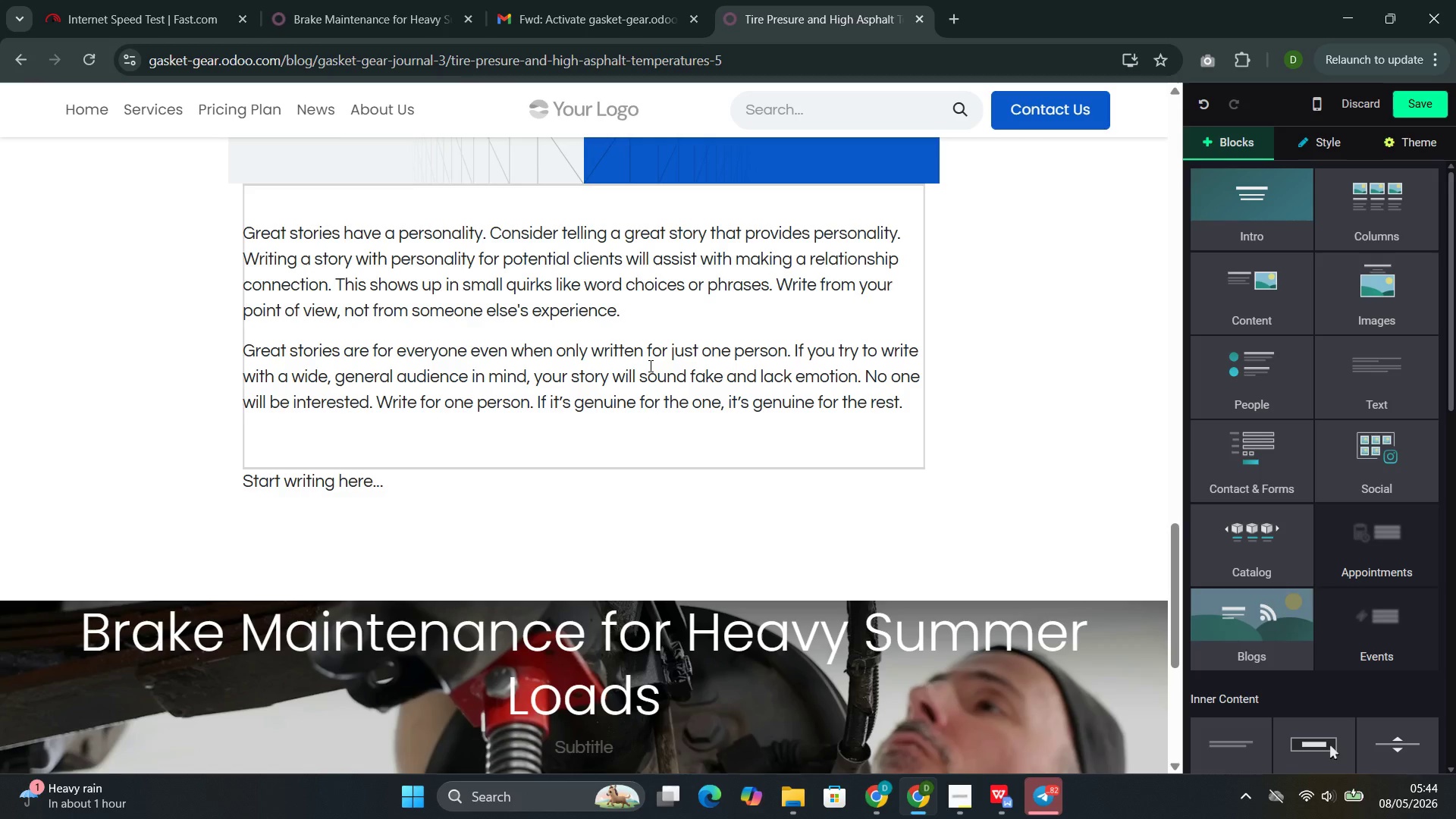 
double_click([582, 394])
 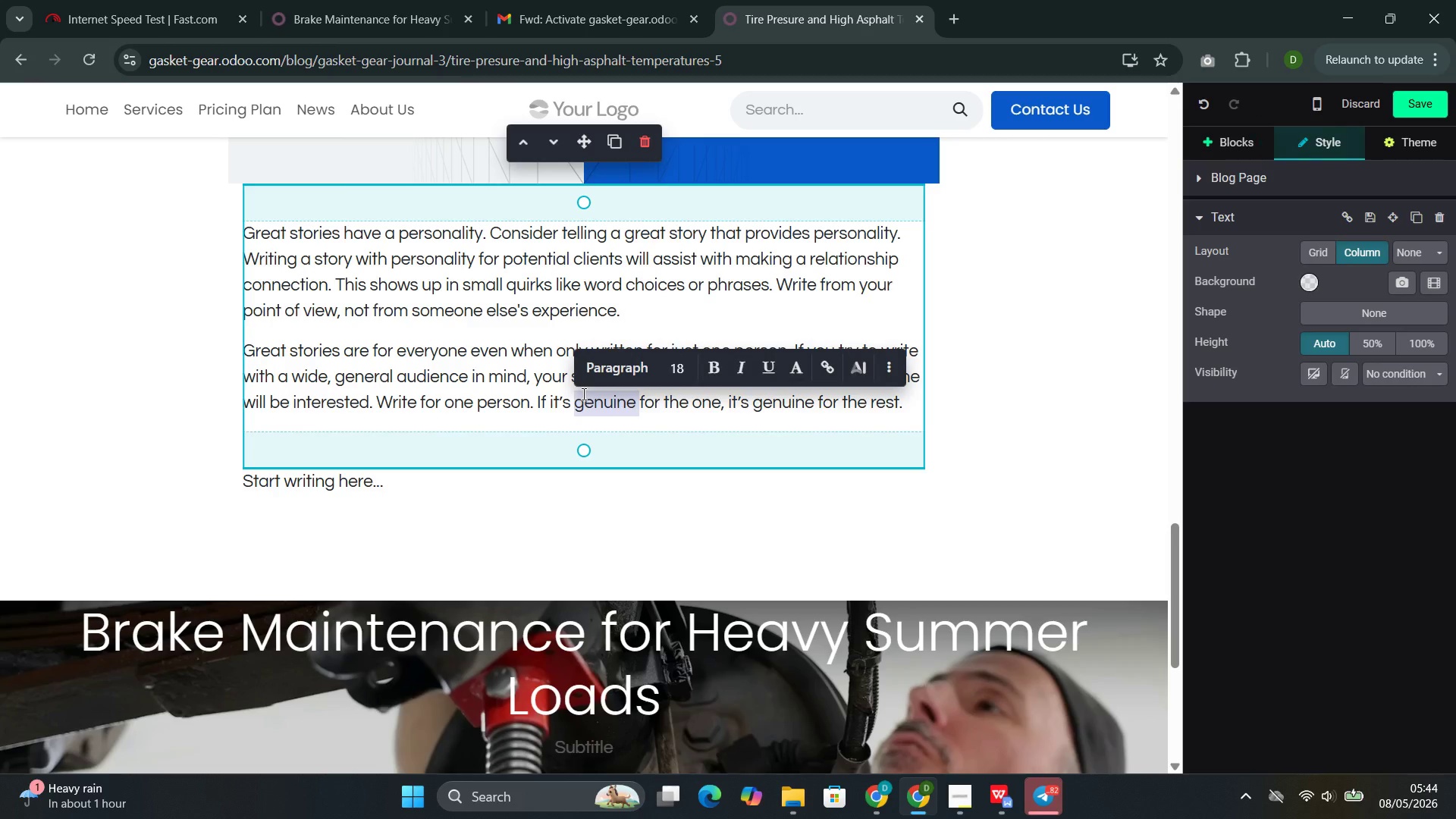 
triple_click([582, 394])
 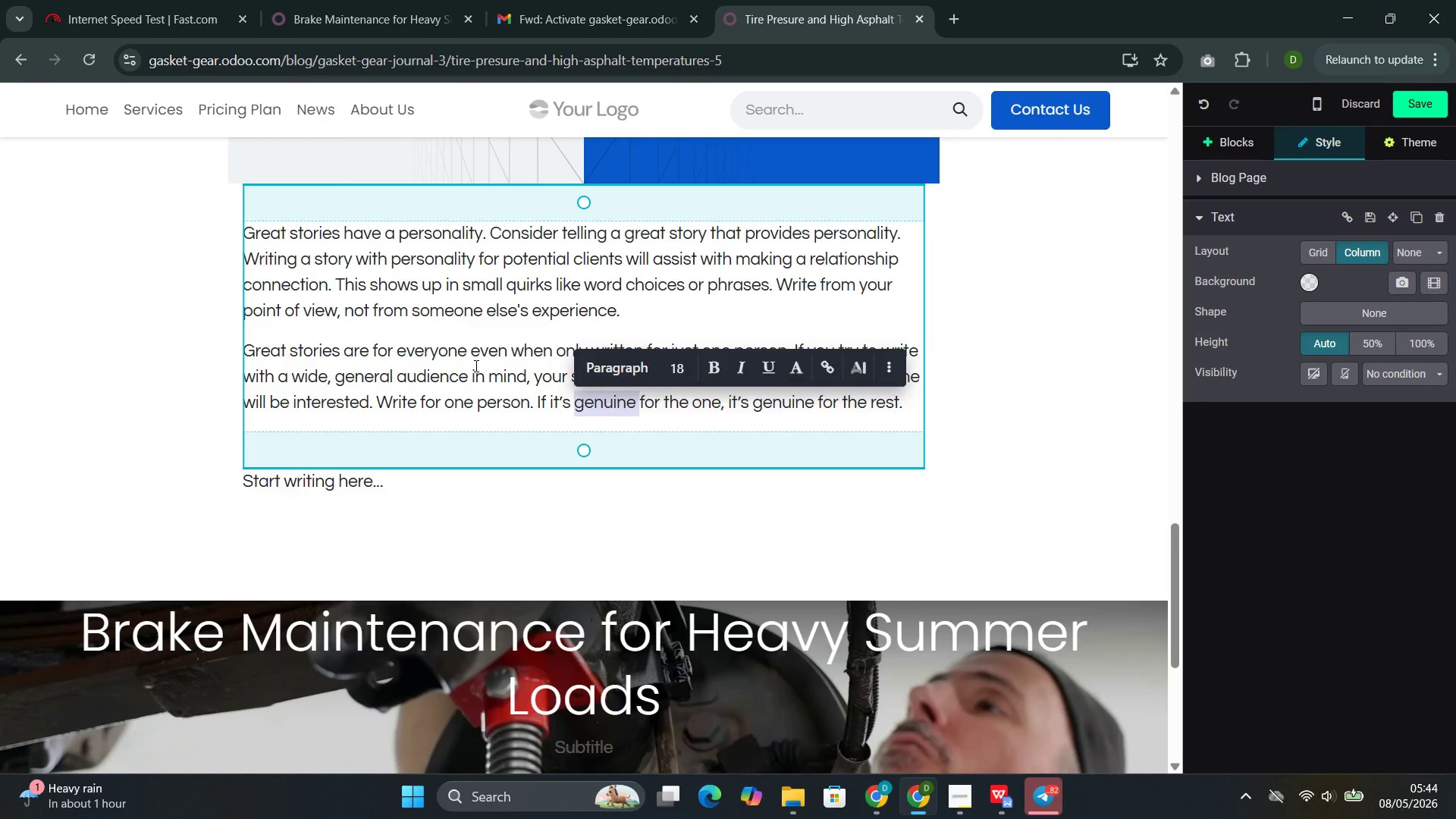 
double_click([475, 366])
 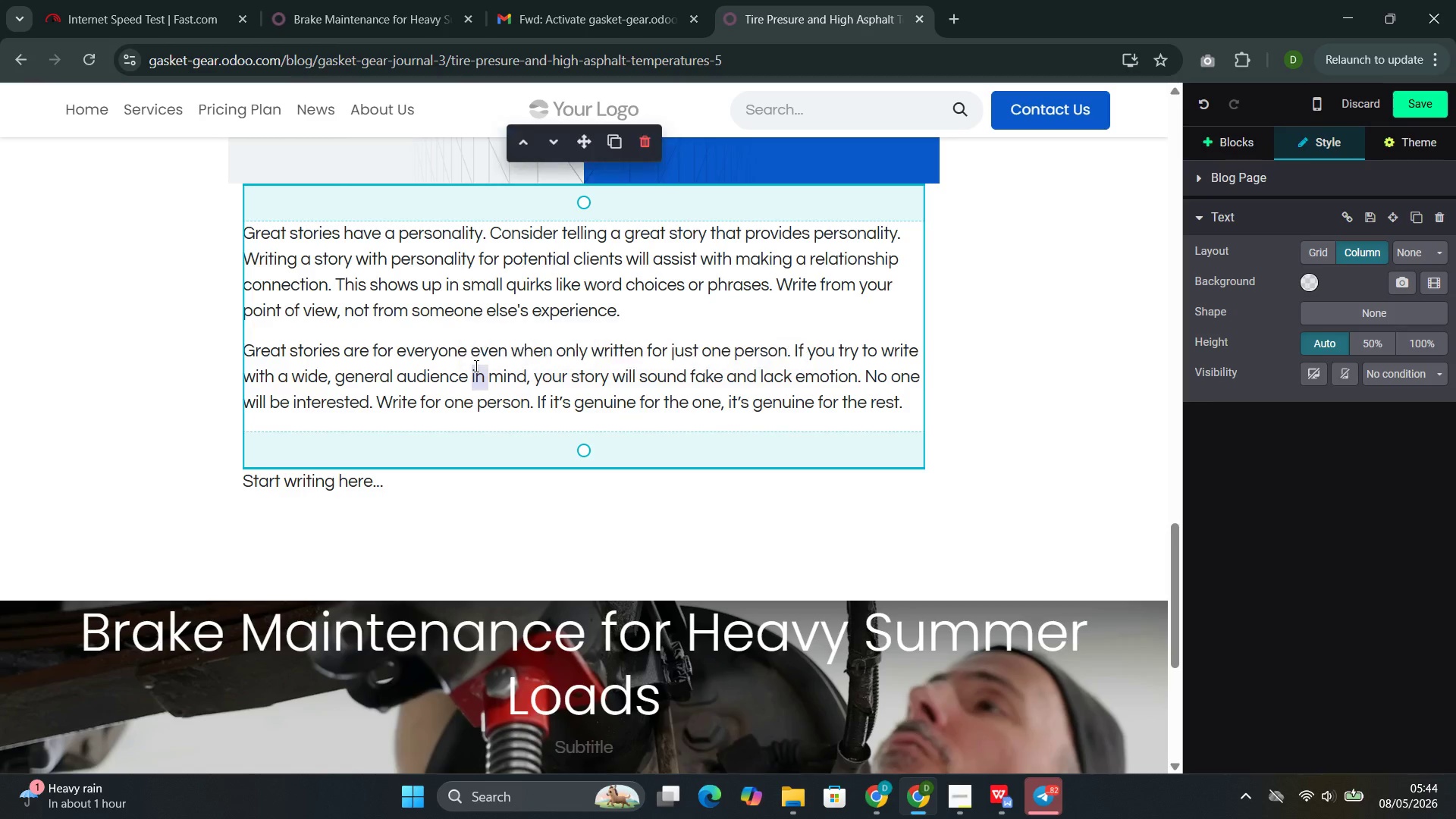 
triple_click([475, 366])
 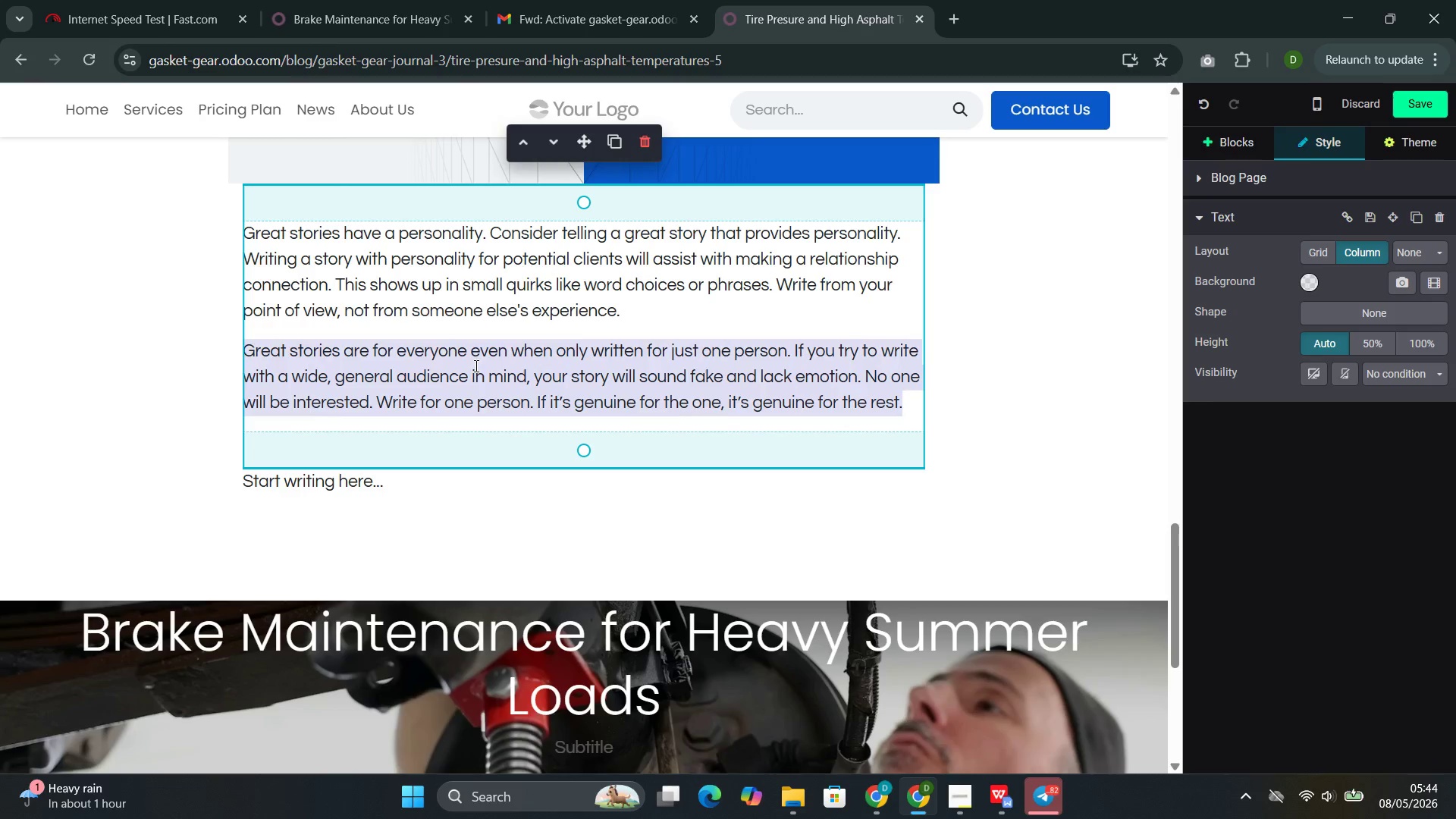 
triple_click([475, 366])
 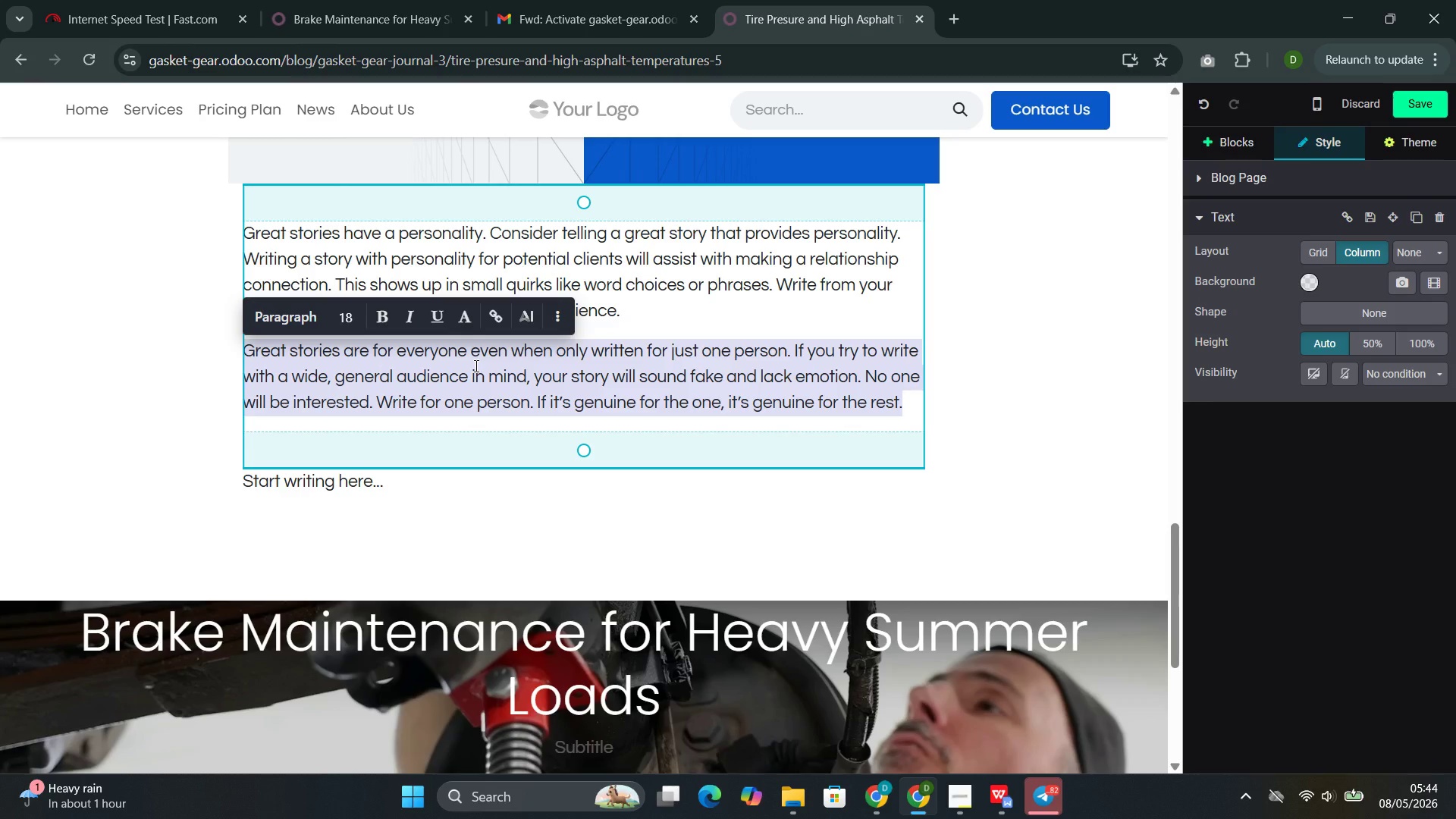 
key(Backspace)
 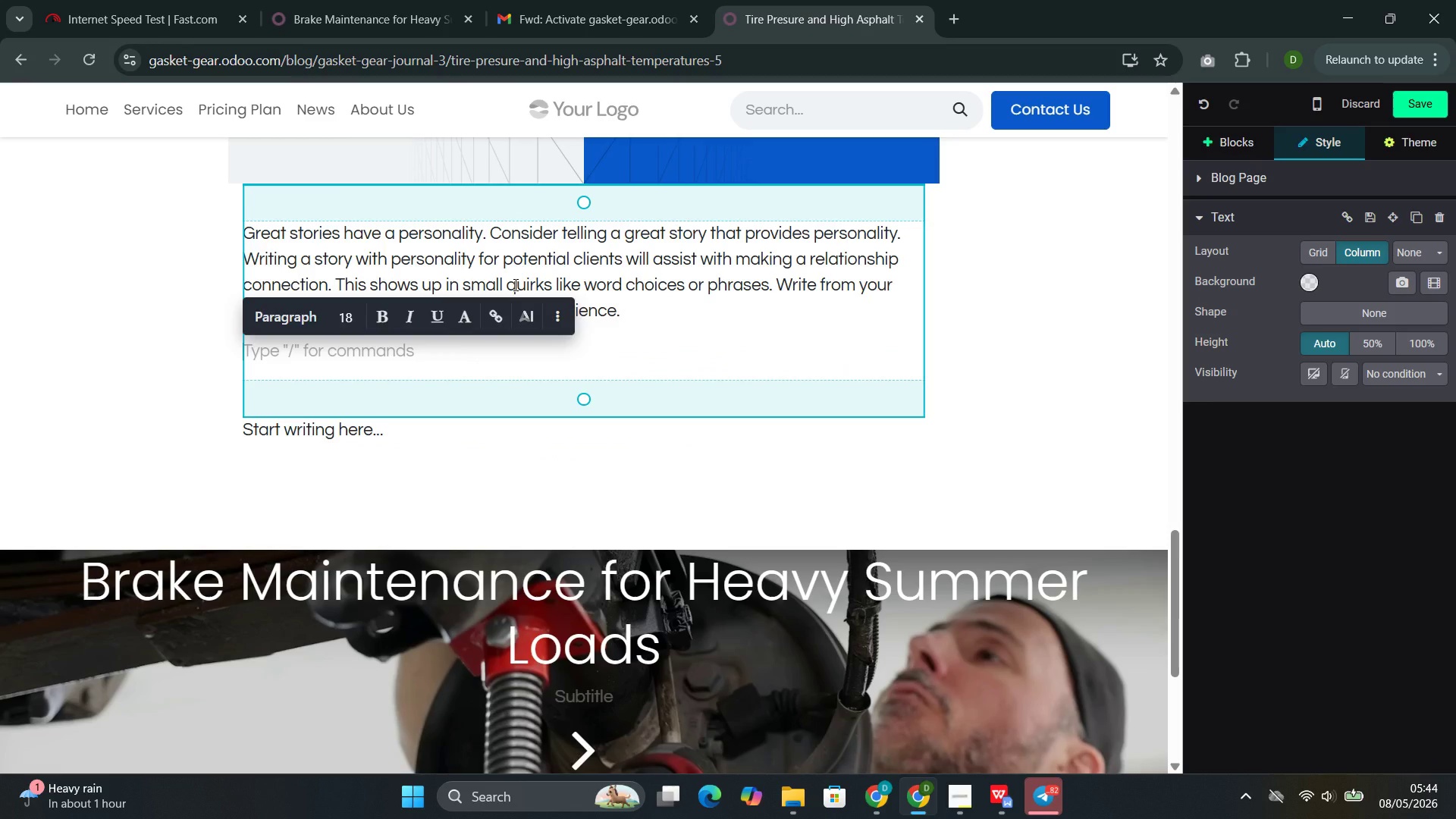 
double_click([514, 284])
 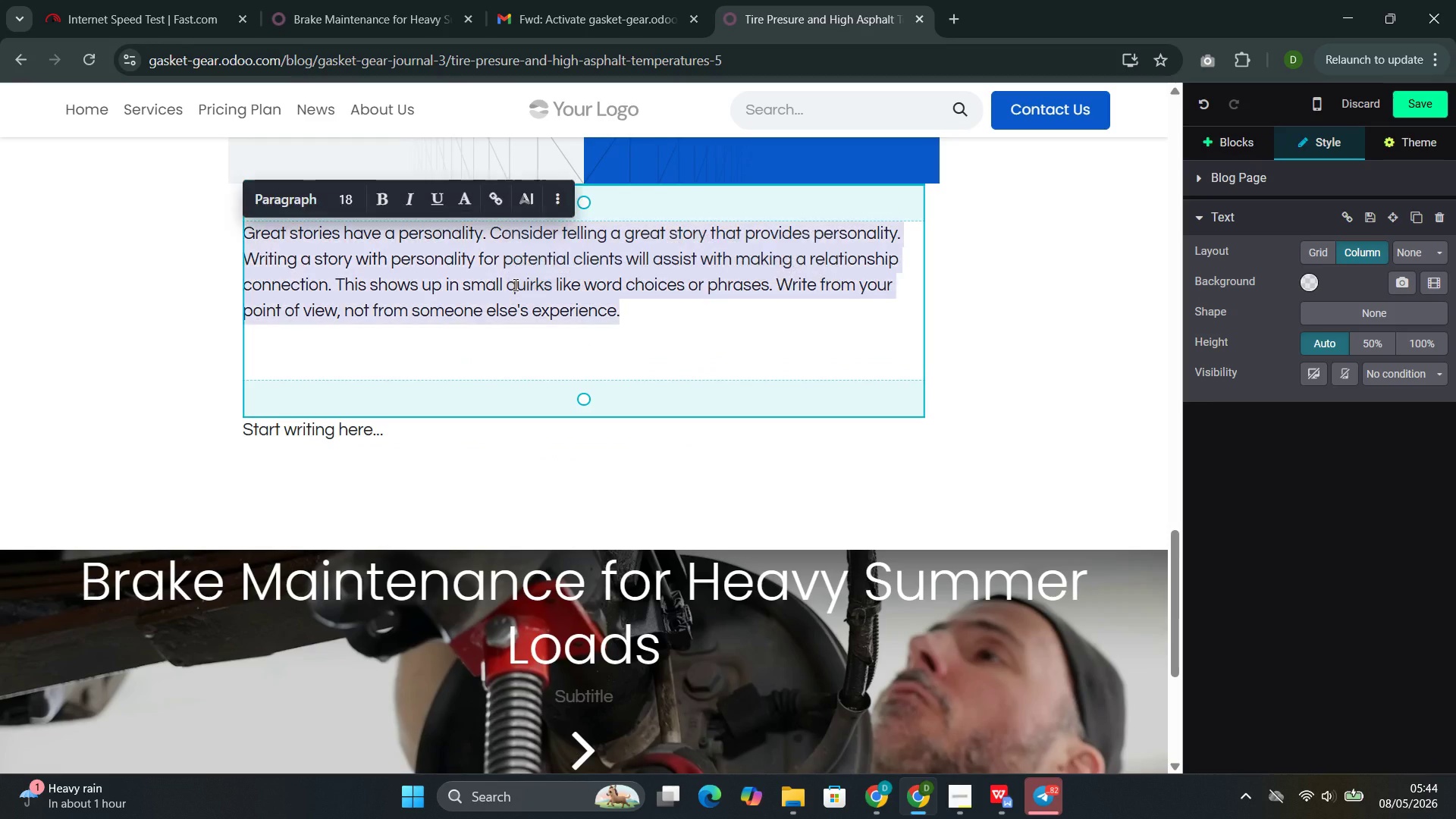 
triple_click([514, 284])
 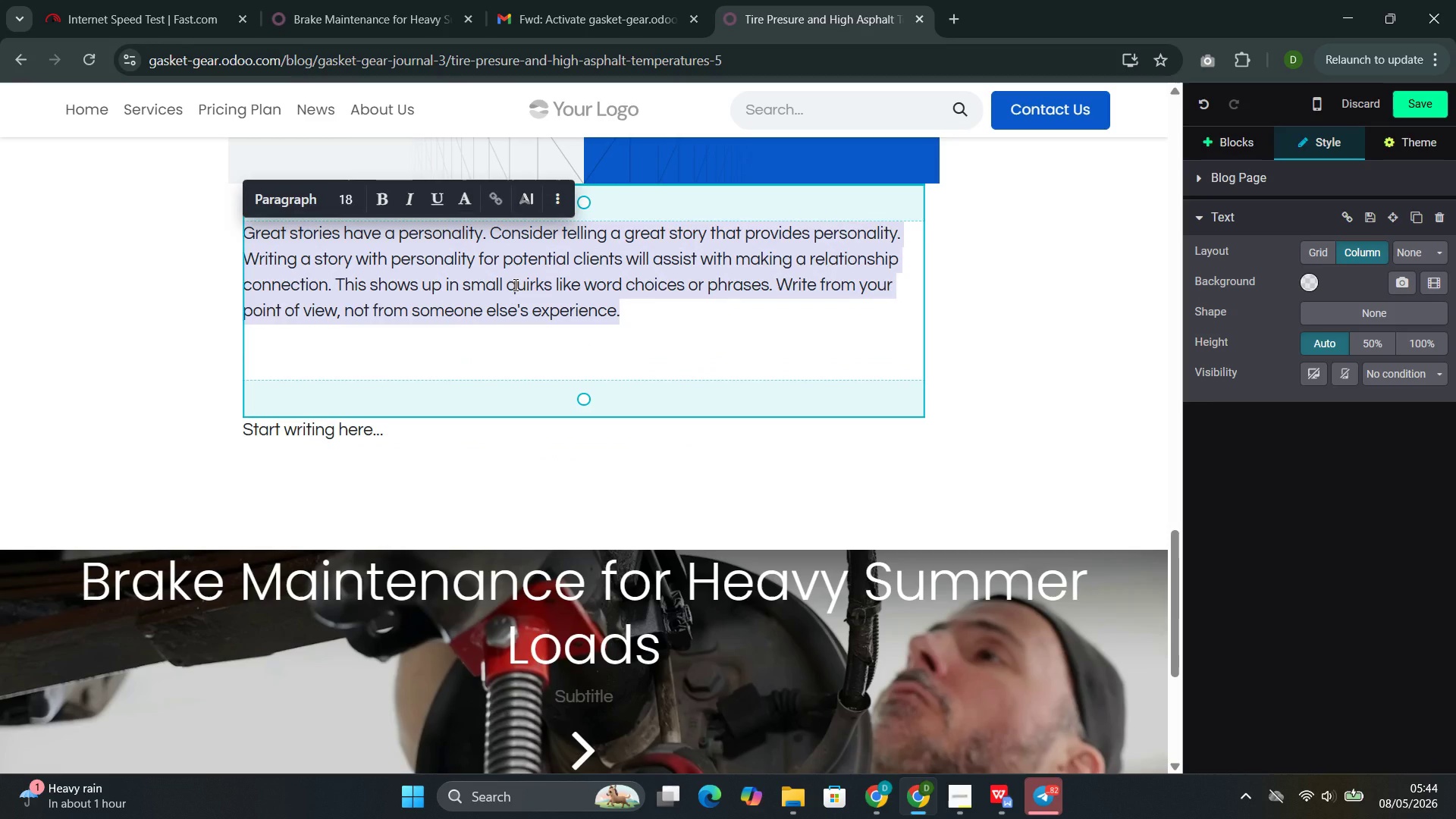 
triple_click([514, 284])
 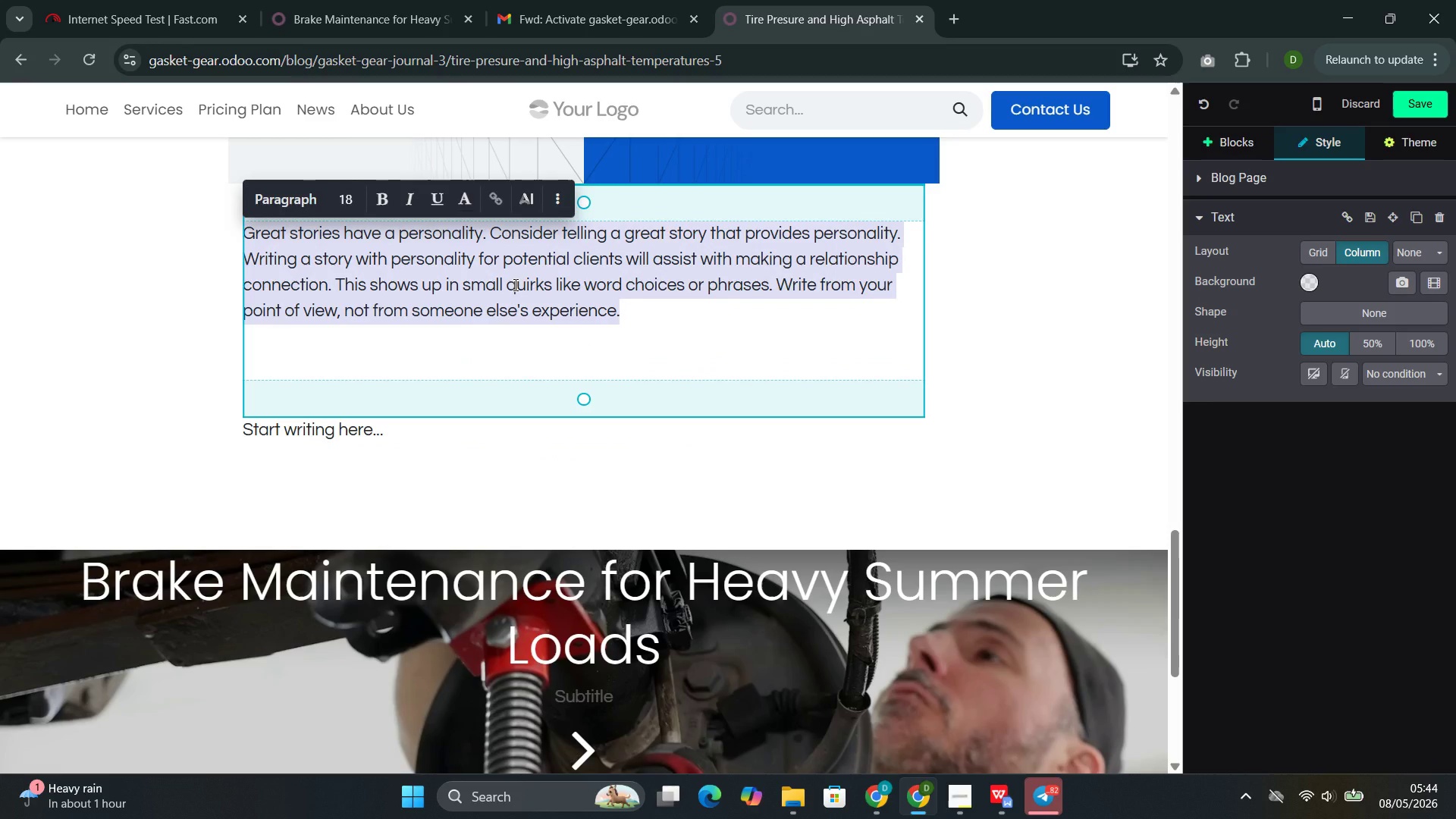 
key(Backspace)
type(Uneven Wear Diagnosis)
 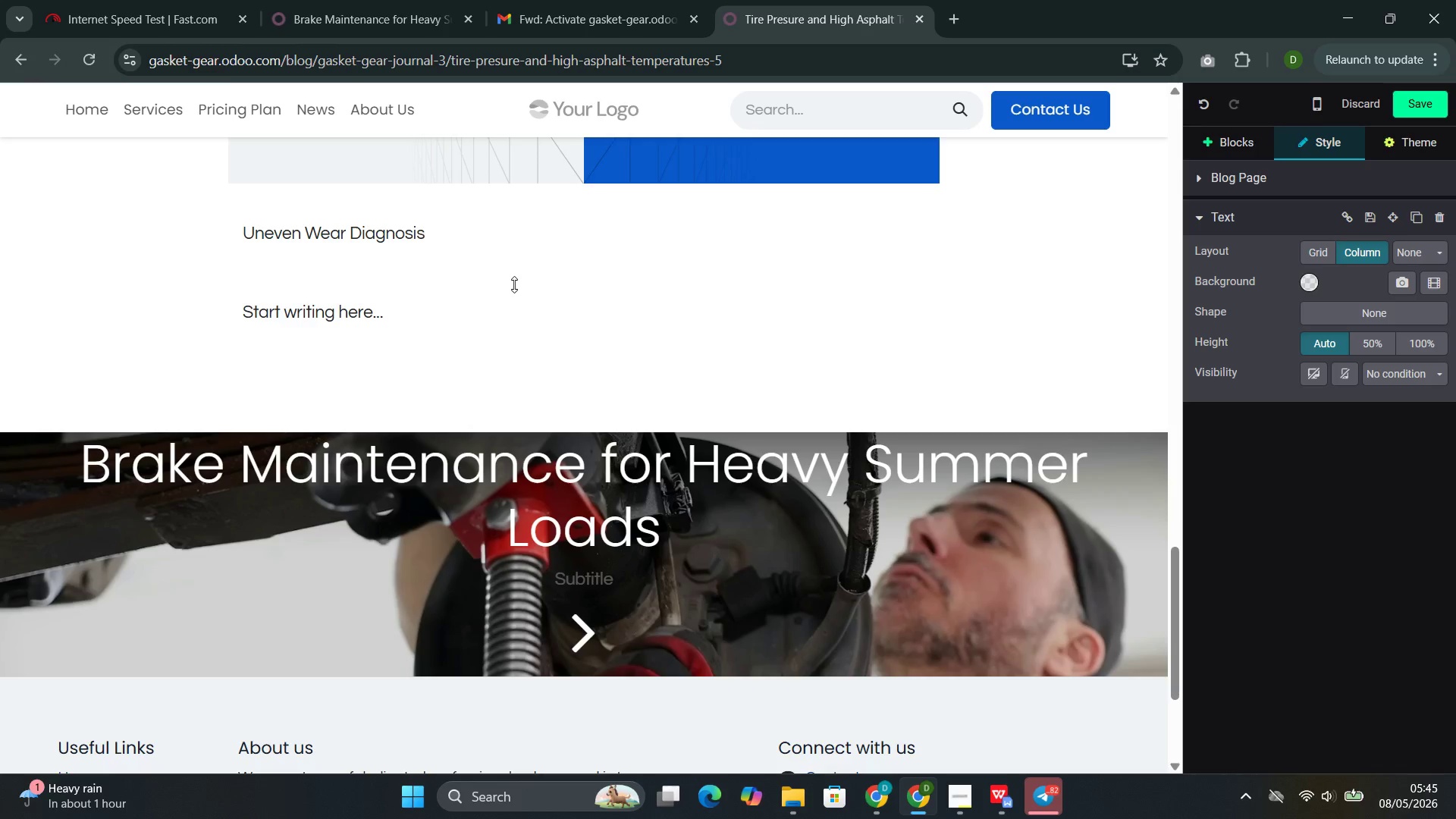 
double_click([321, 233])
 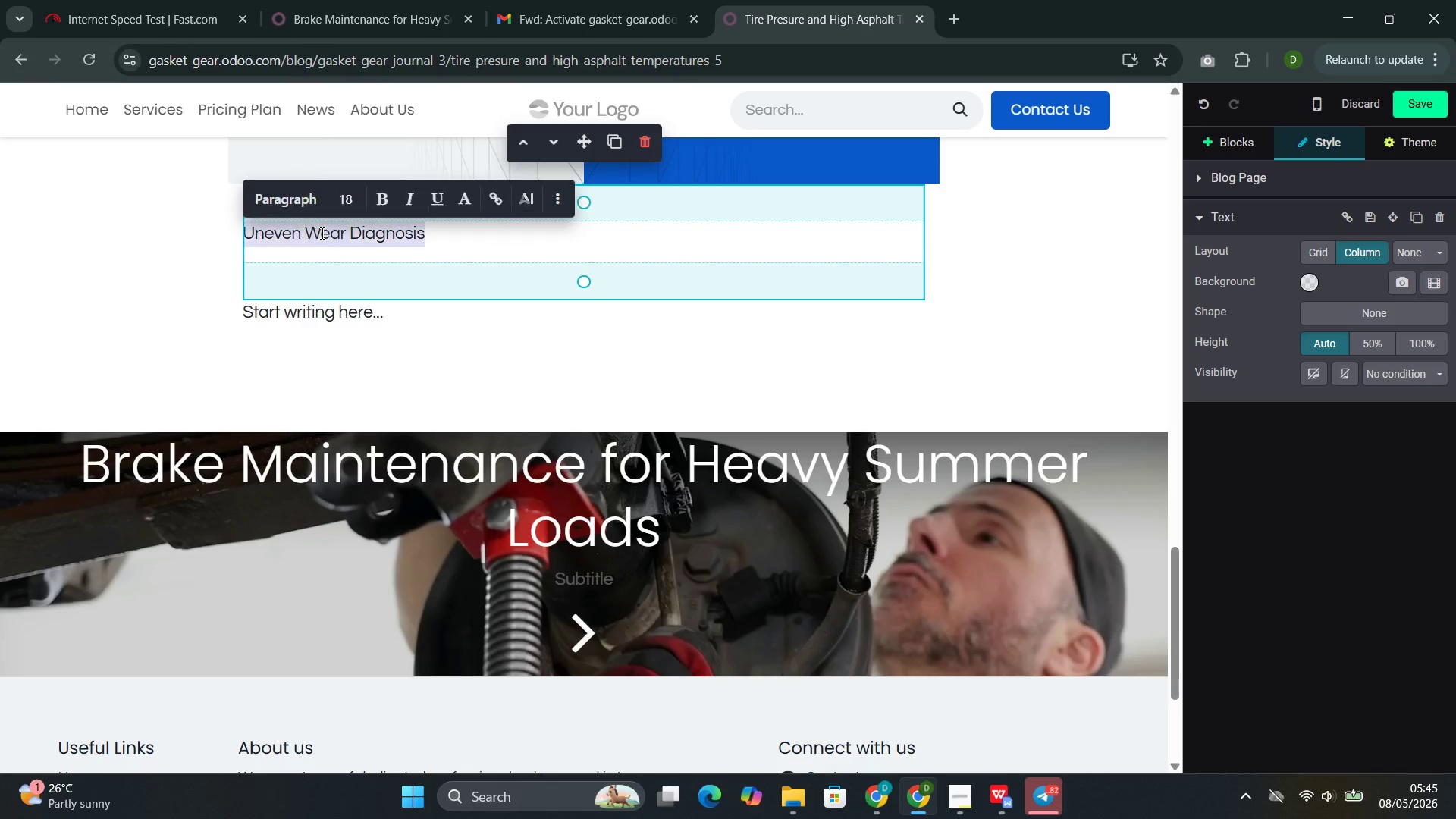 
triple_click([321, 233])
 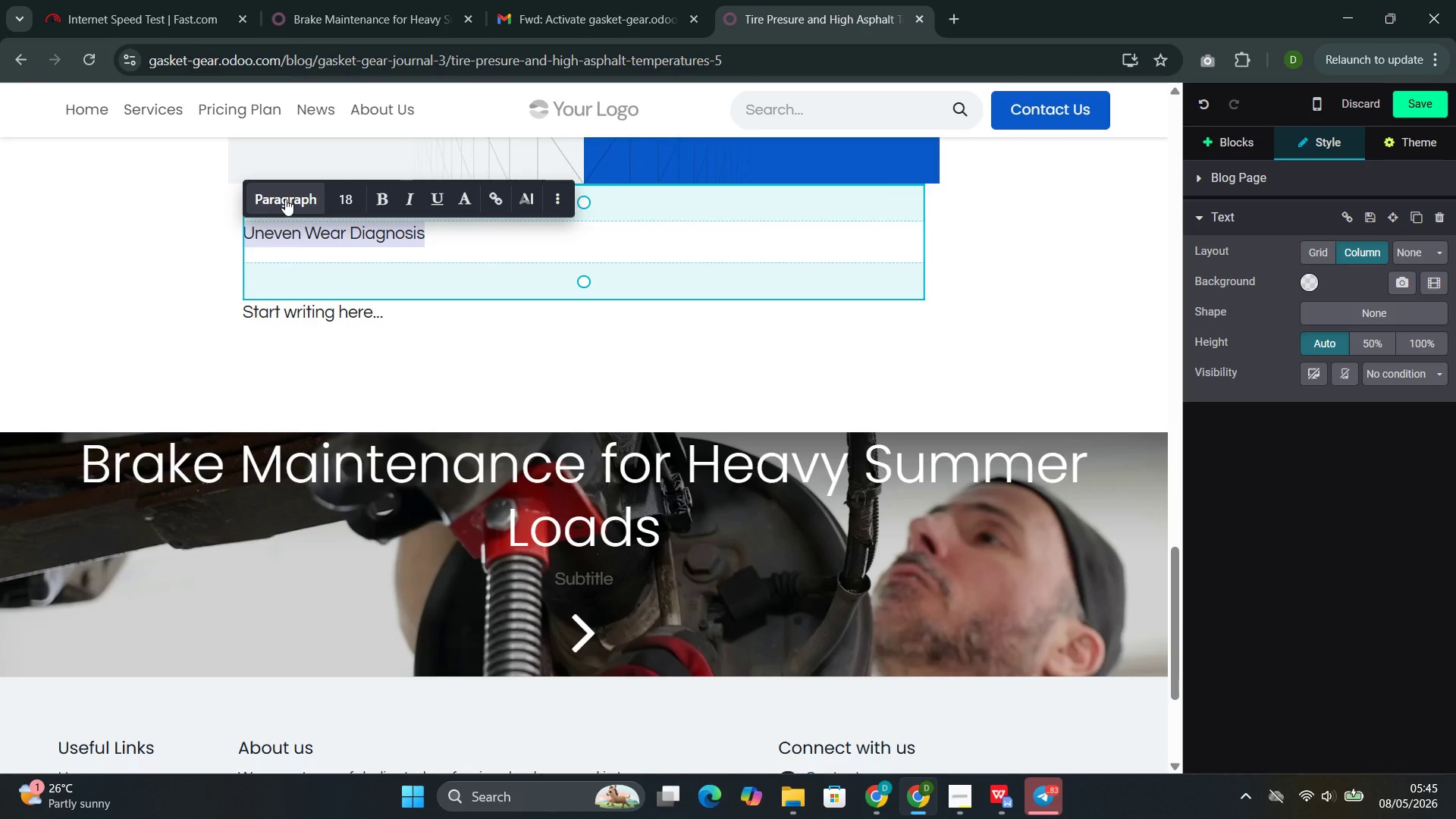 
left_click([285, 199])
 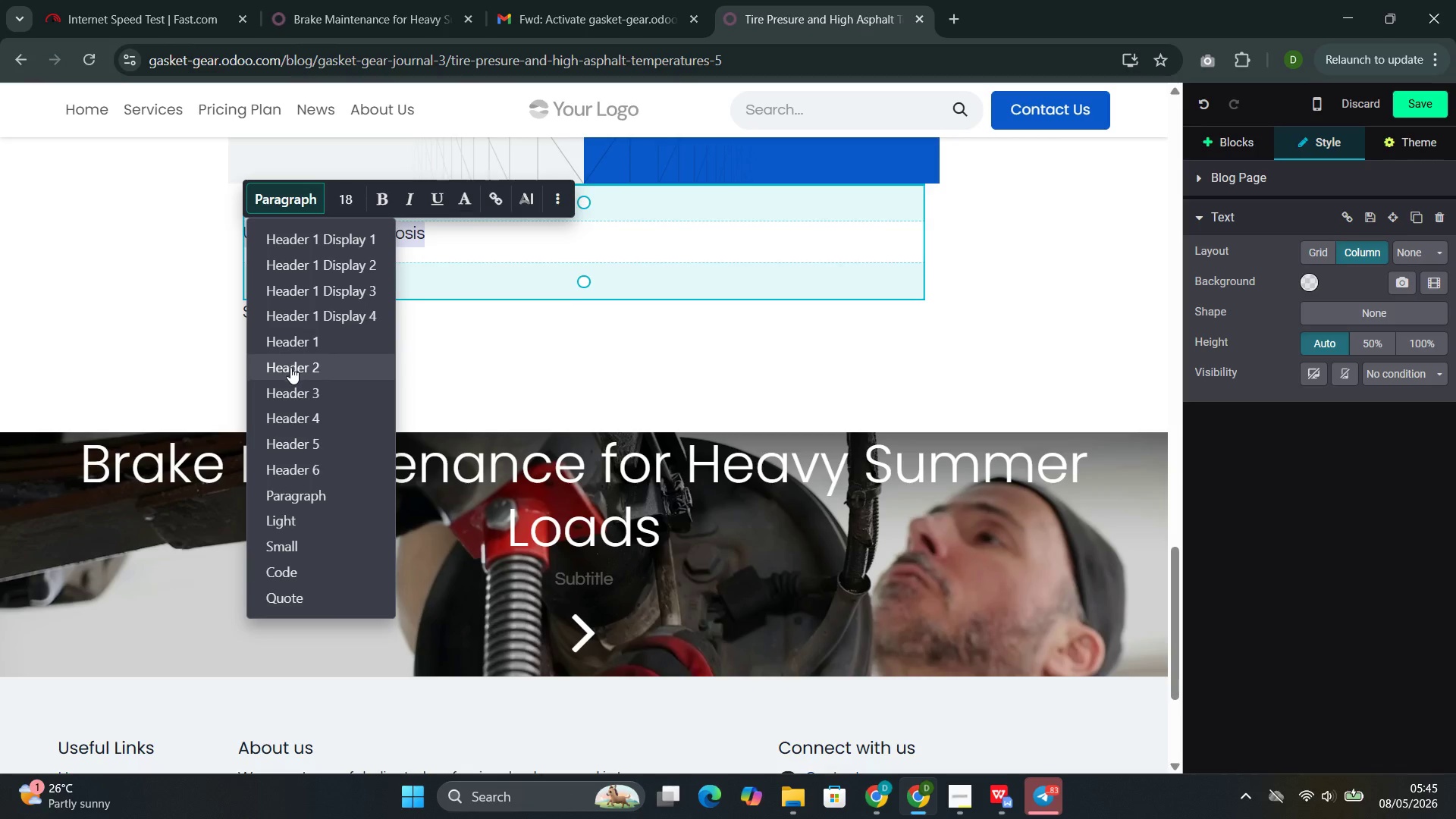 
left_click([290, 366])
 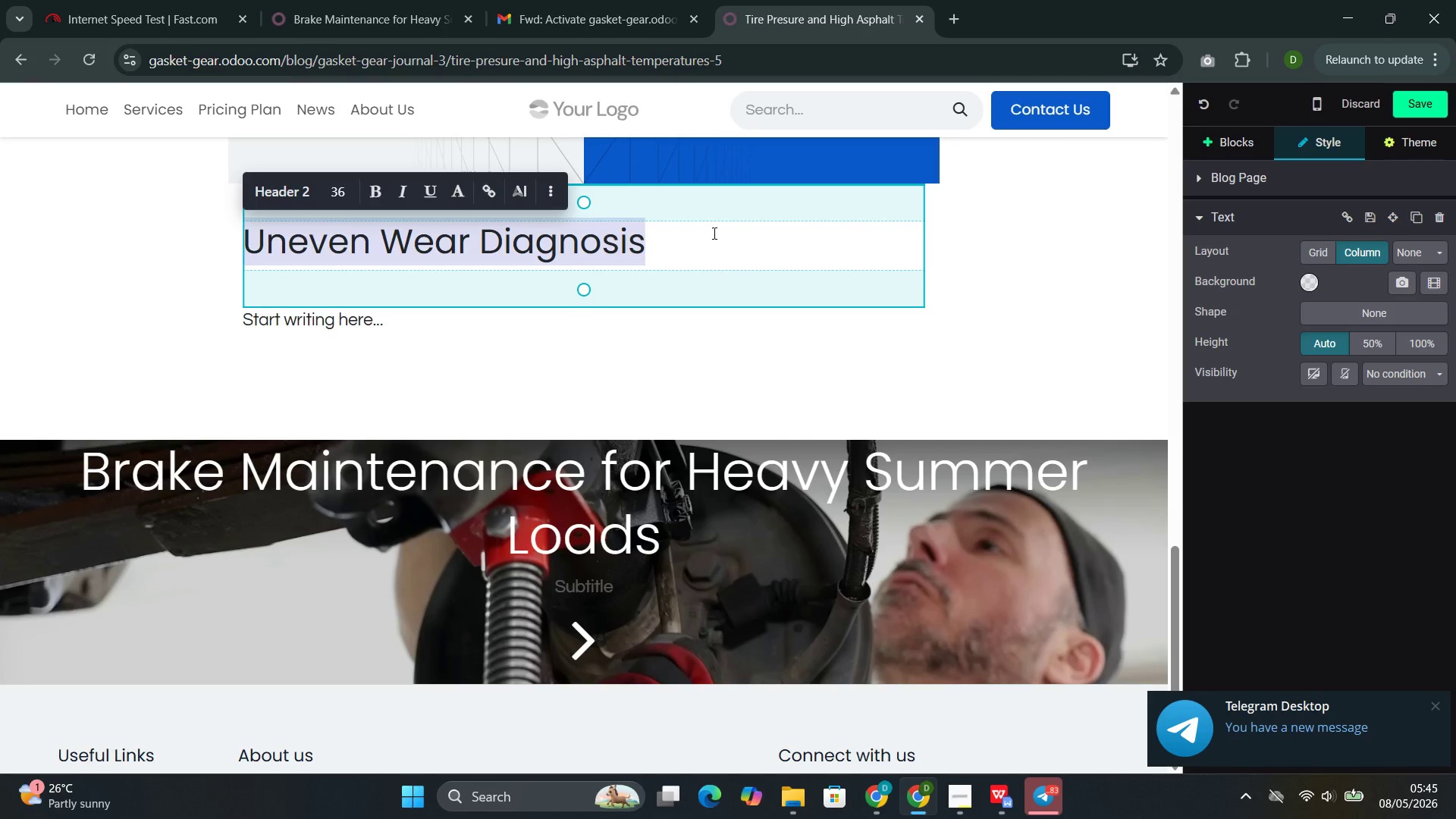 
left_click([713, 232])
 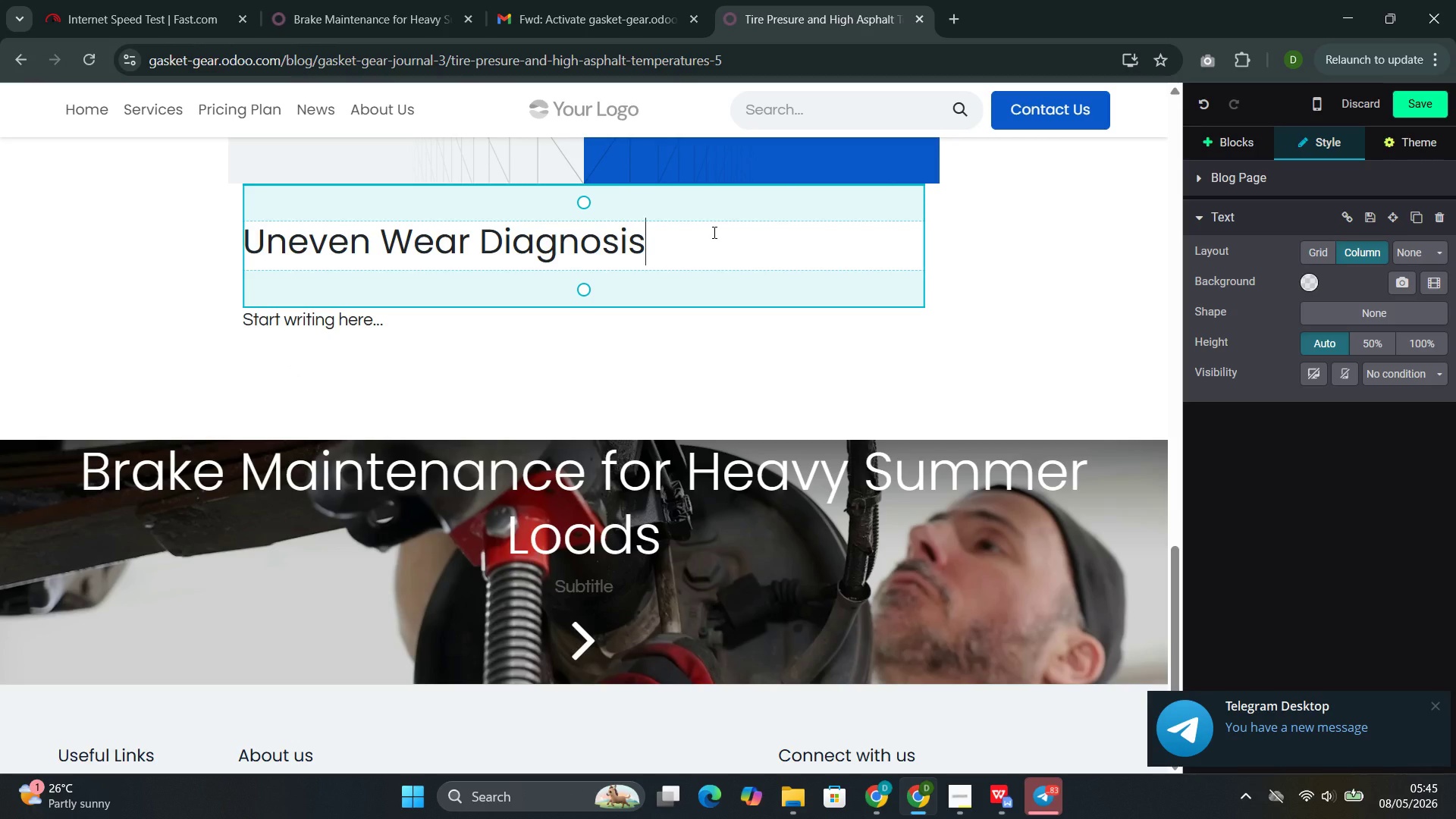 
key(Enter)
 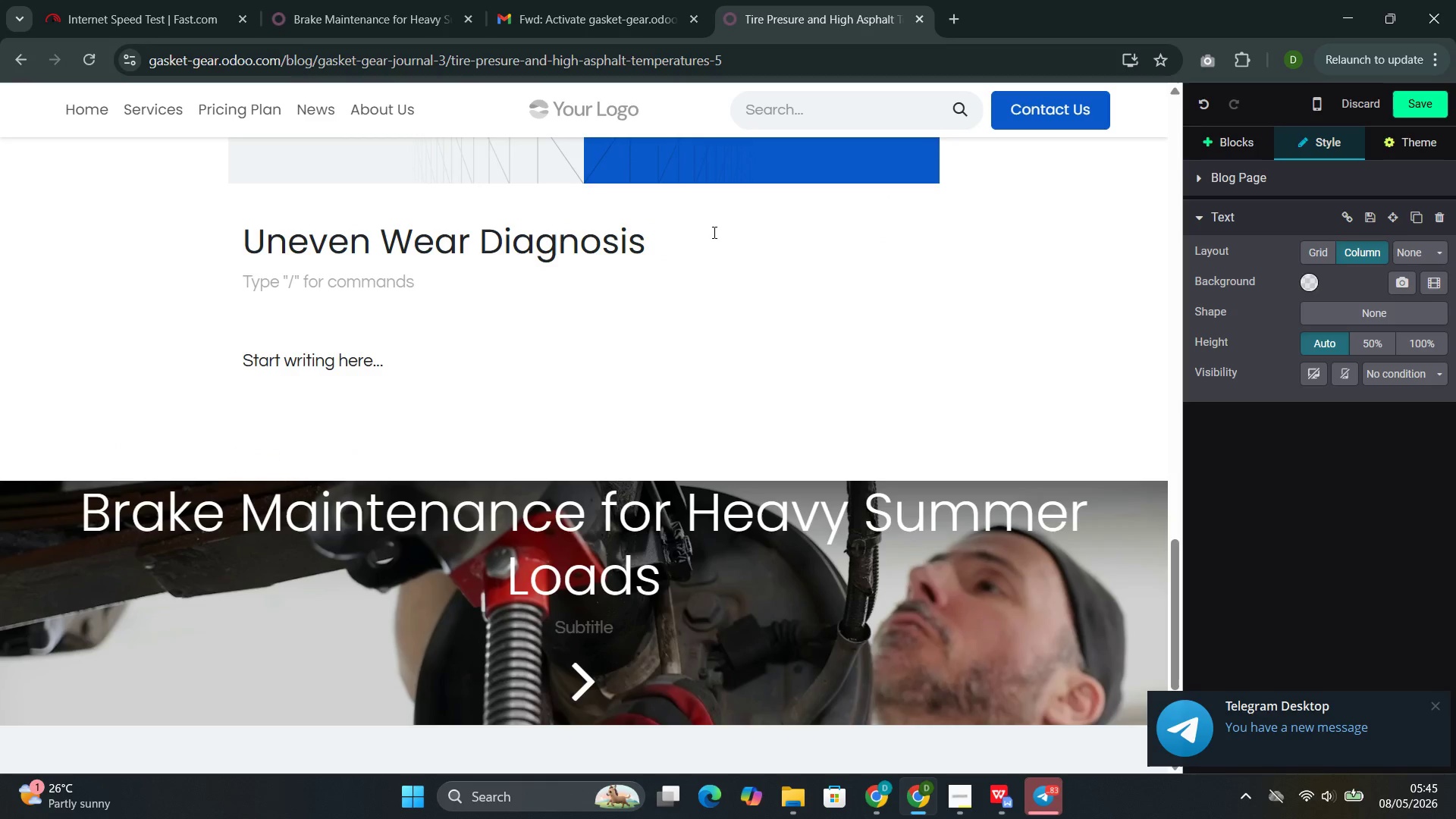 
type(Tires that wear unevenly communicate underly)
 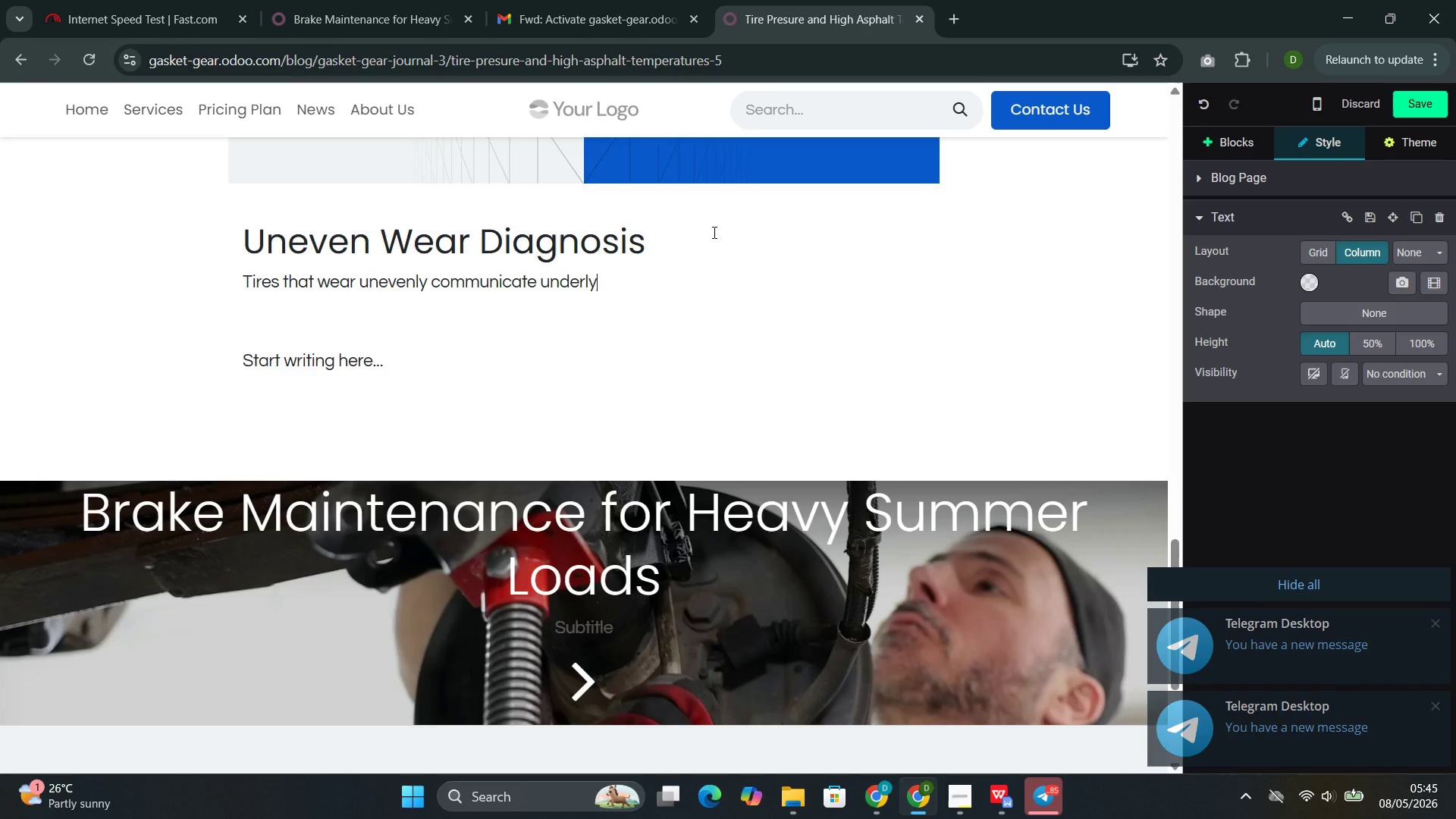 
wait(6.06)
 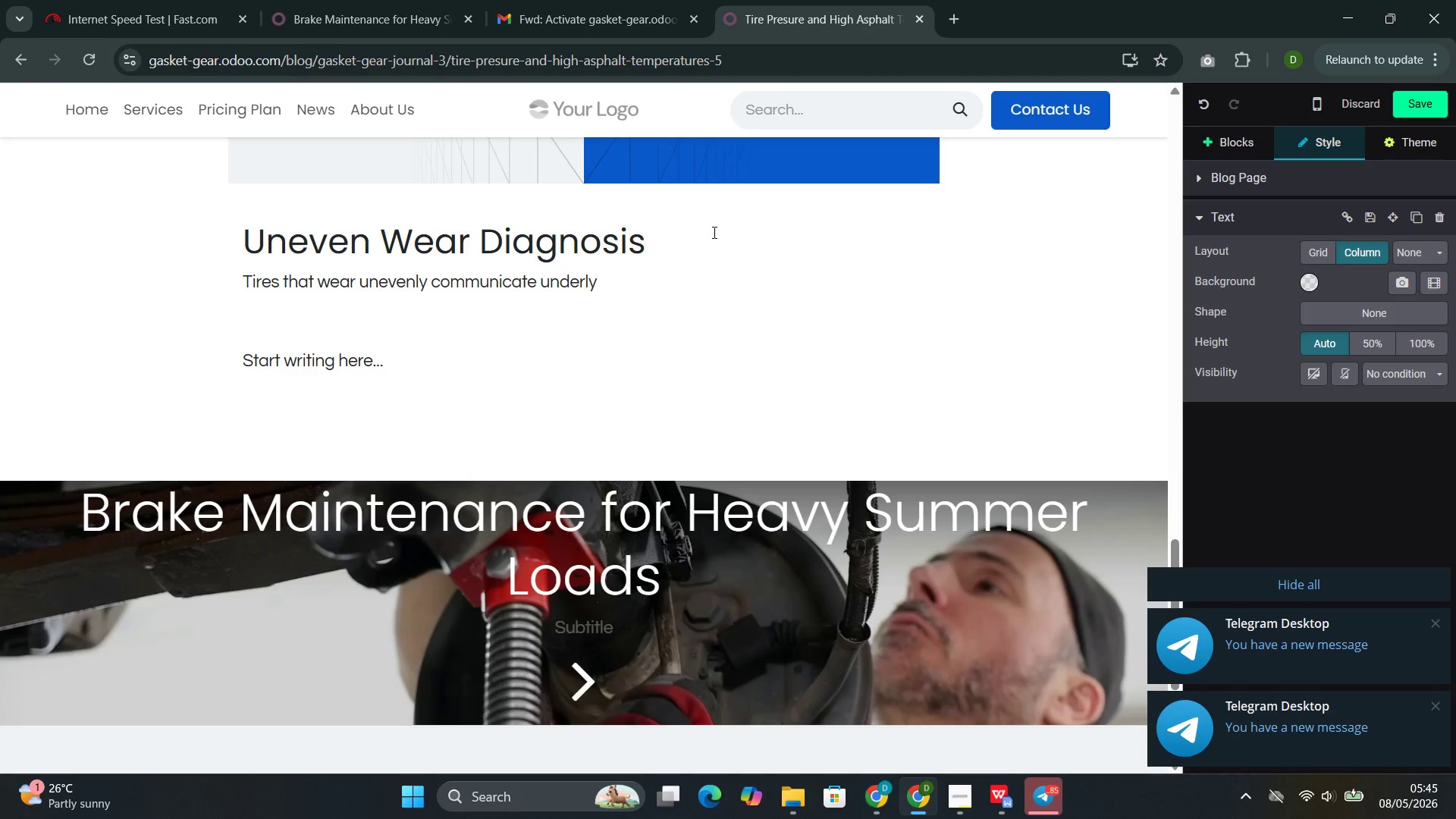 
type(ing pro)
 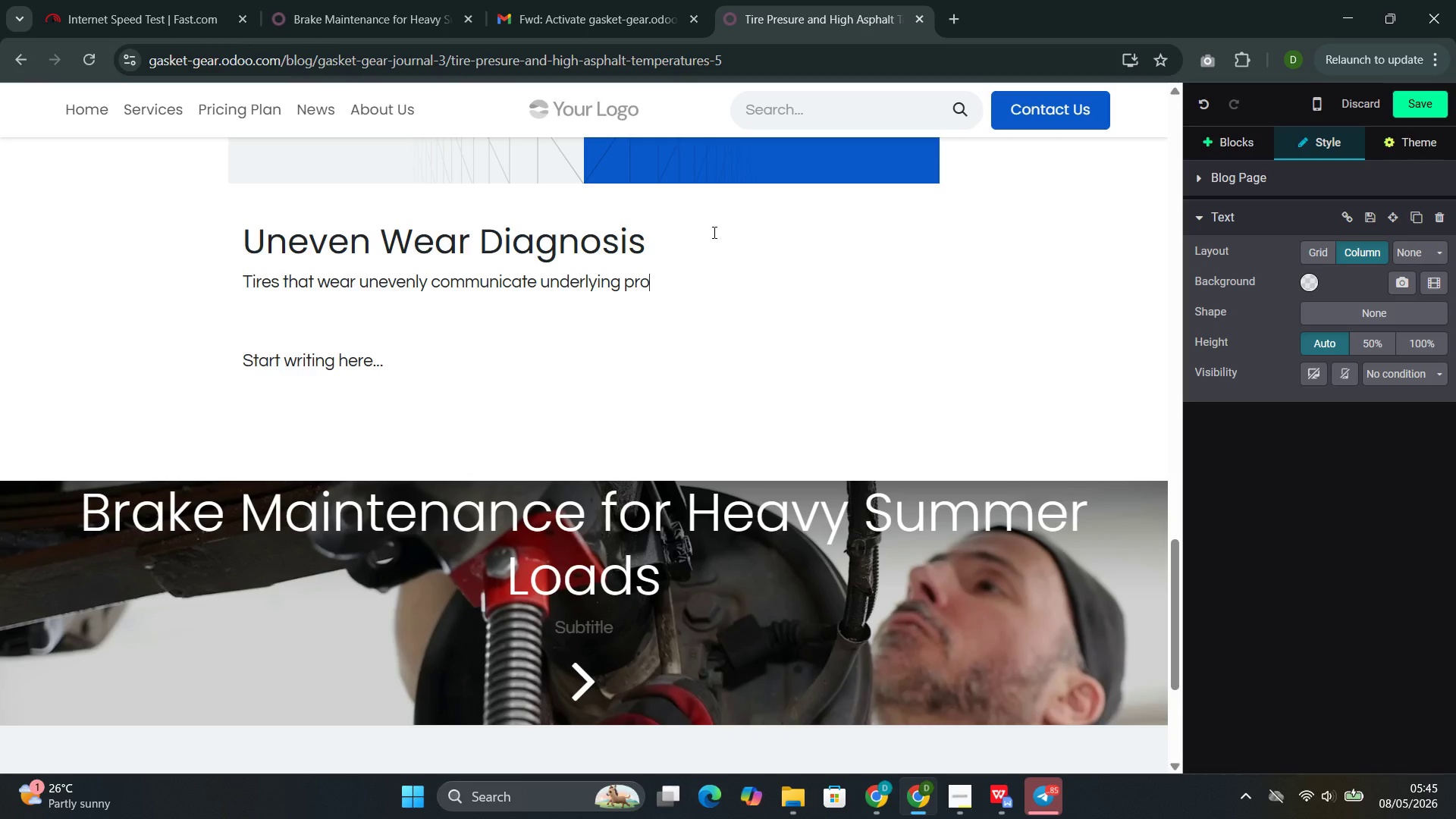 
key(B)
 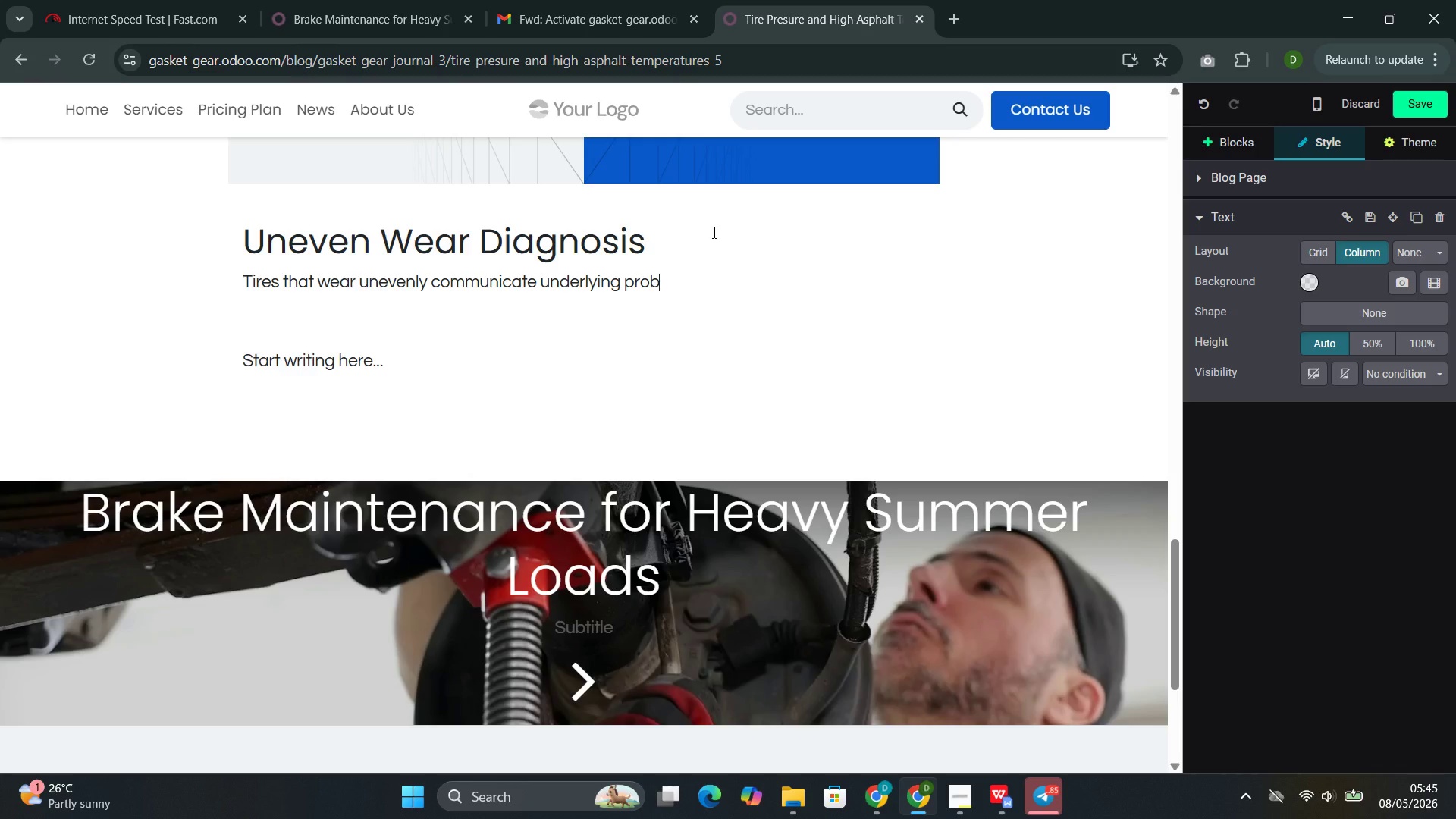 
type(lems.)
 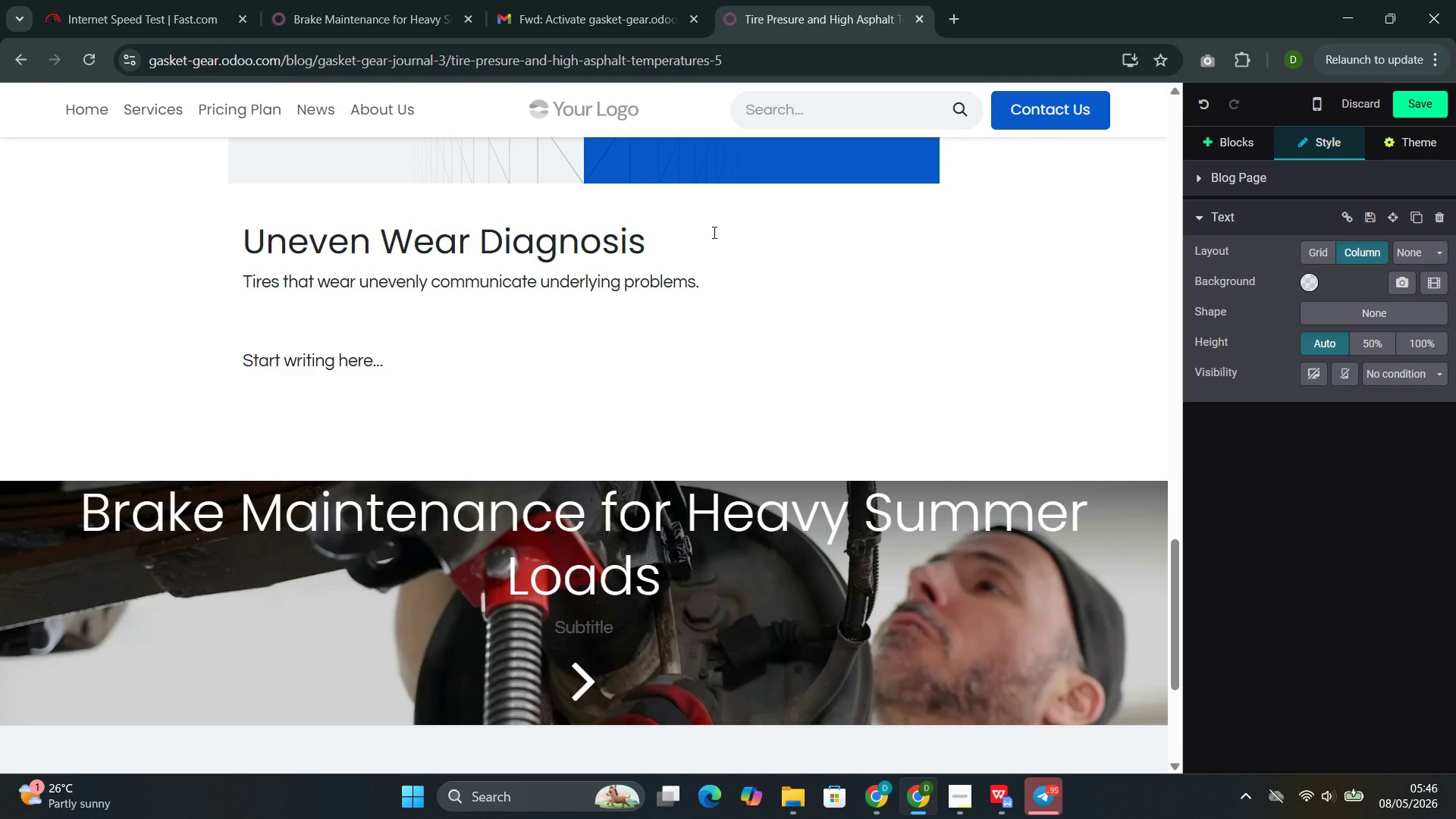 
wait(8.92)
 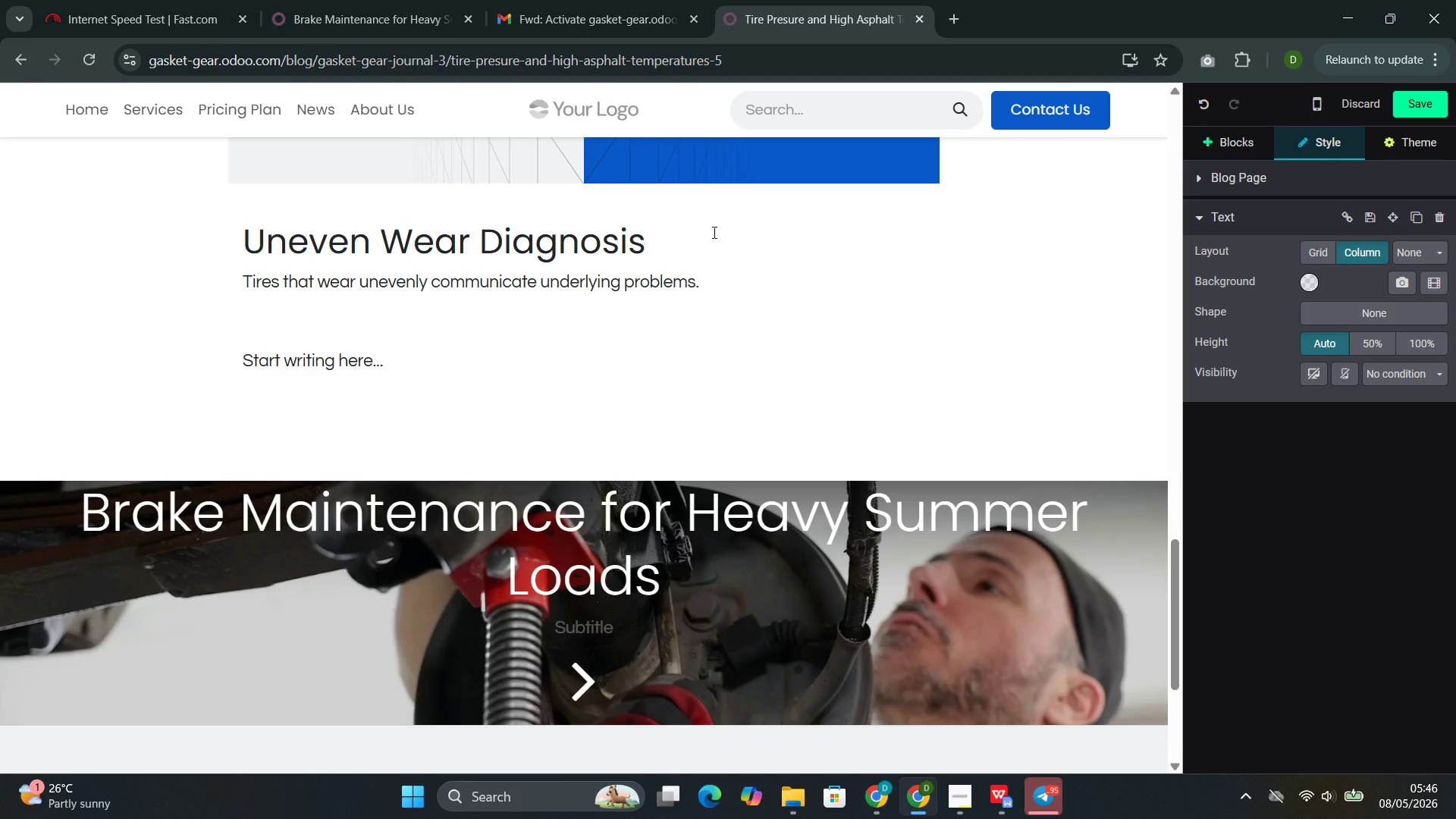 
type( Wear on the outer edges )
 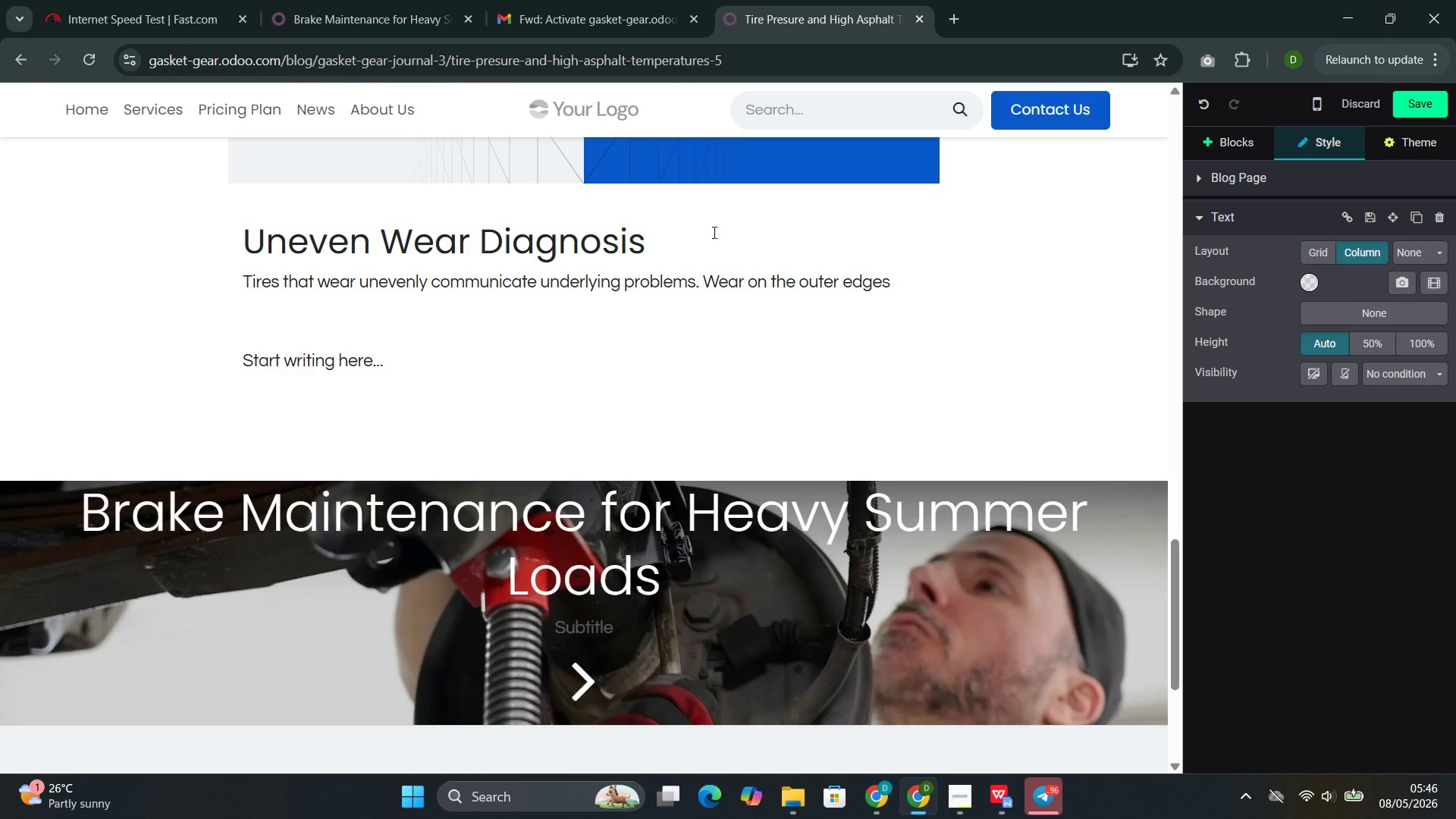 
wait(19.56)
 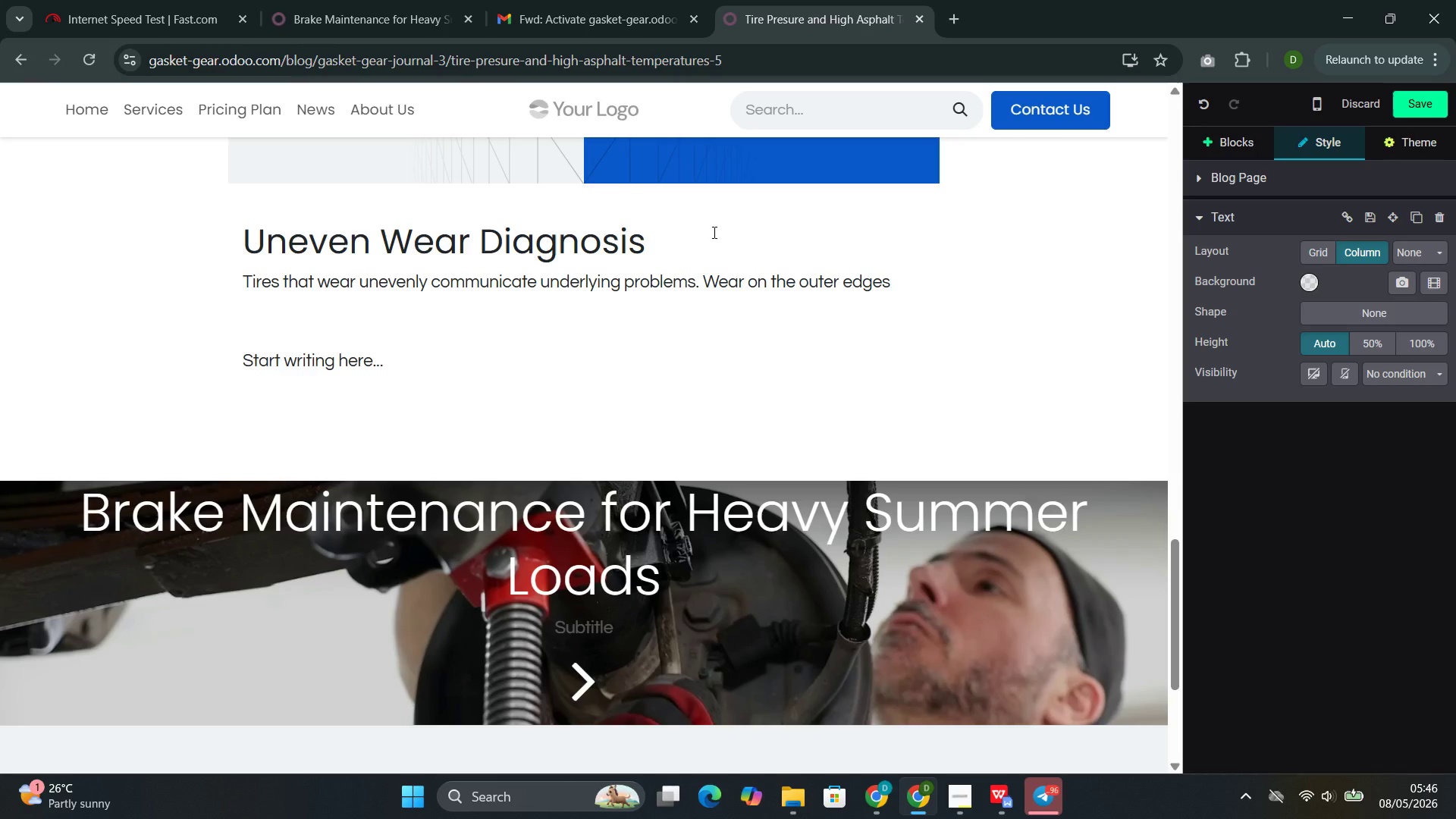 
type(suggests )
 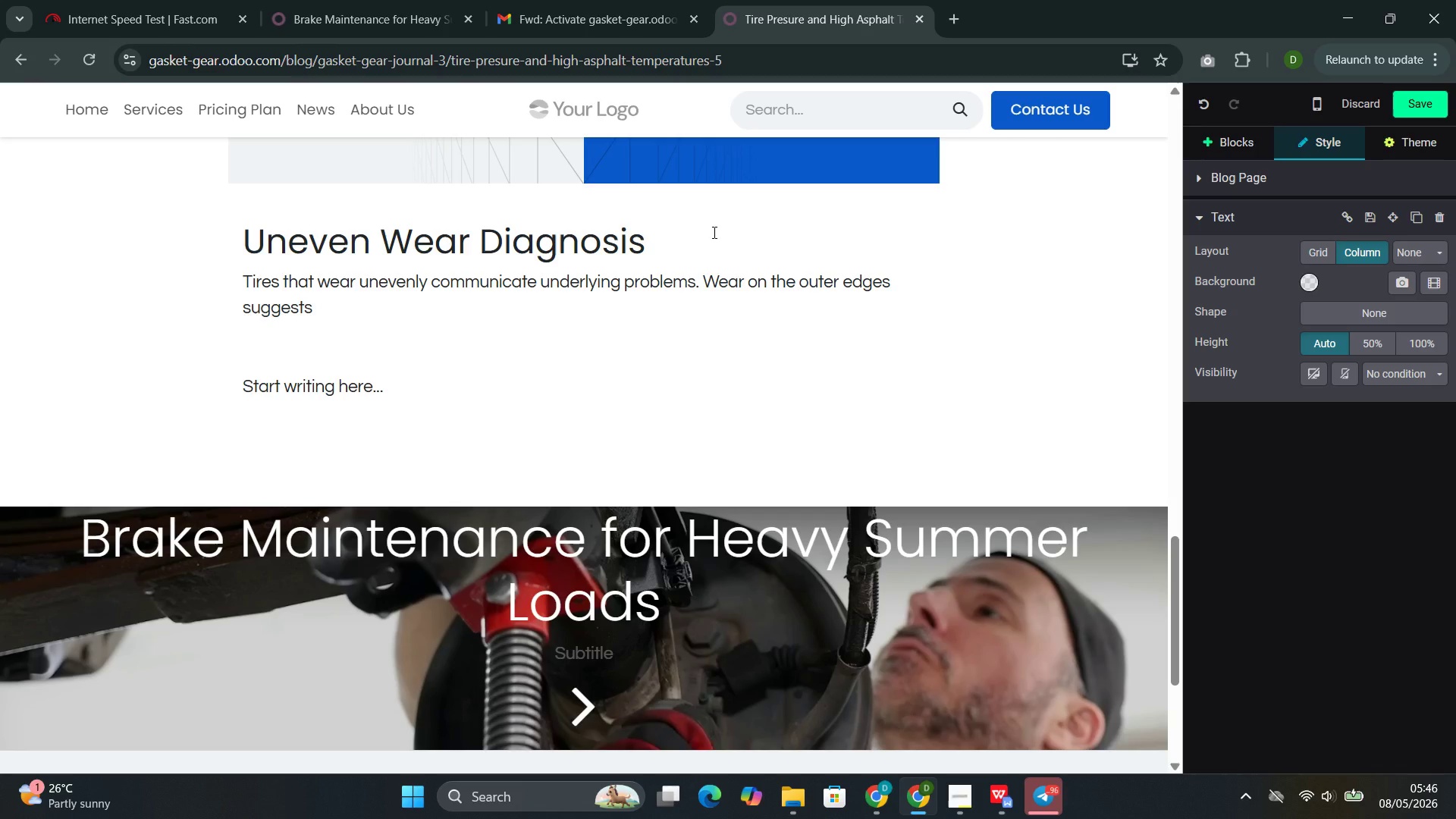 
type(underinflation. Wear in the )
 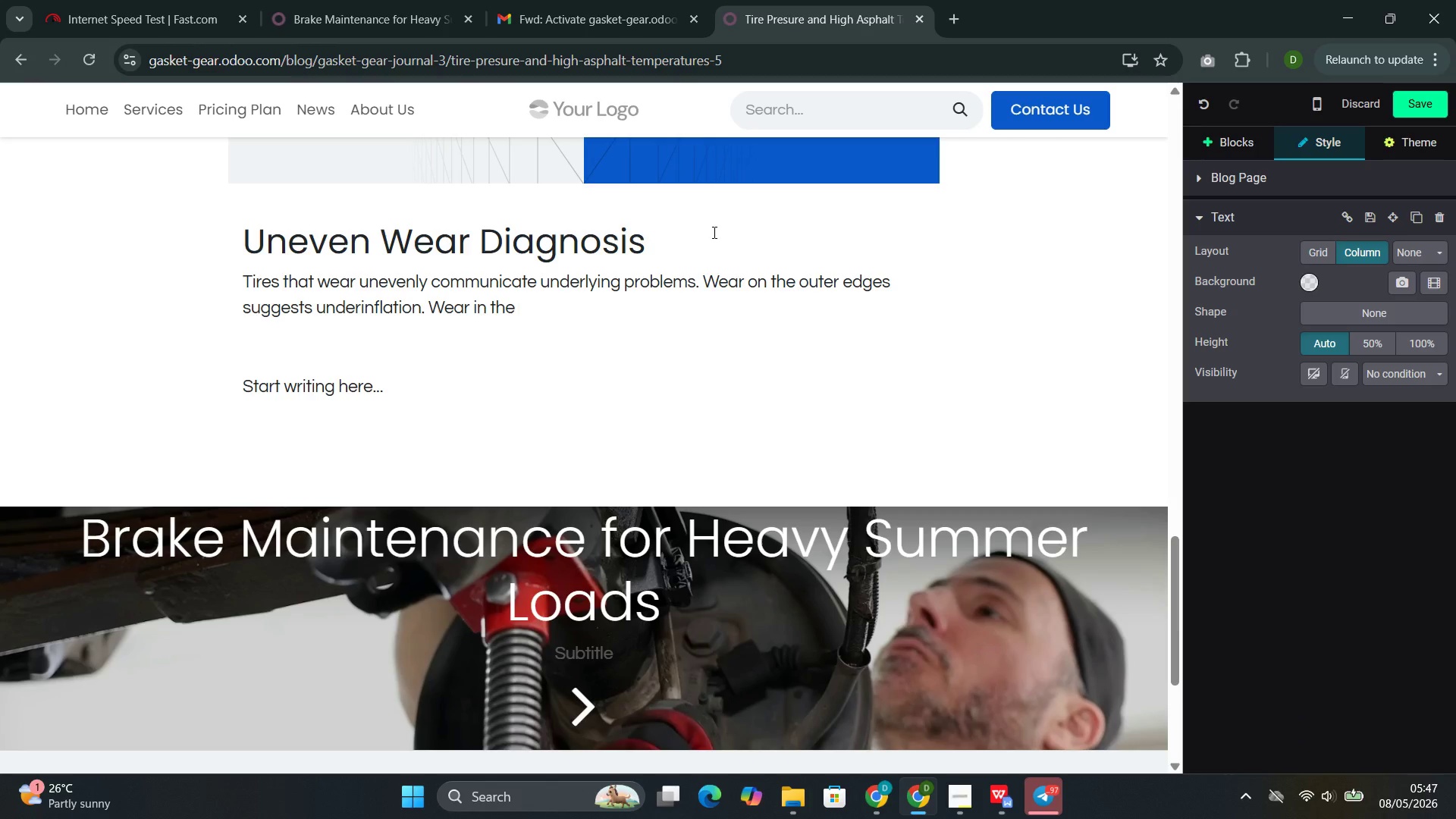 
wait(14.59)
 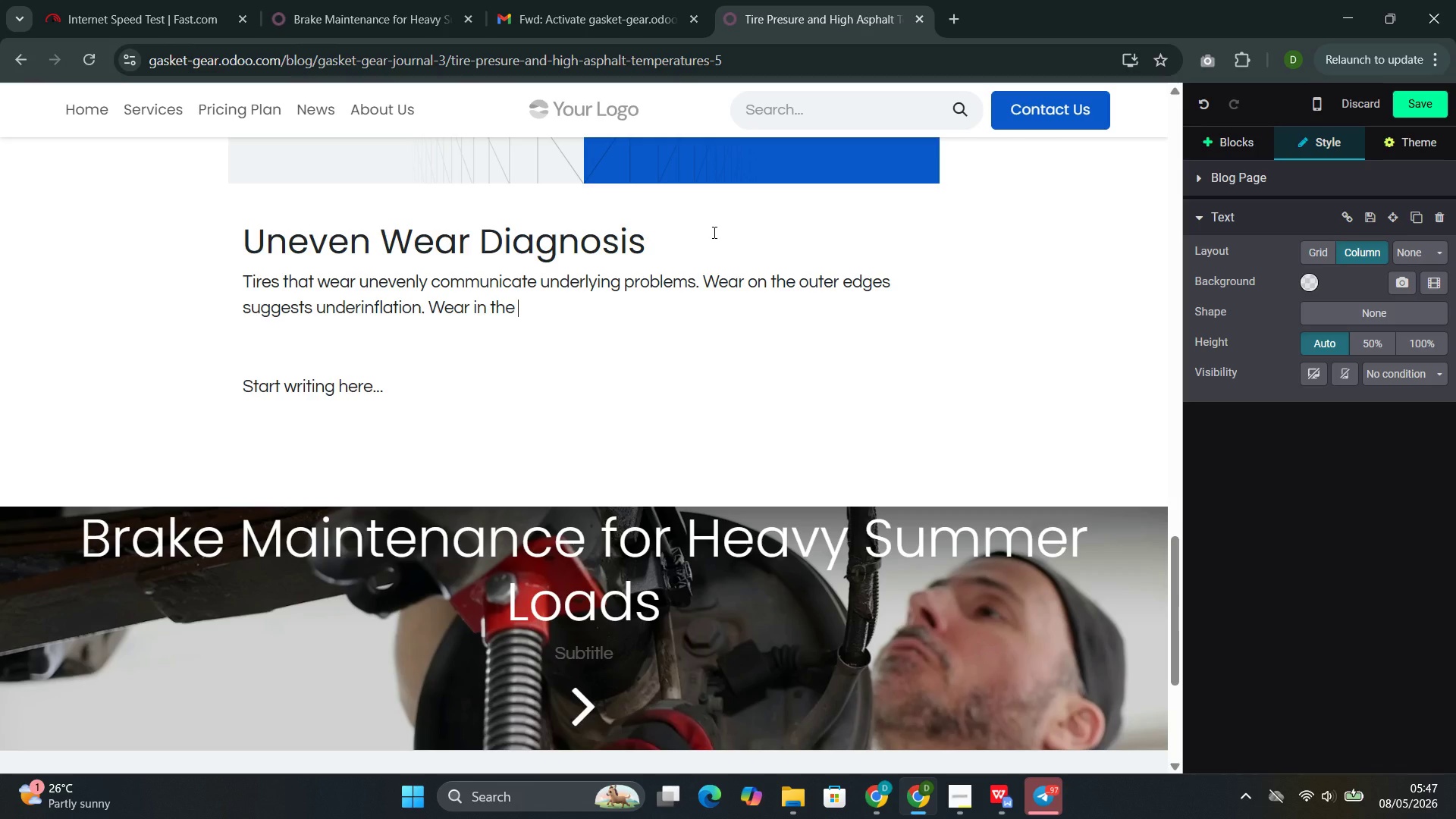 
type(center suggests overinflation.)
 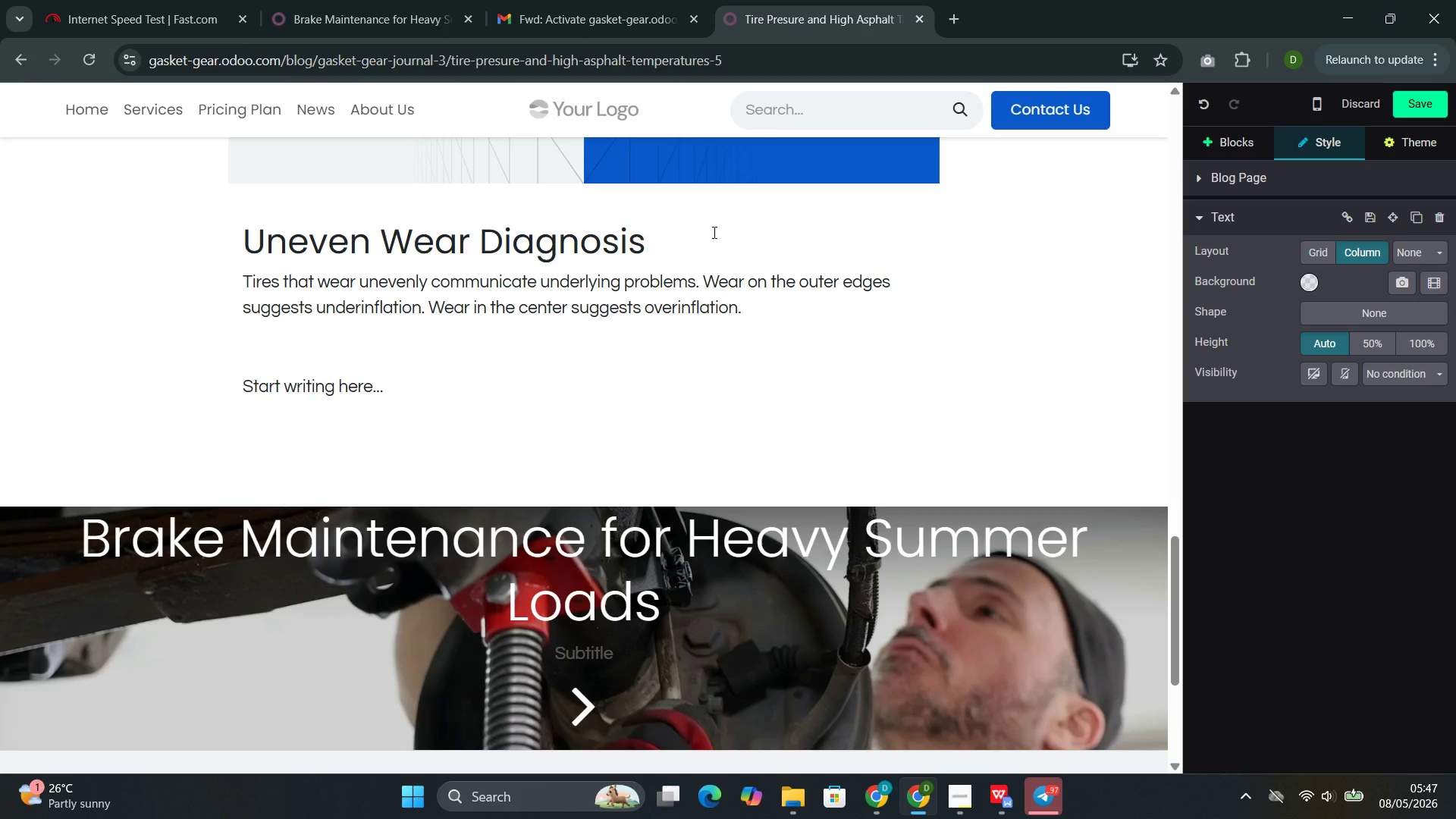 
type( Wear on one edge suggests an align)
 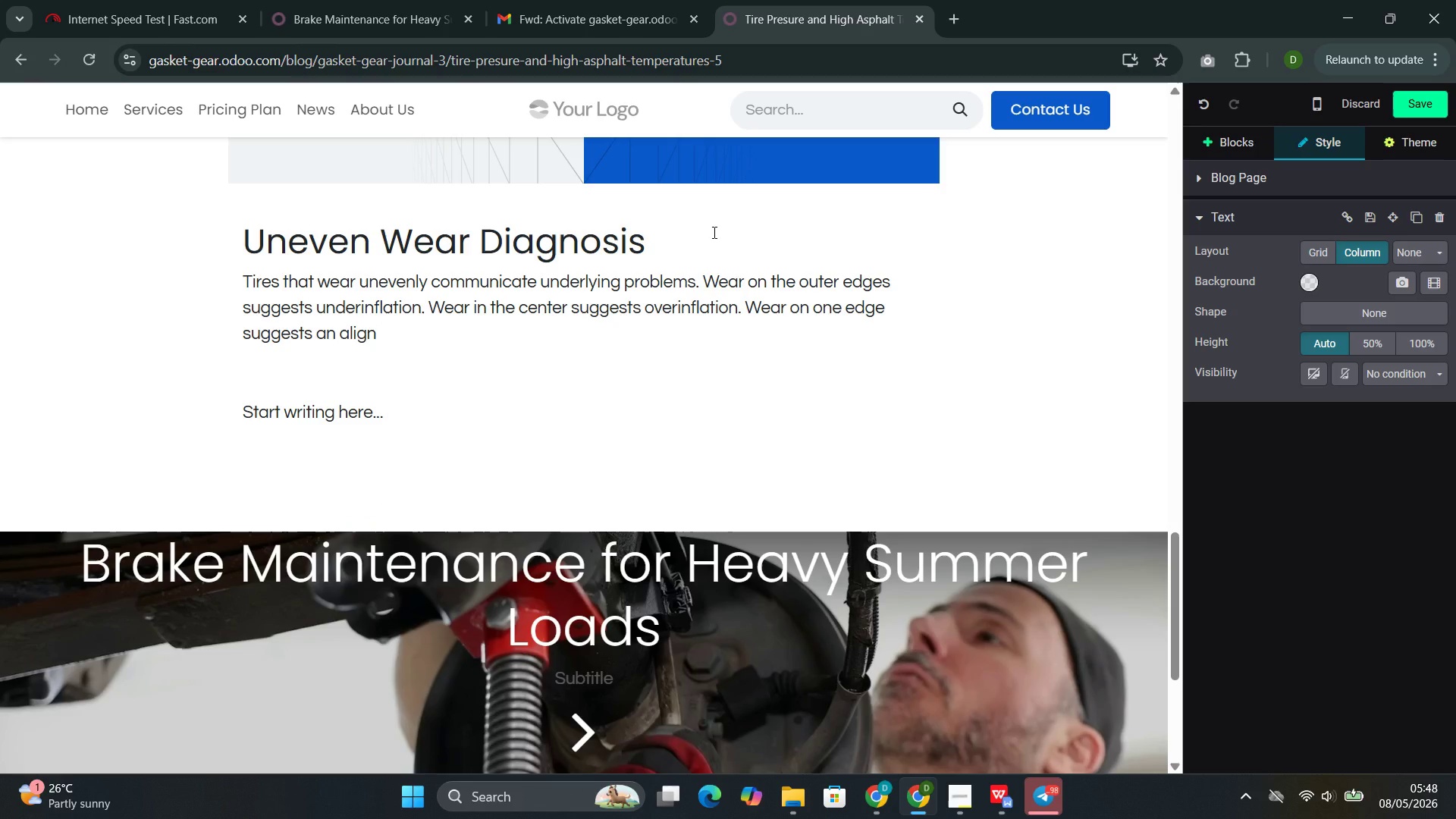 
type(ment issue. Addressing the root )
 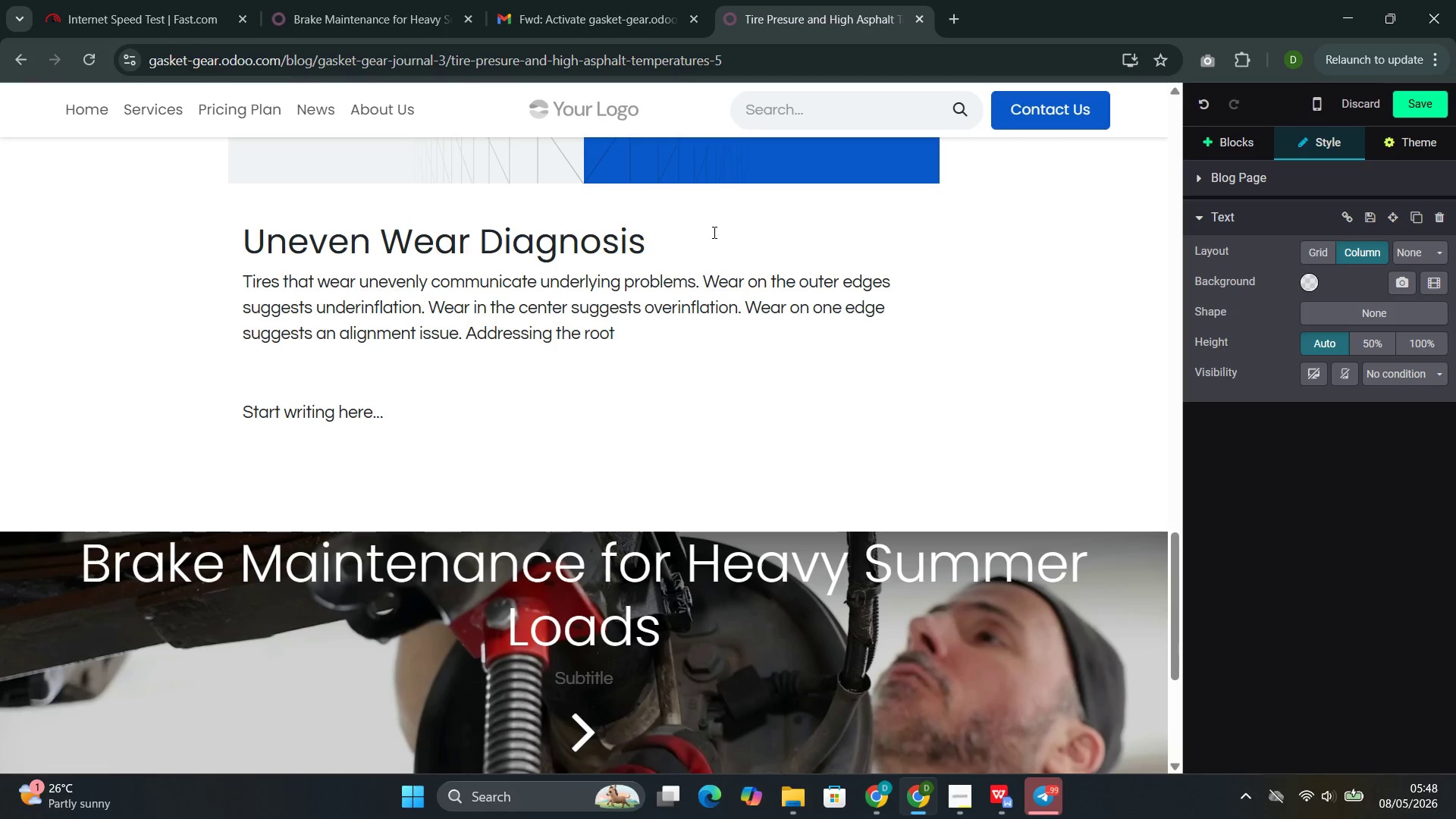 
type(cause extends tire and imp)
 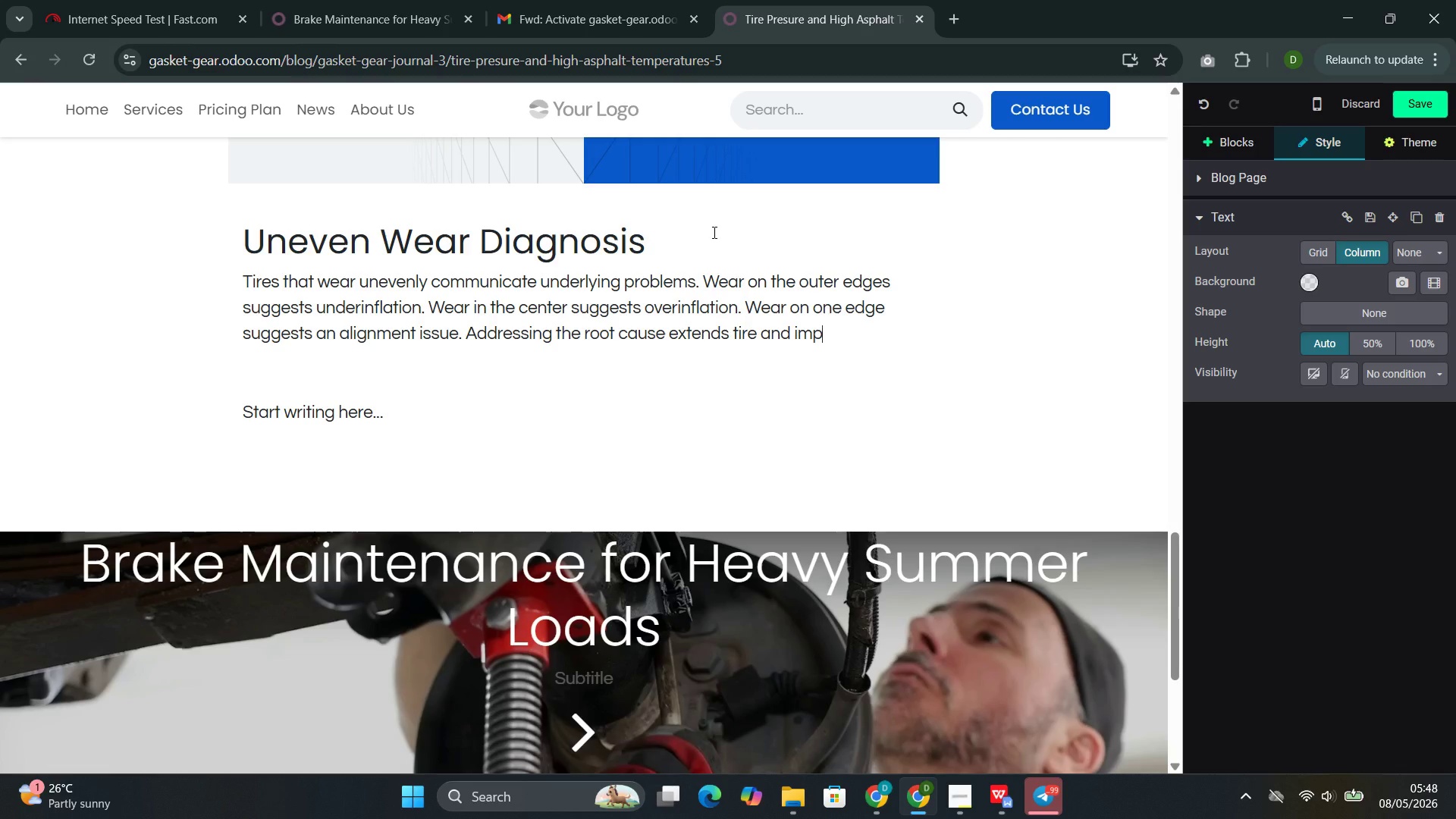 
type(roved )
key(Backspace)
key(Backspace)
type(d)
key(Backspace)
type(s )
 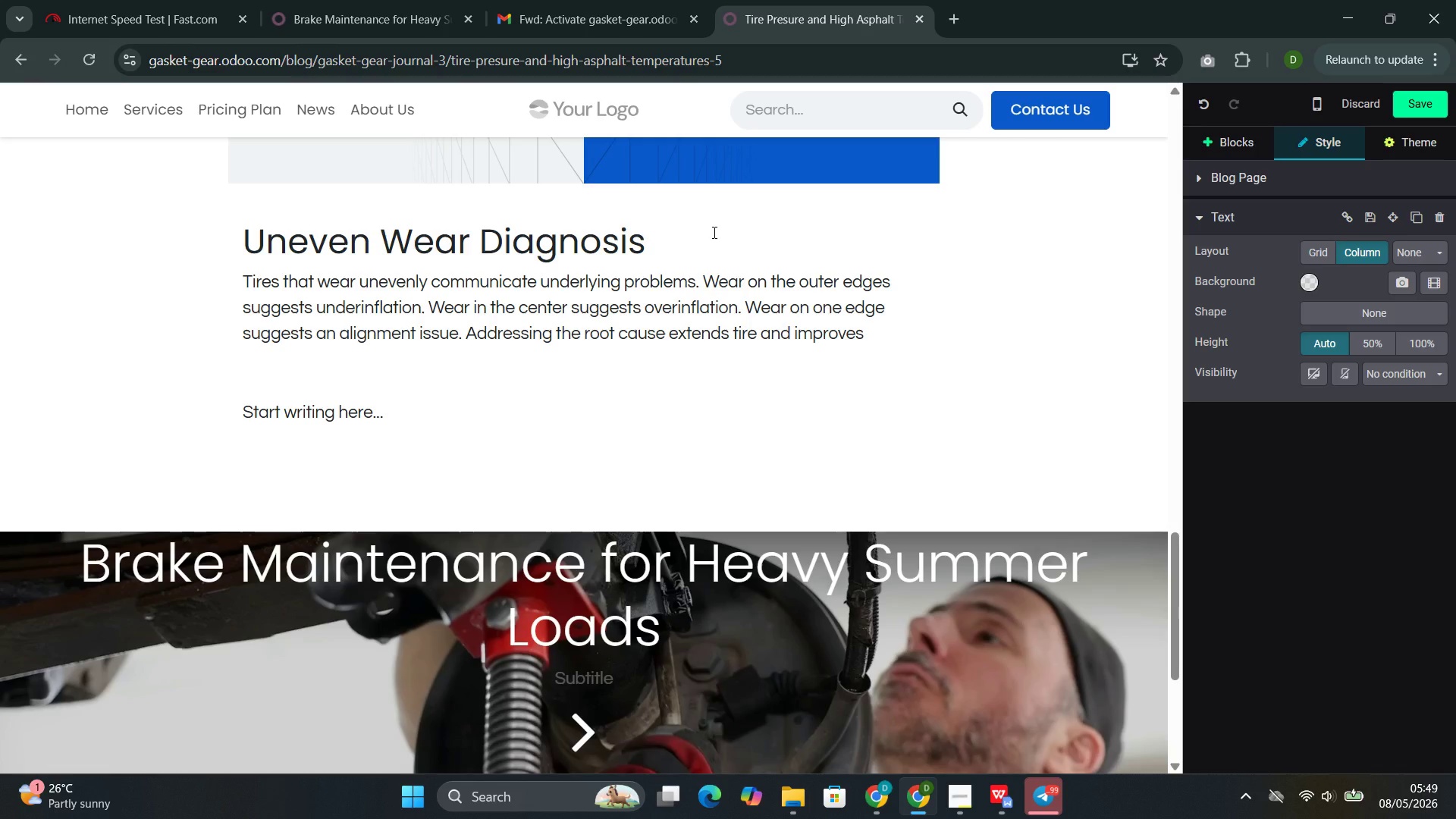 
type(safety.)
 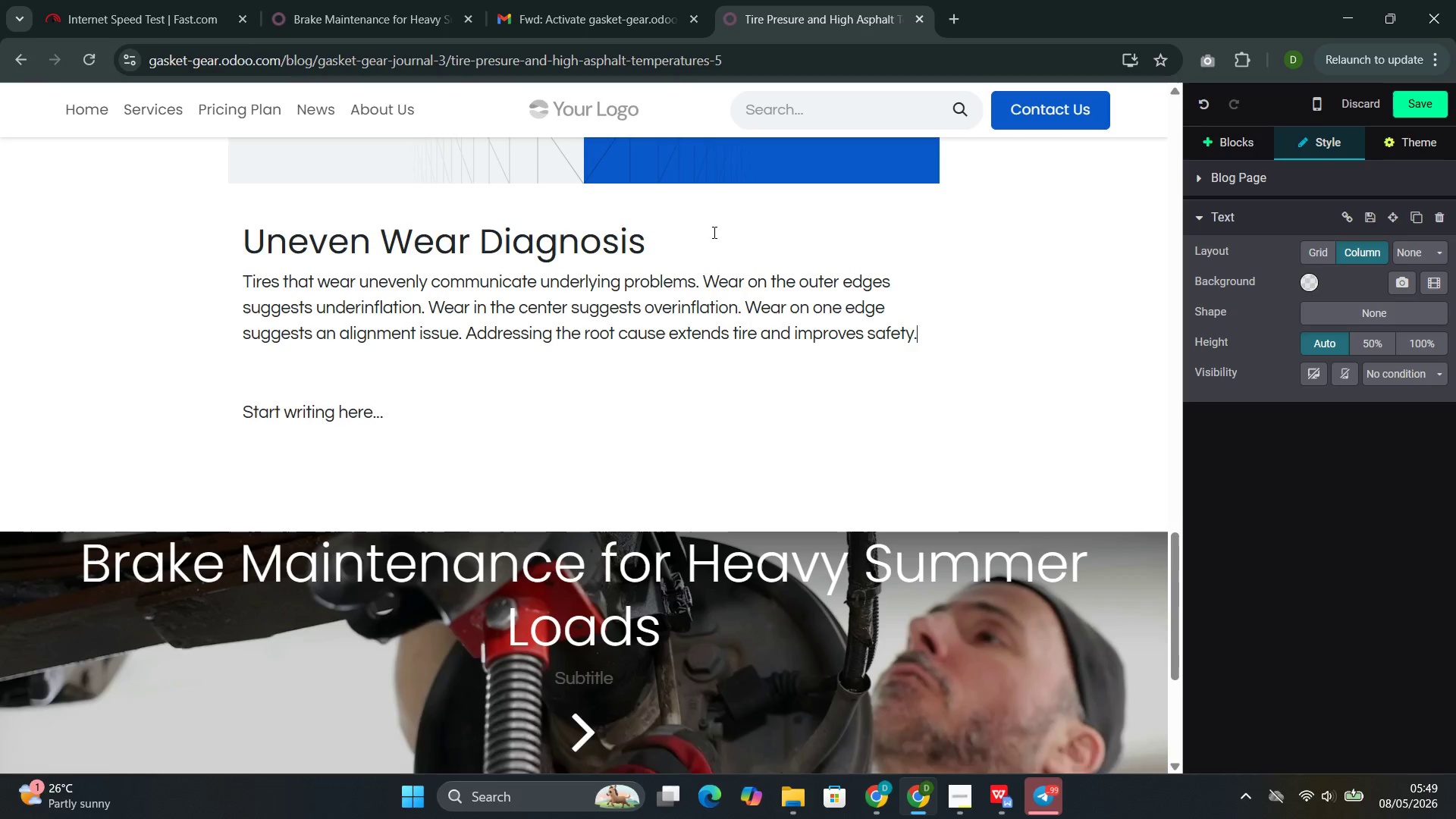 
key(Enter)
 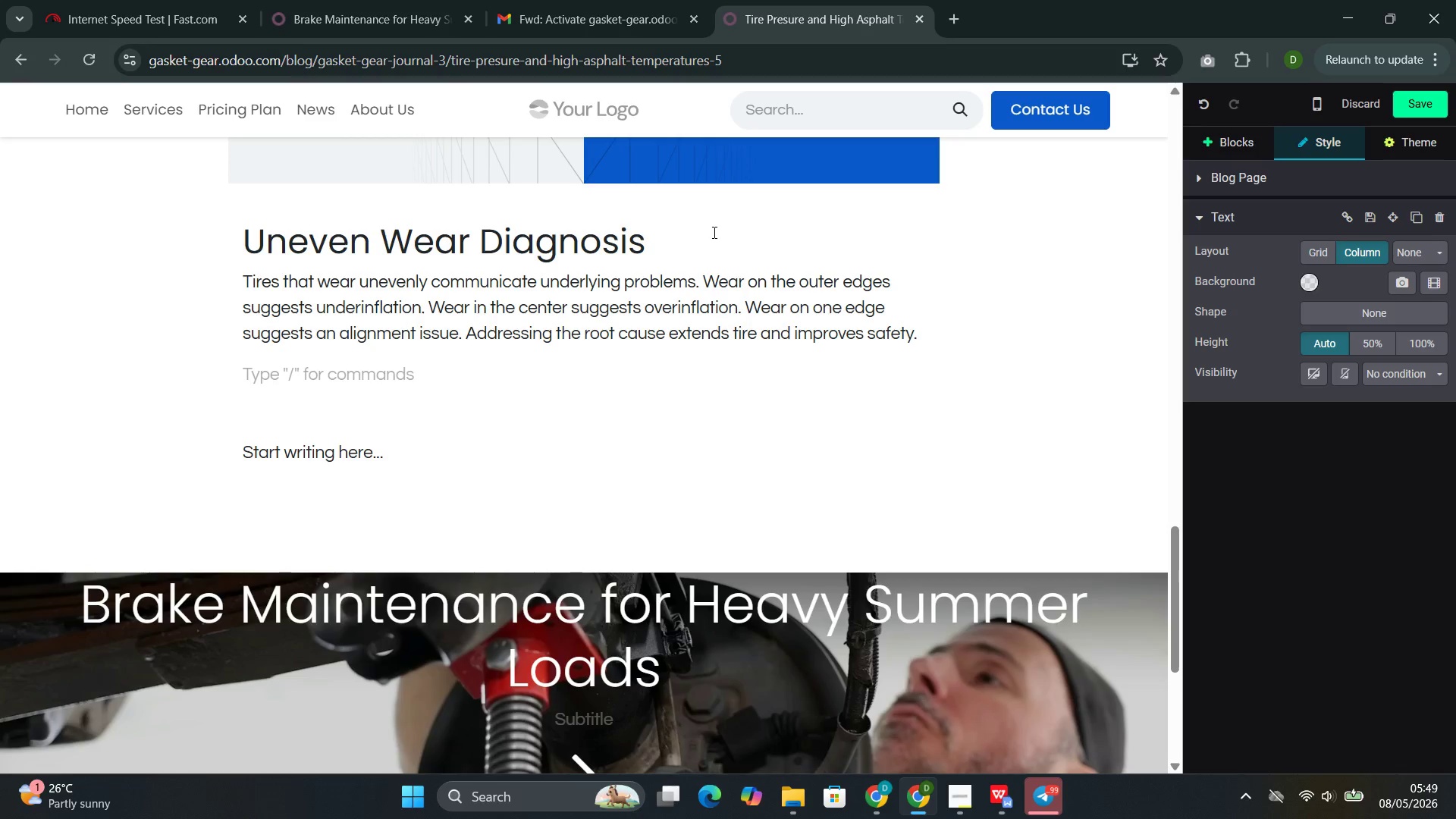 
type(Bu)
key(Backspace)
key(Backspace)
type(/butt)
 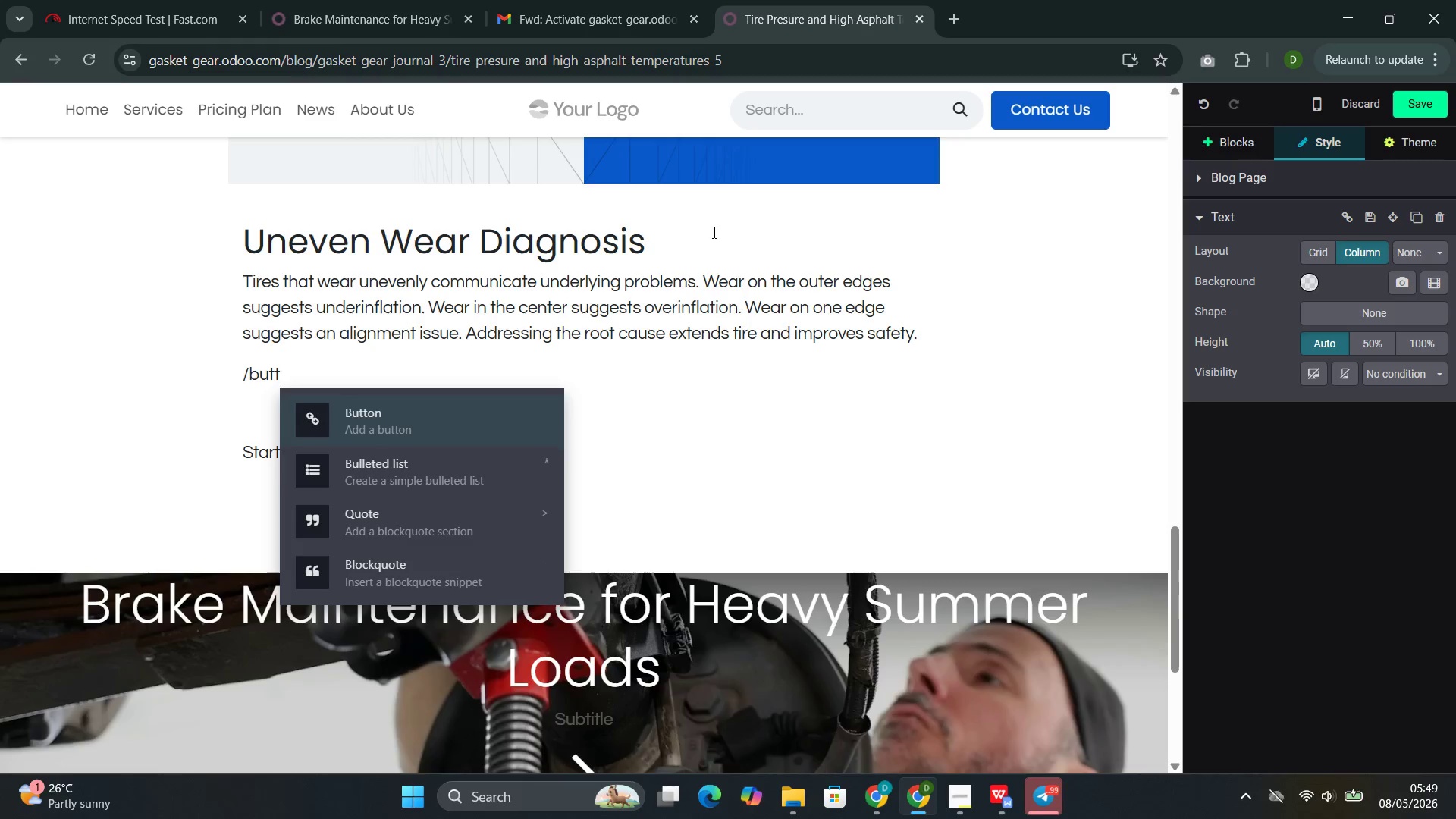 
key(Enter)
 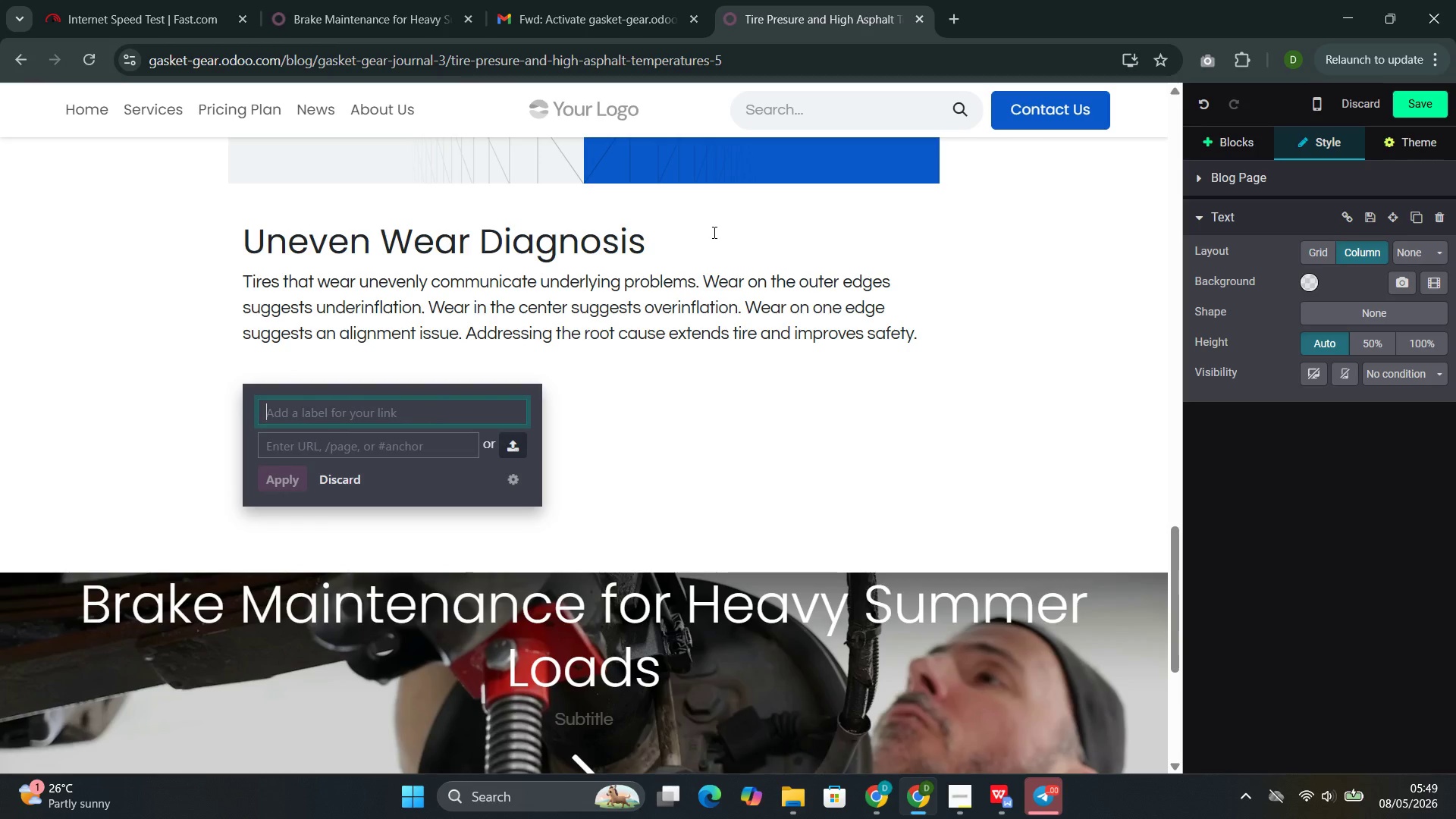 
type(Scg)
key(Backspace)
type(hedule a Tire Inspex)
key(Backspace)
type(ction )
 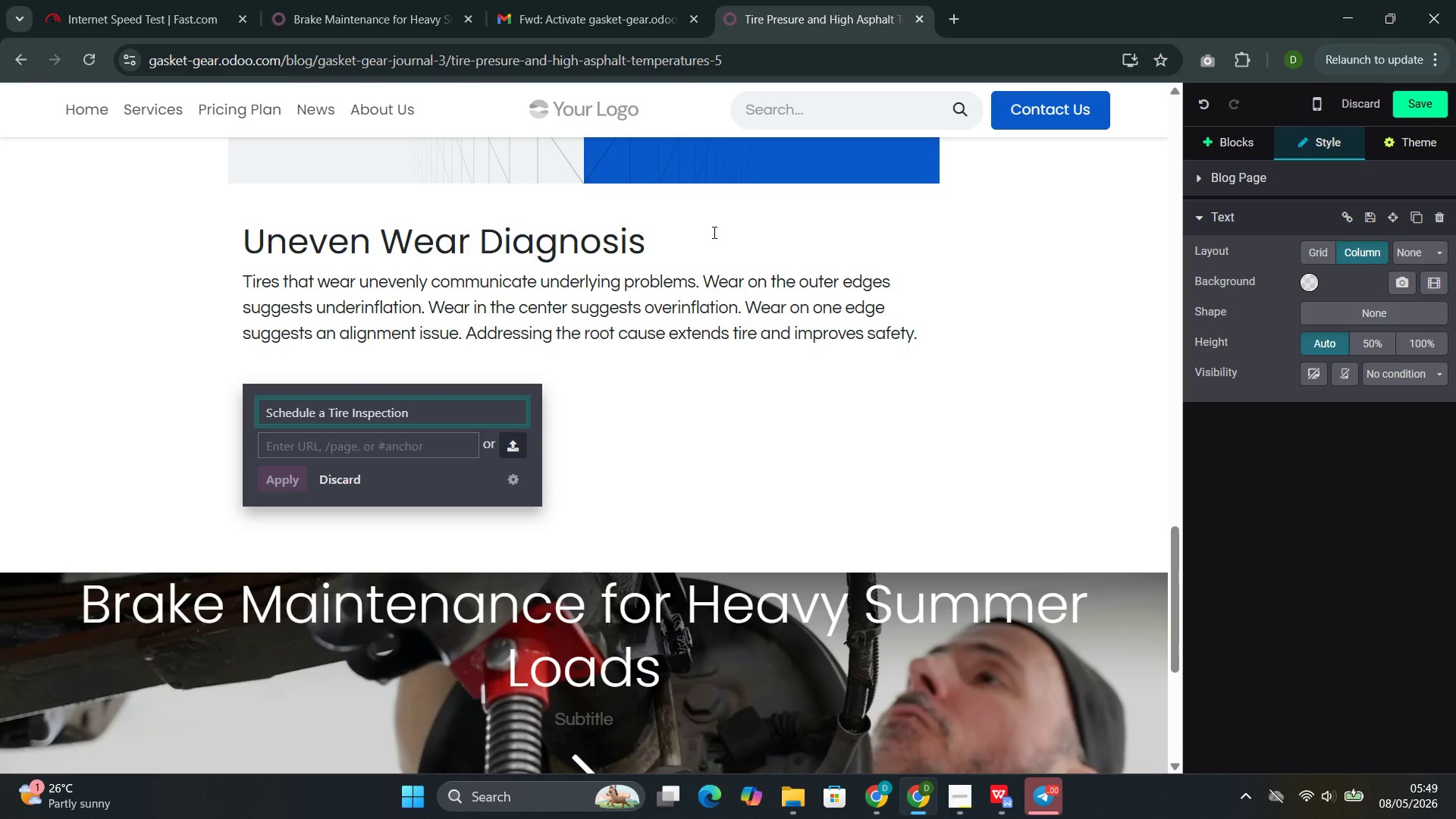 
left_click([376, 451])
 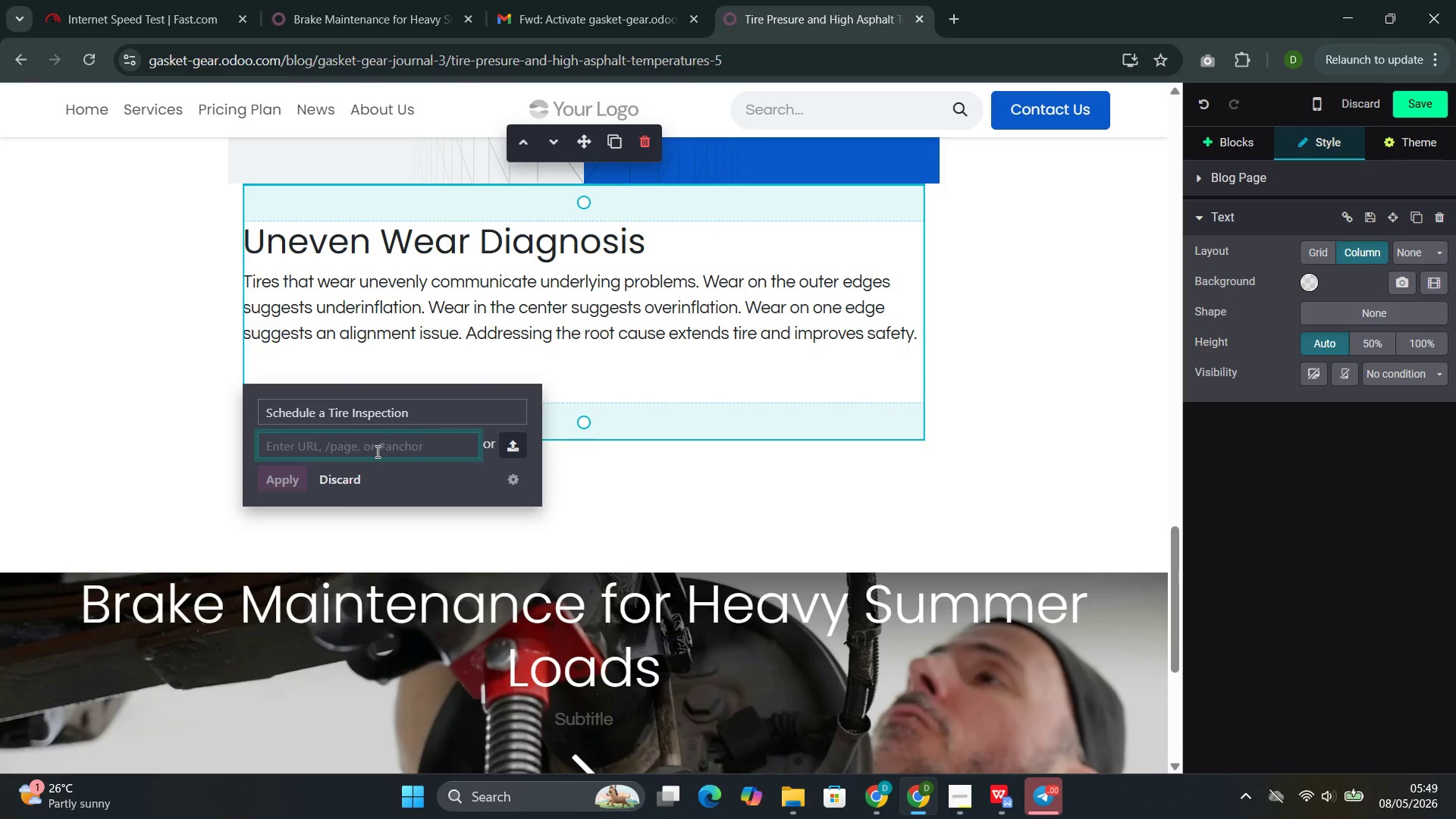 
type(/conta)
 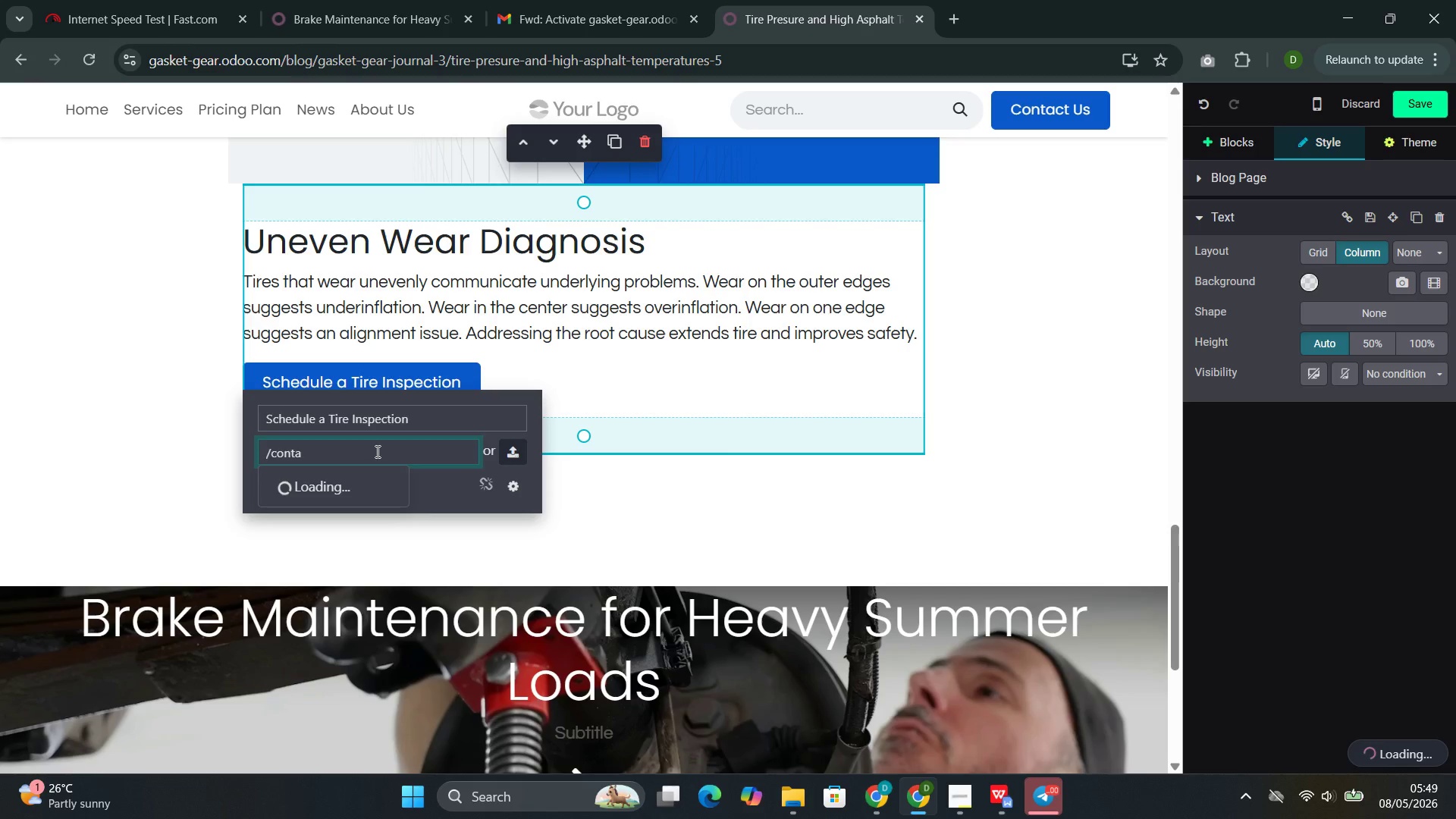 
left_click([365, 482])
 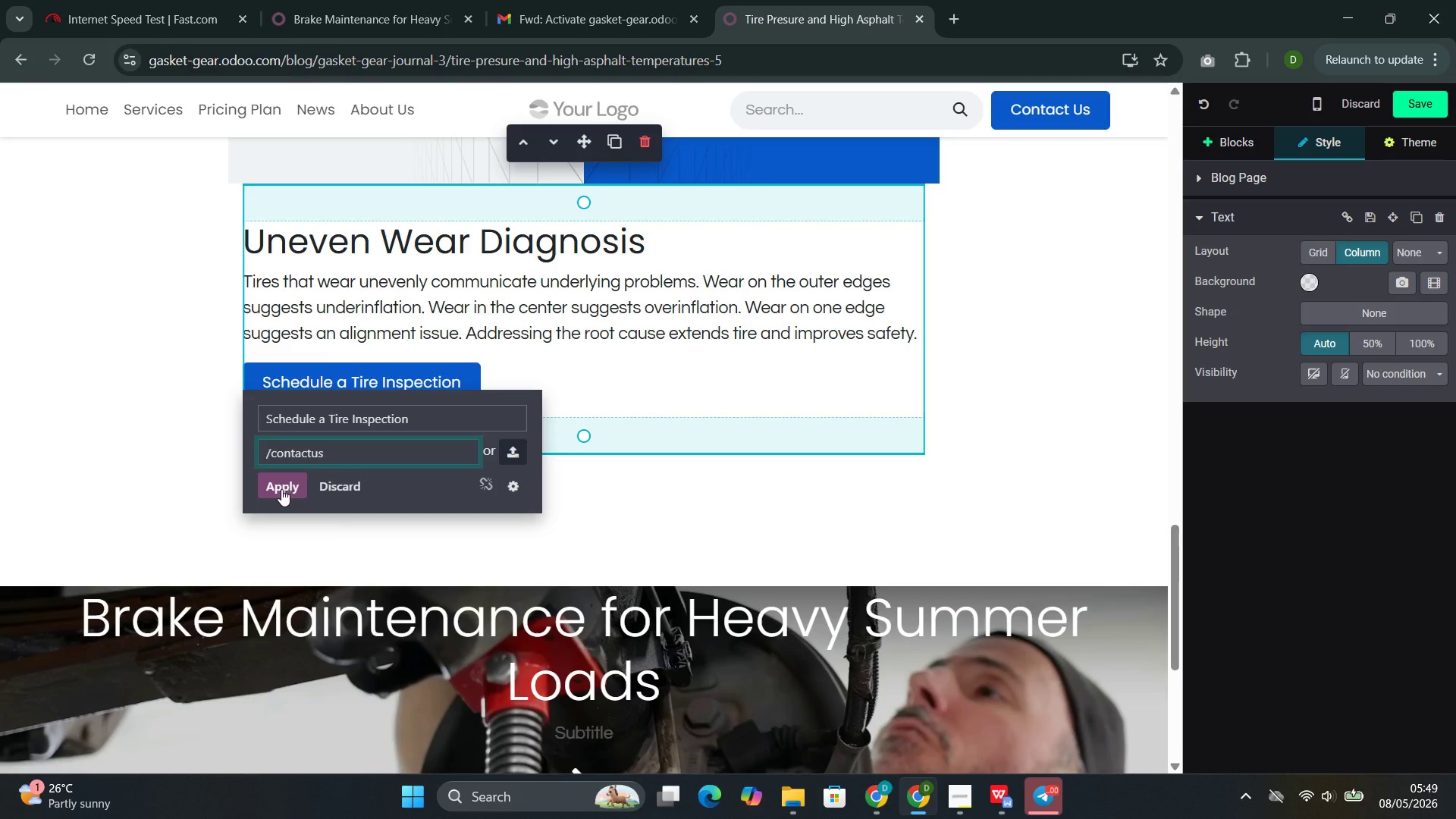 
left_click([281, 489])
 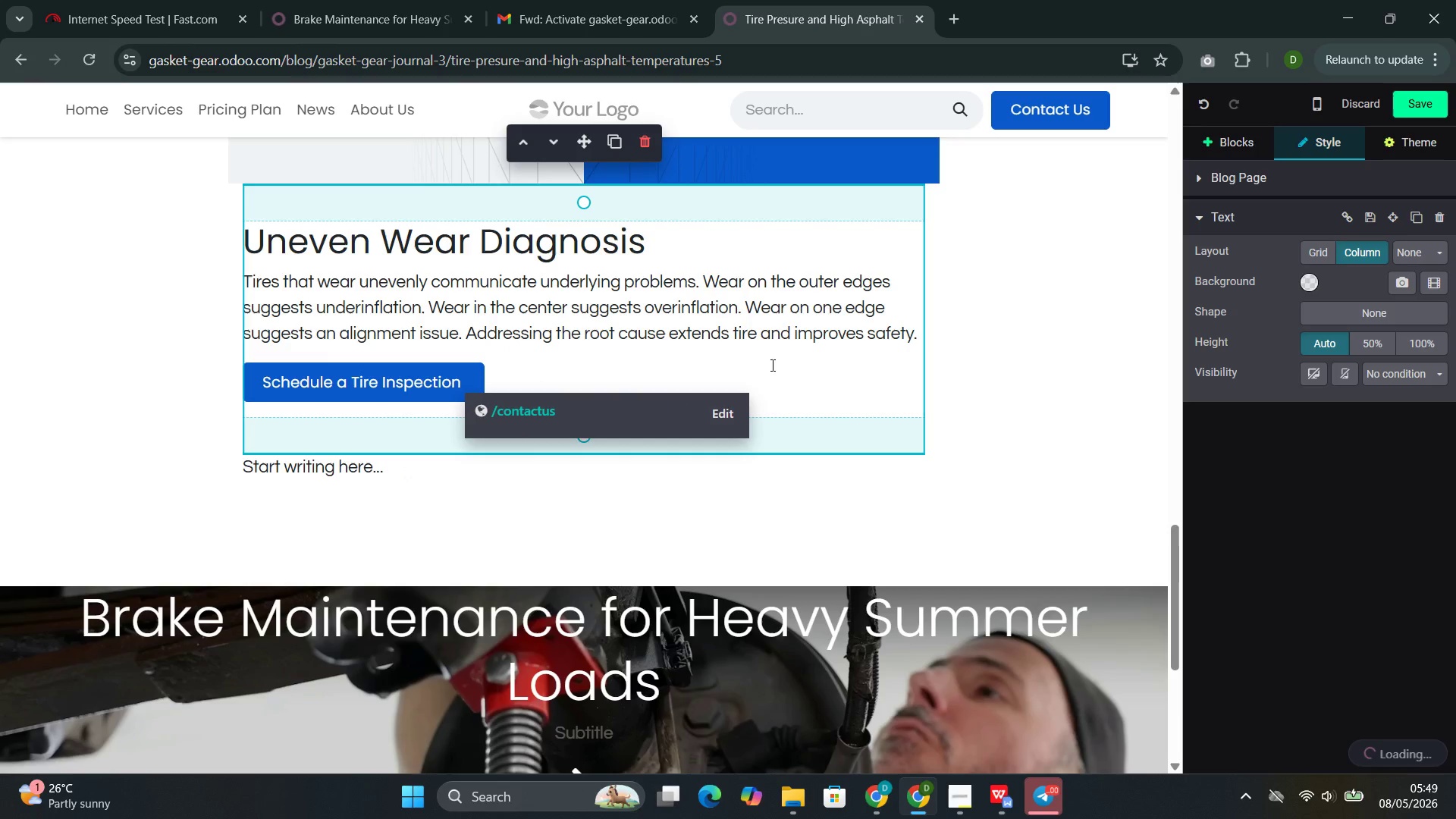 
left_click([787, 366])
 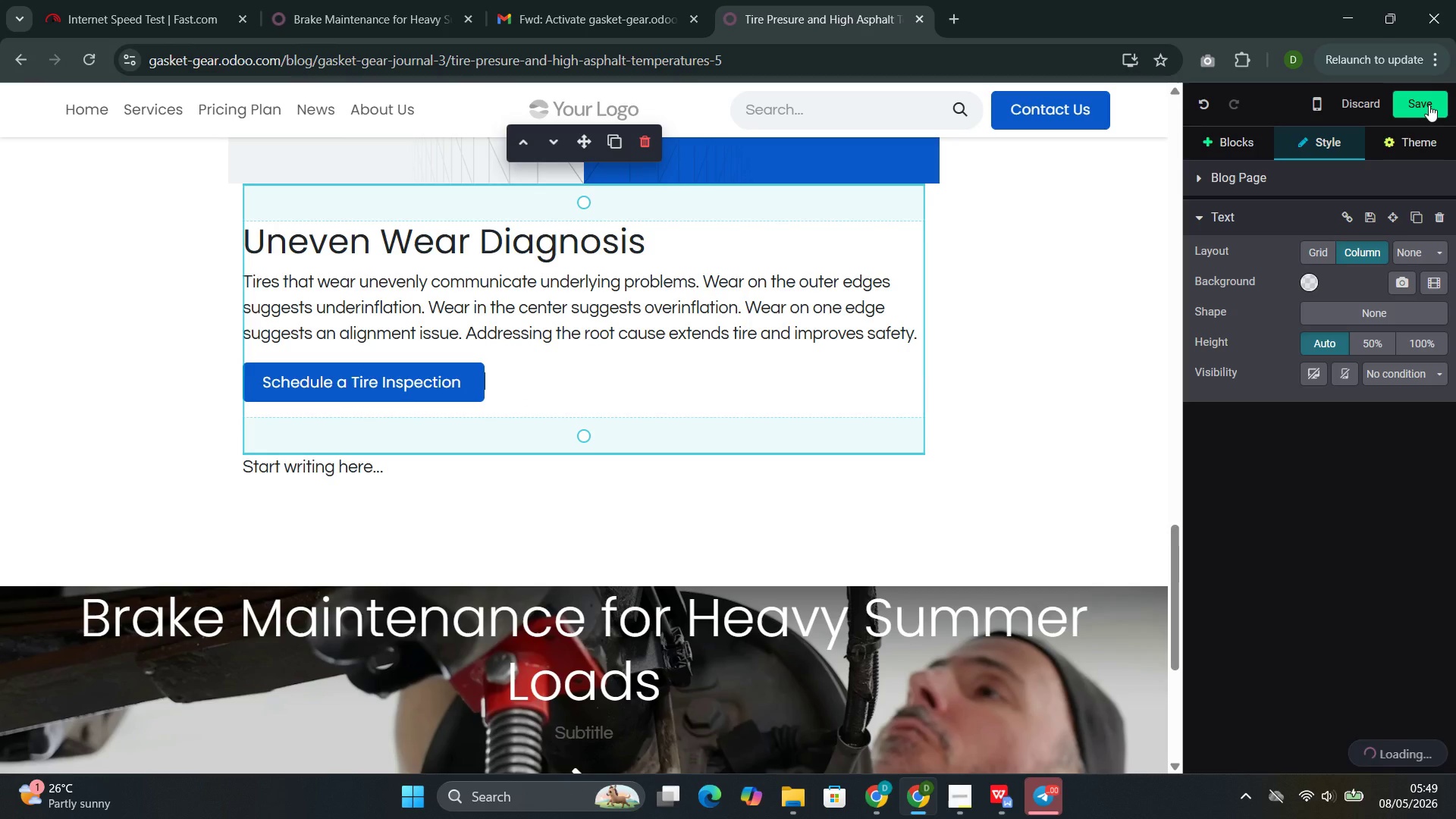 
left_click([1414, 108])
 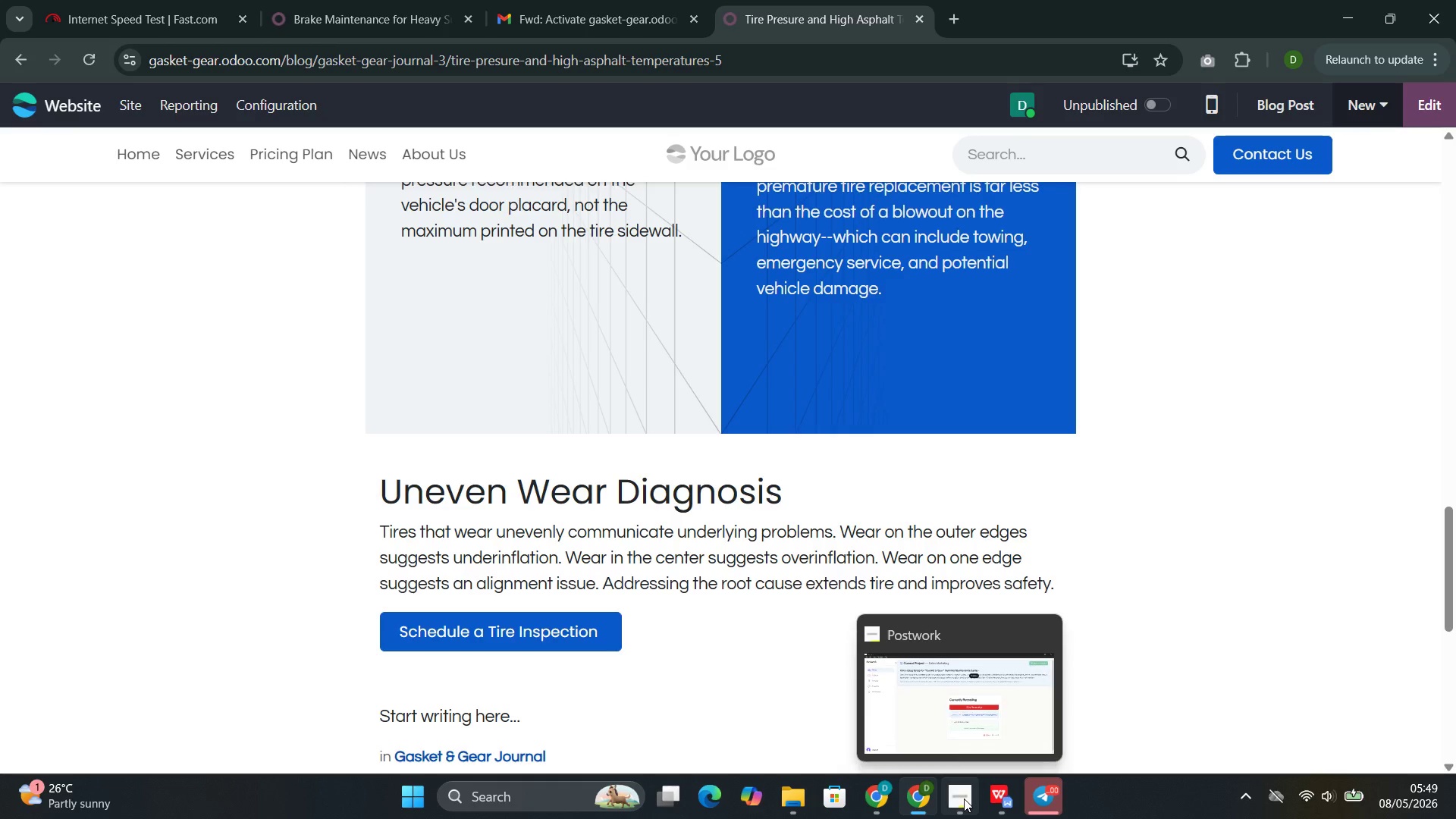 
left_click([904, 716])